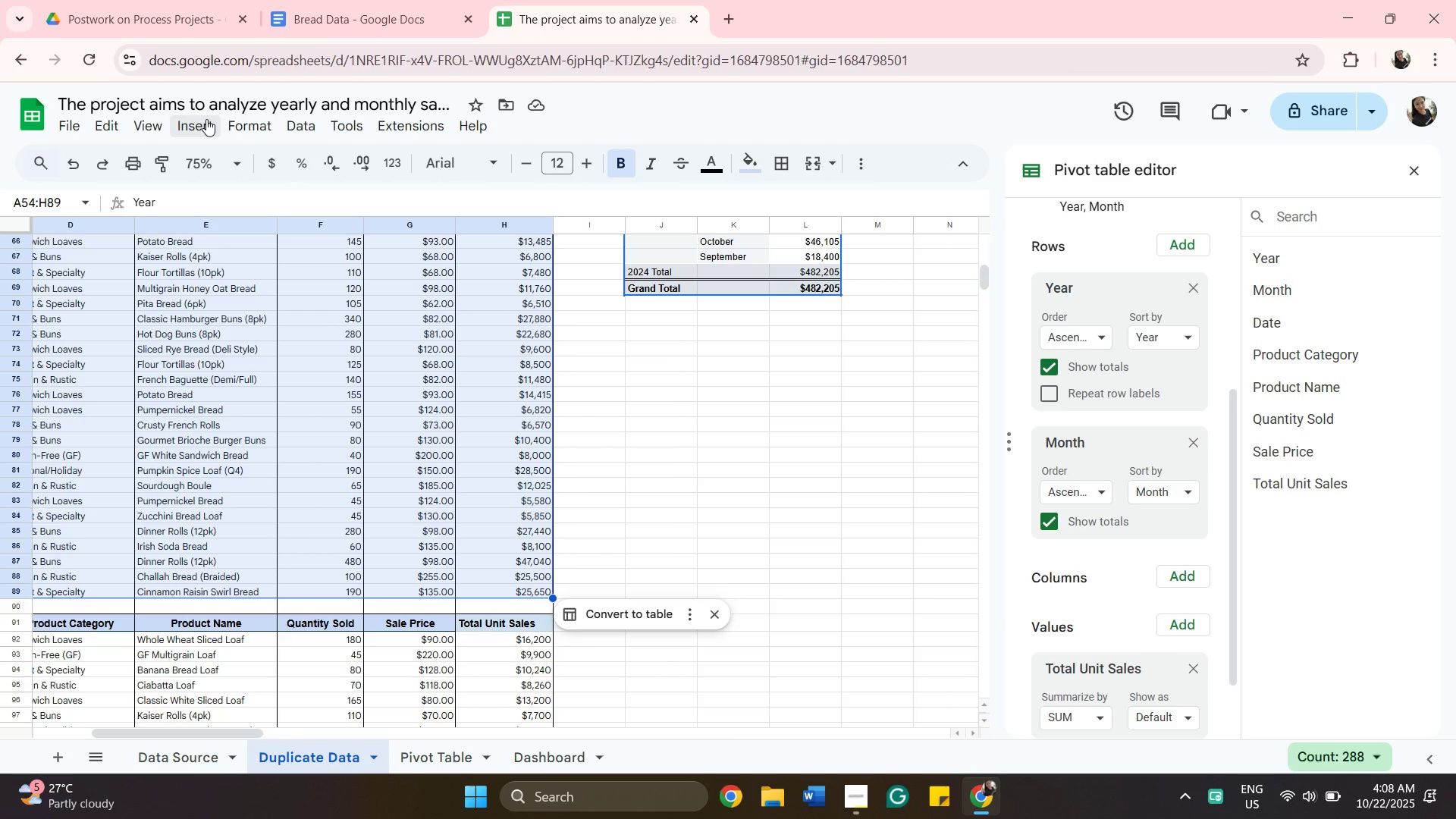 
left_click([206, 119])
 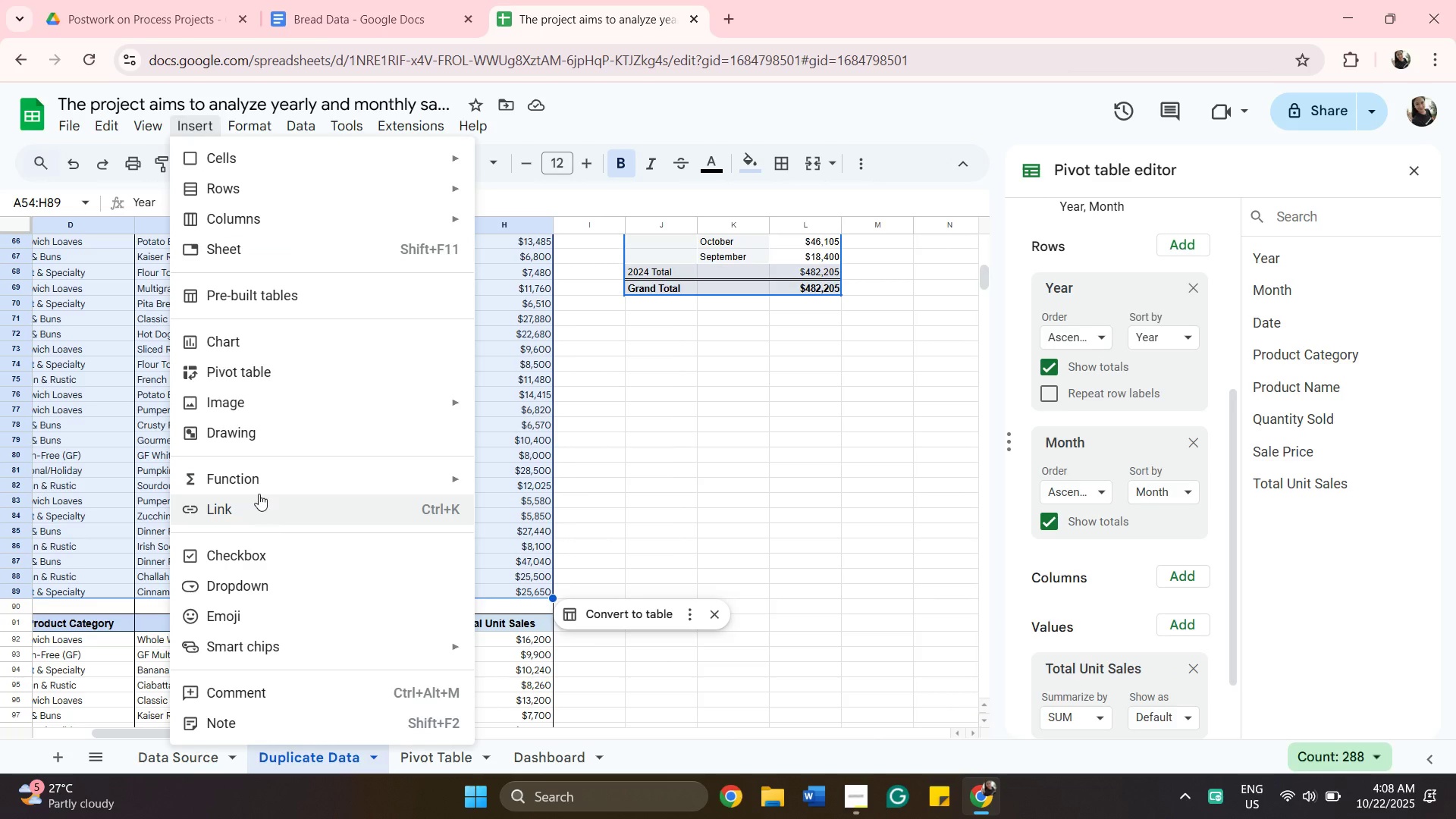 
left_click([261, 362])
 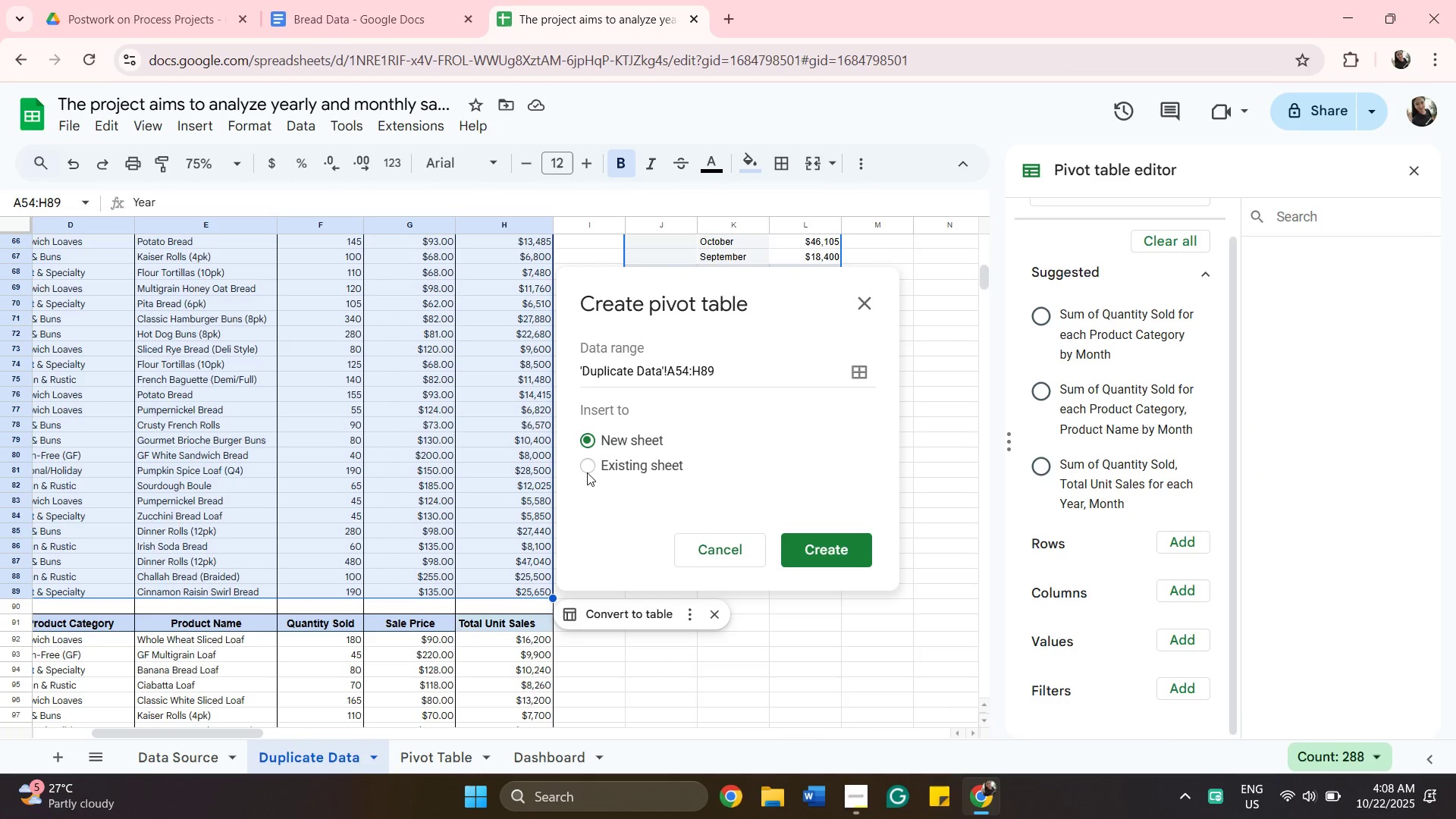 
left_click([587, 472])
 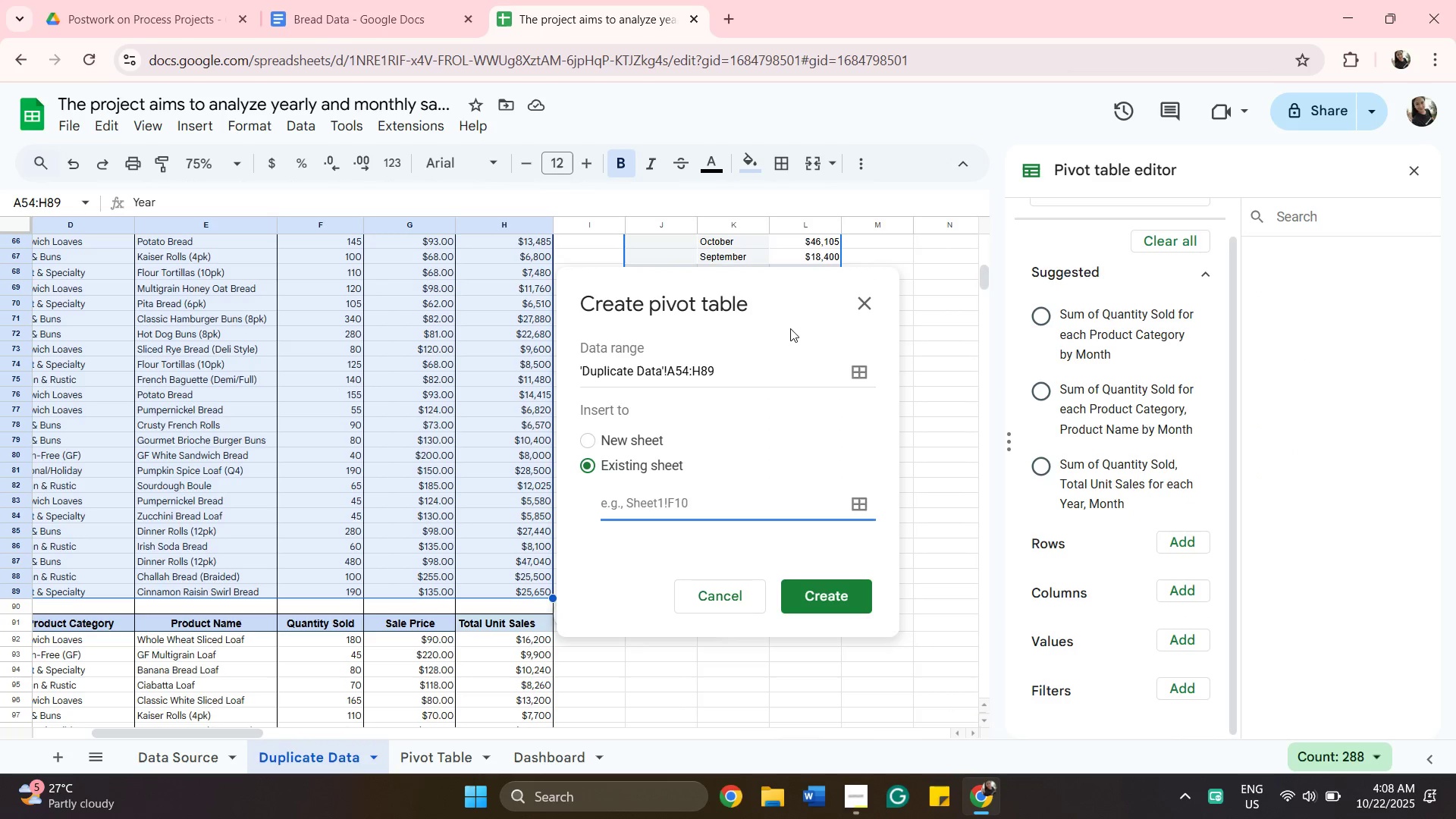 
left_click_drag(start_coordinate=[790, 319], to_coordinate=[327, 547])
 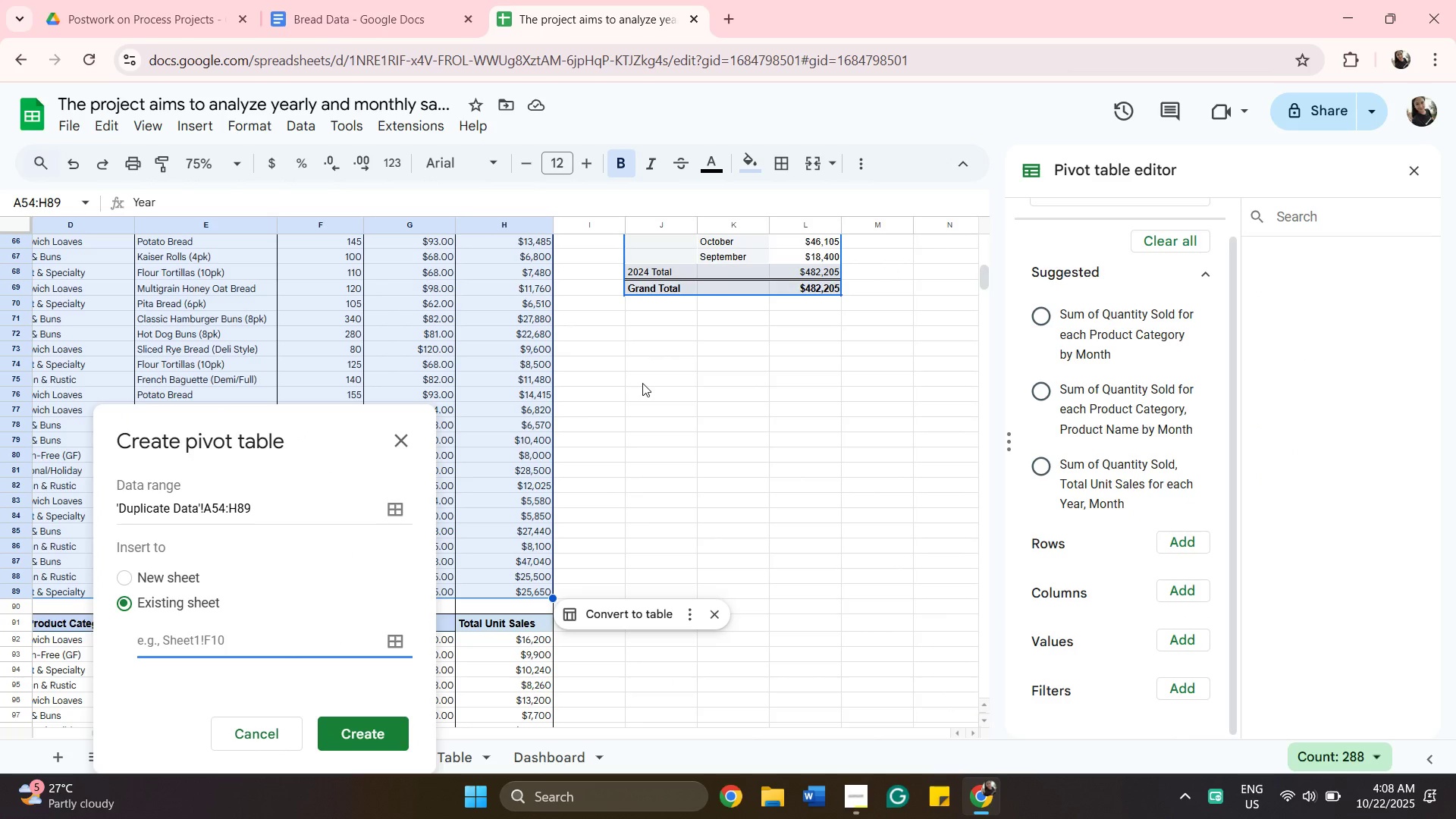 
left_click([642, 380])
 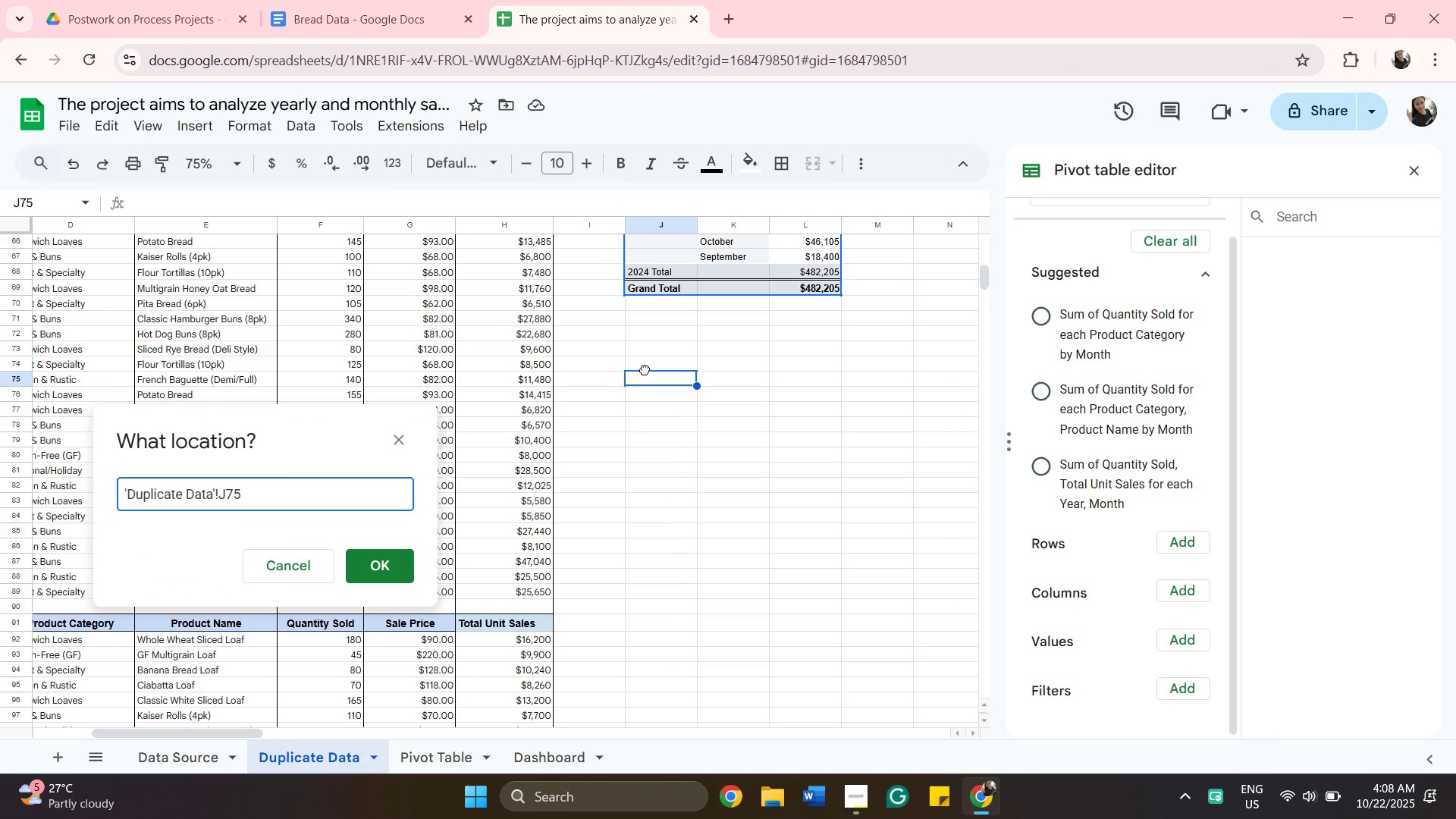 
left_click([645, 369])
 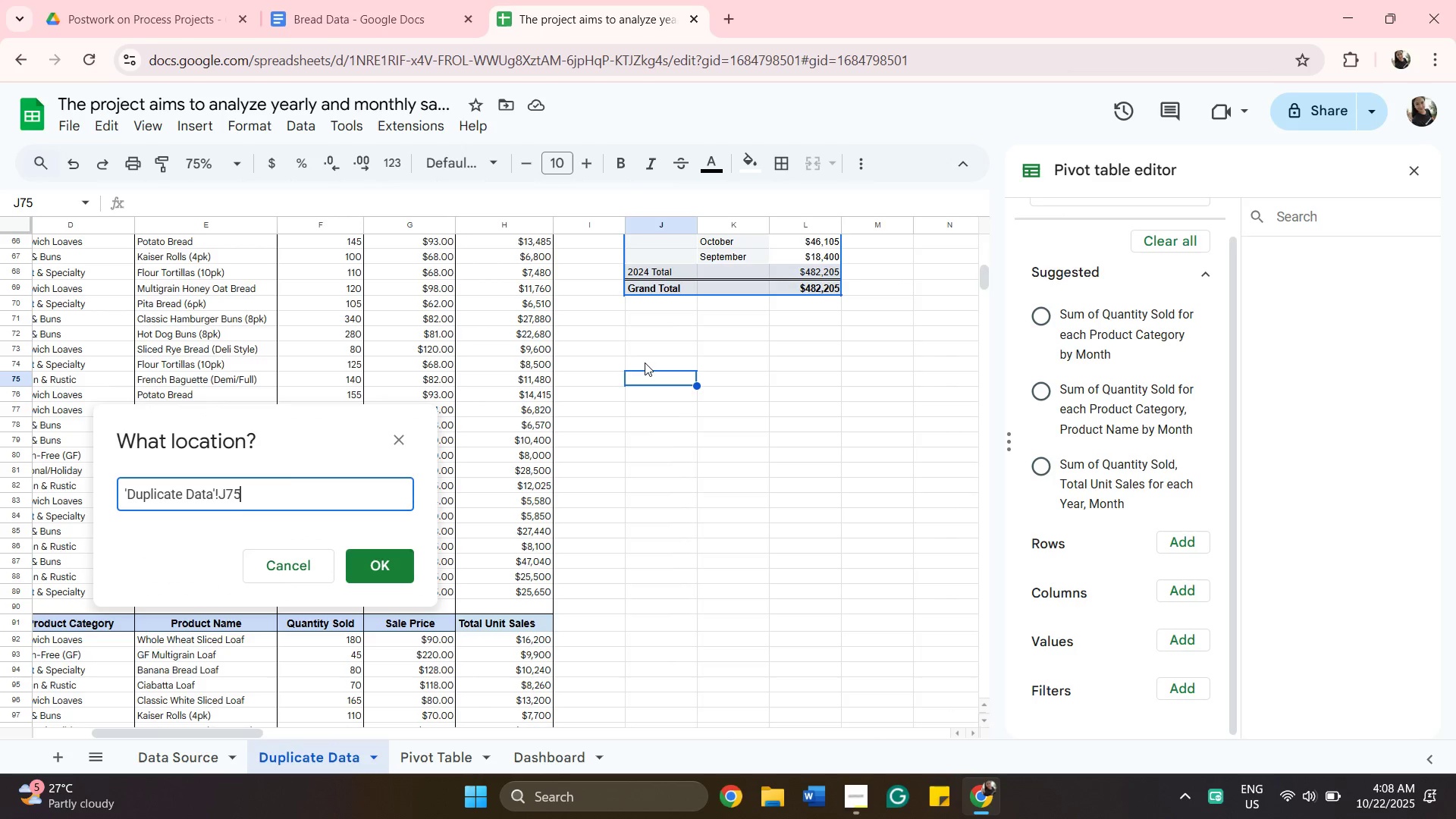 
left_click([645, 362])
 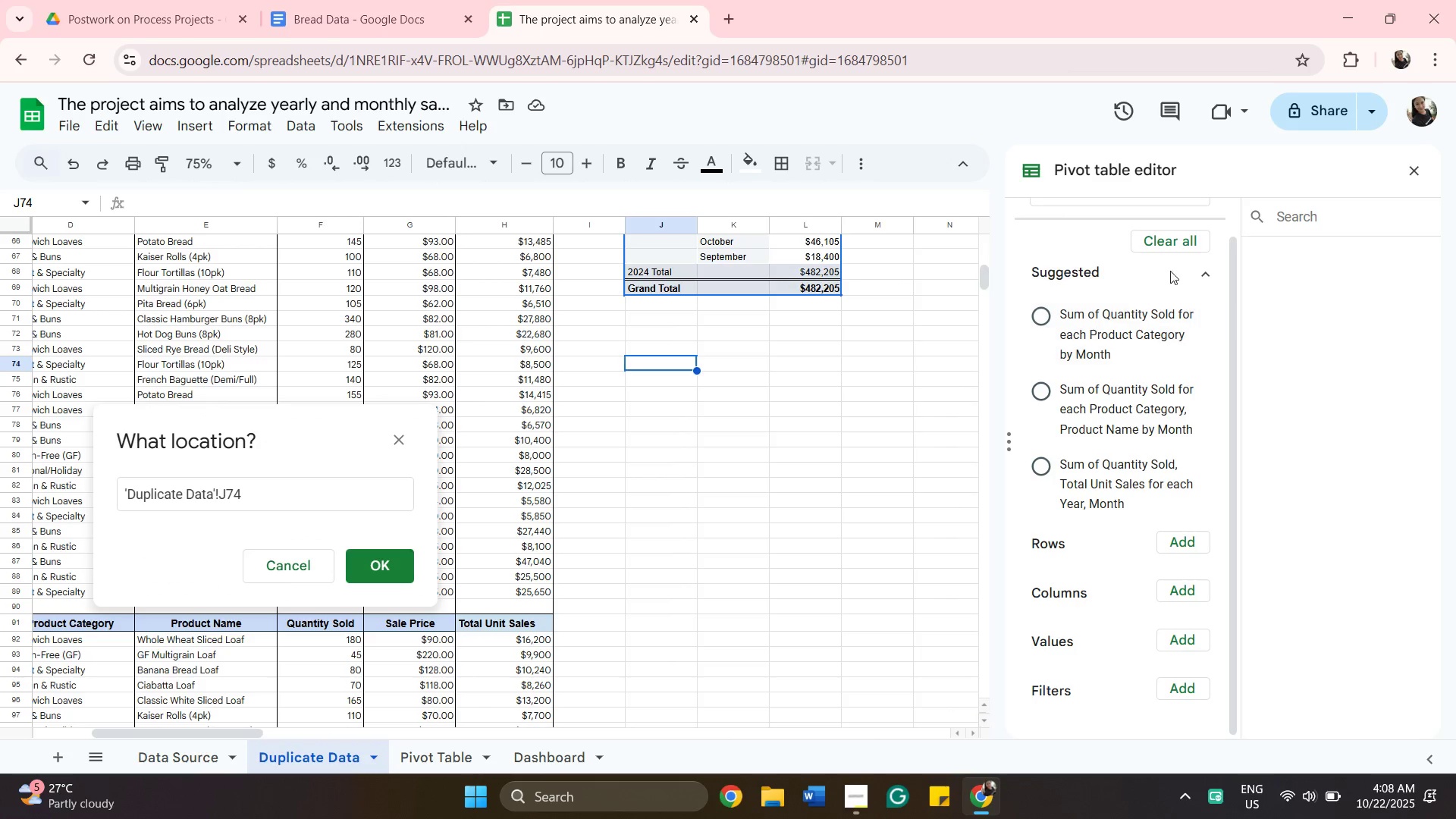 
mouse_move([1172, 306])
 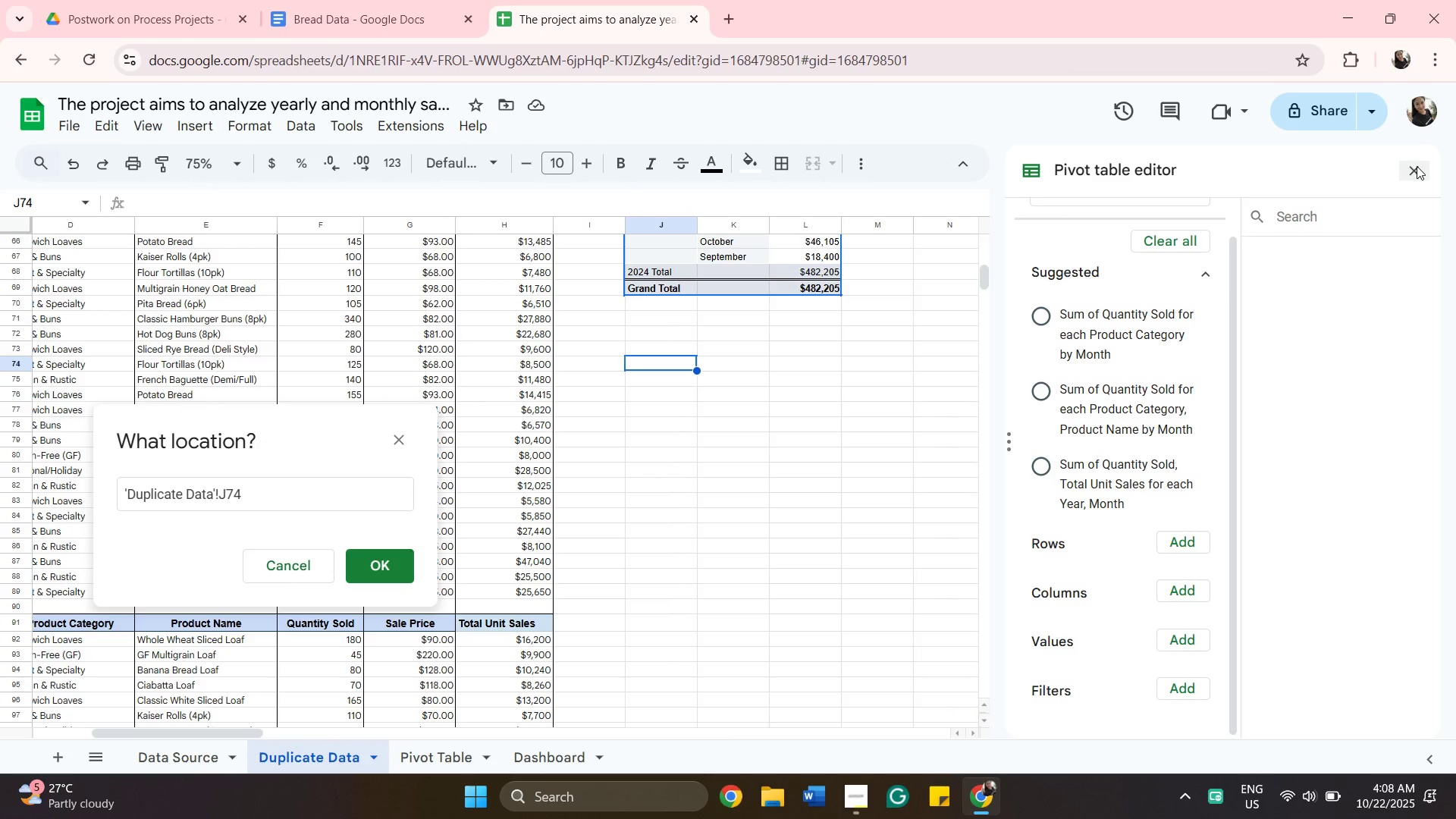 
left_click([1417, 166])
 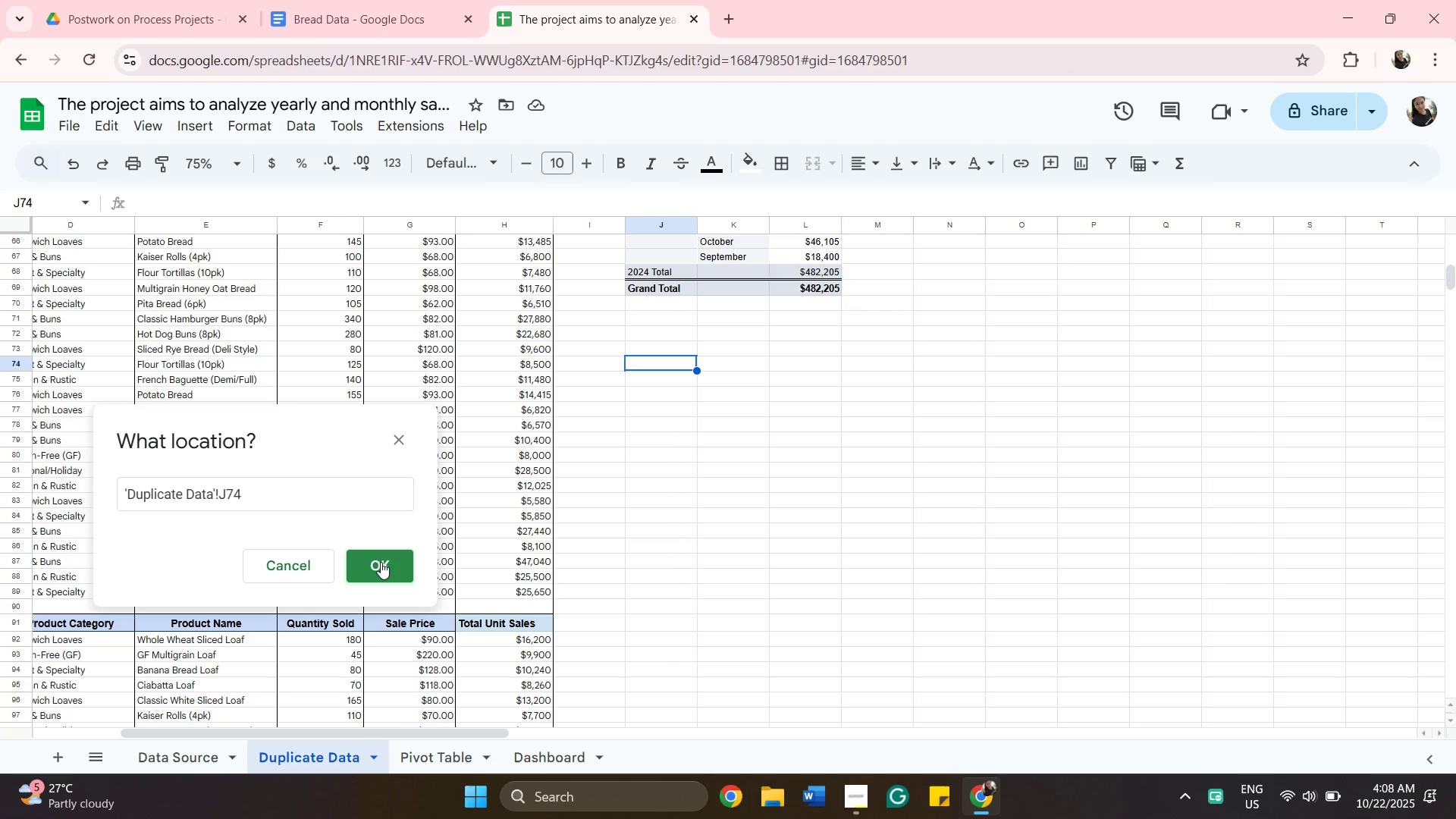 
left_click([379, 563])
 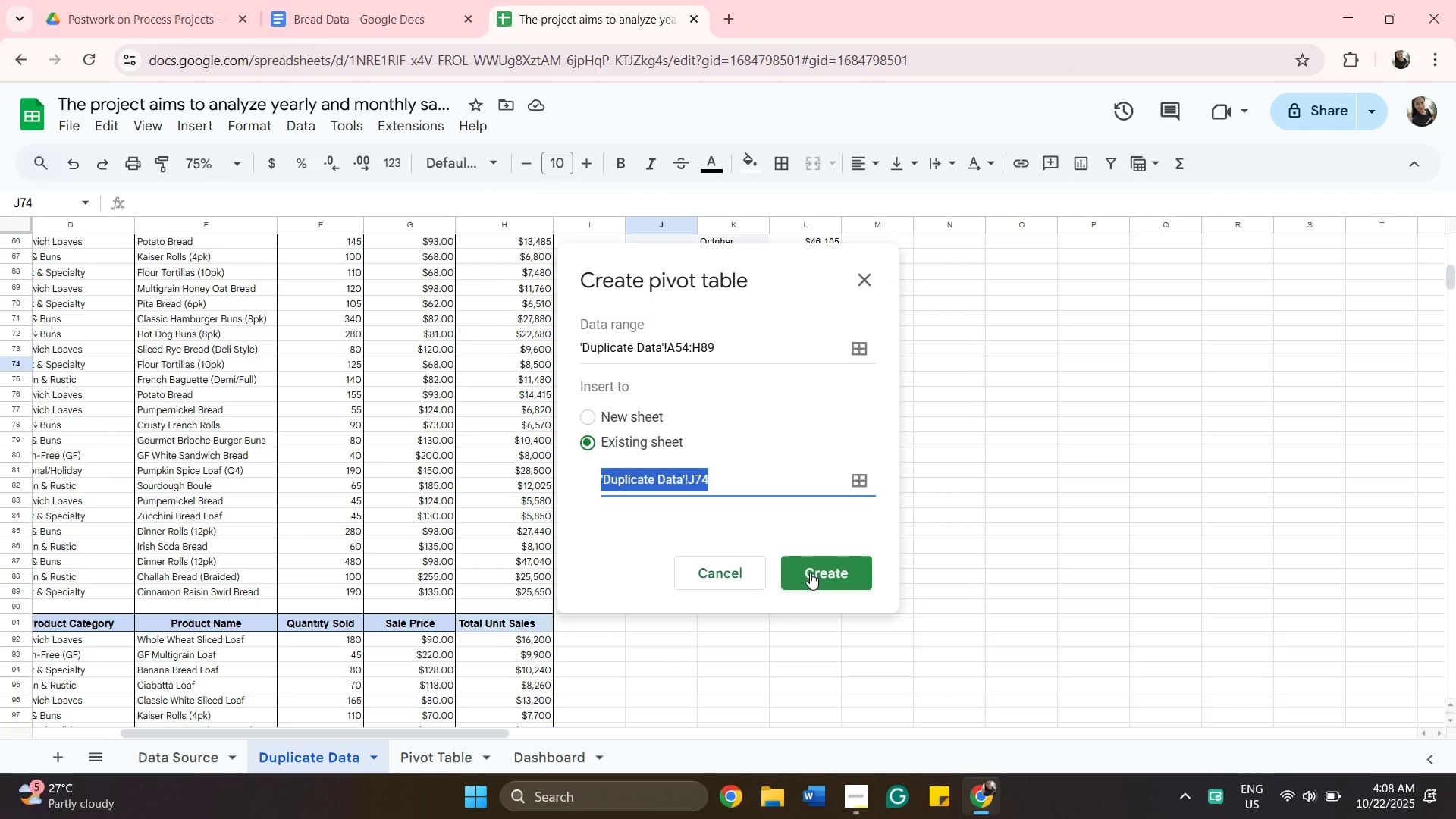 
left_click([810, 573])
 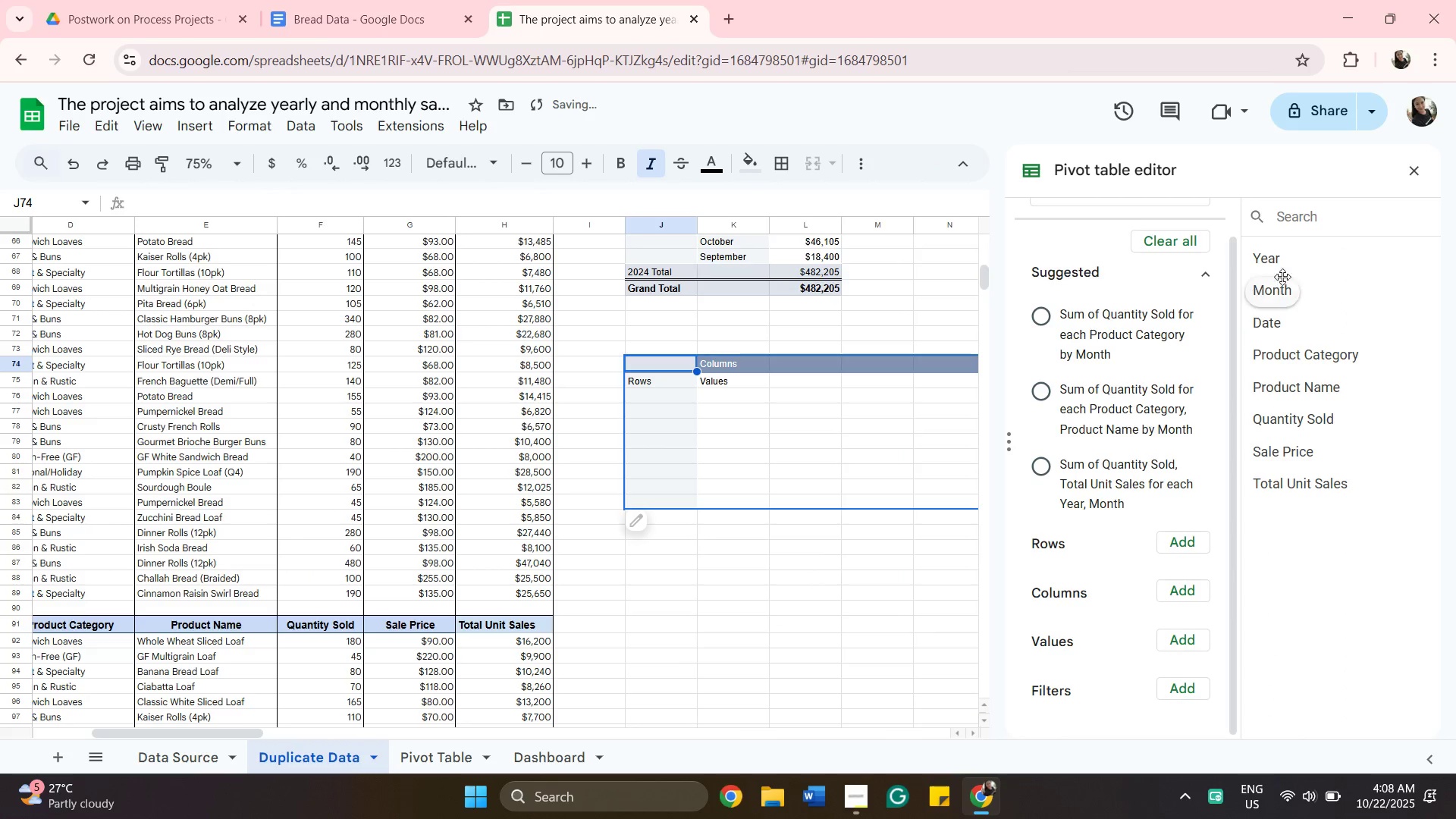 
left_click_drag(start_coordinate=[1275, 261], to_coordinate=[1105, 573])
 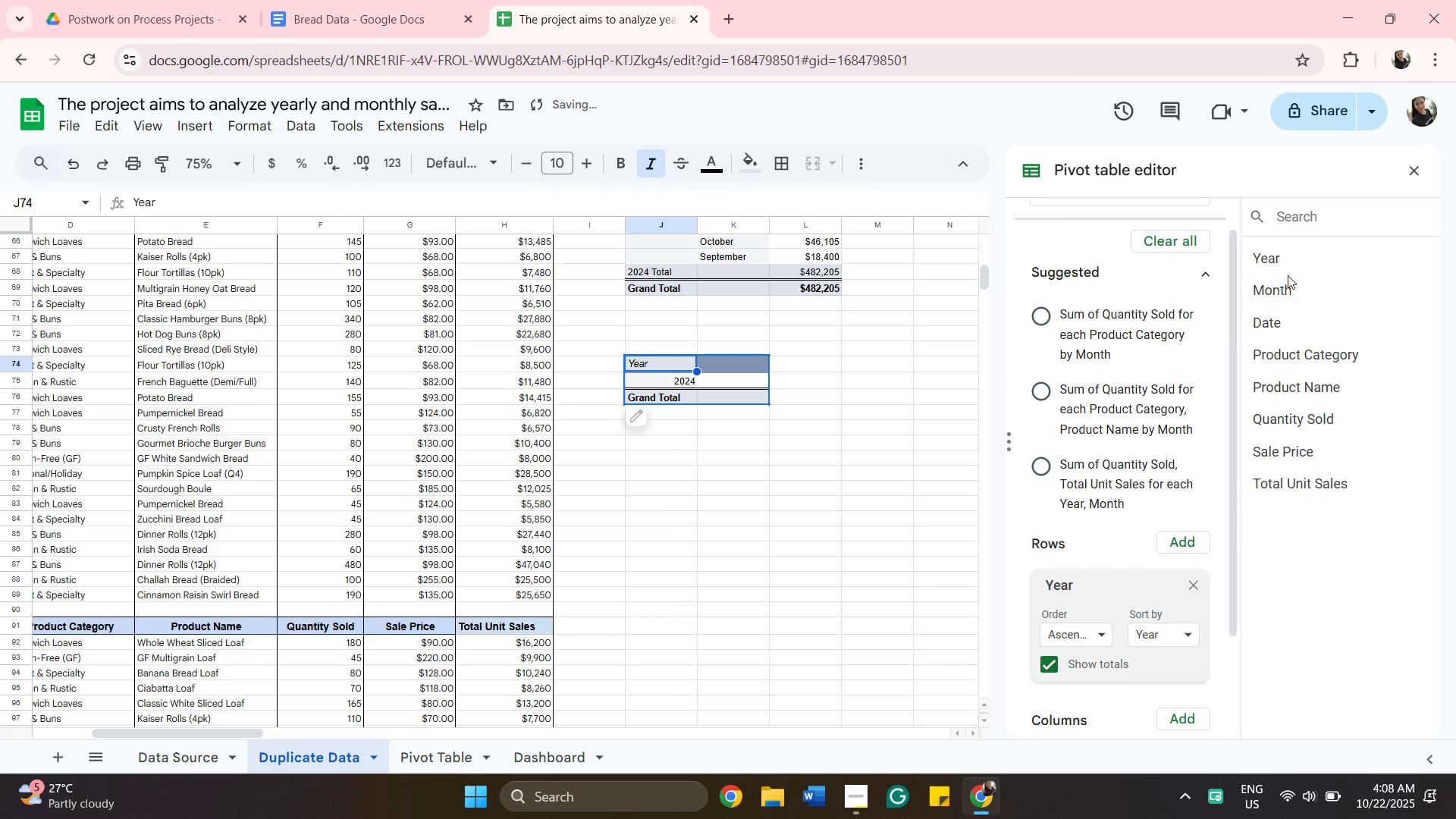 
mouse_move([1271, 306])
 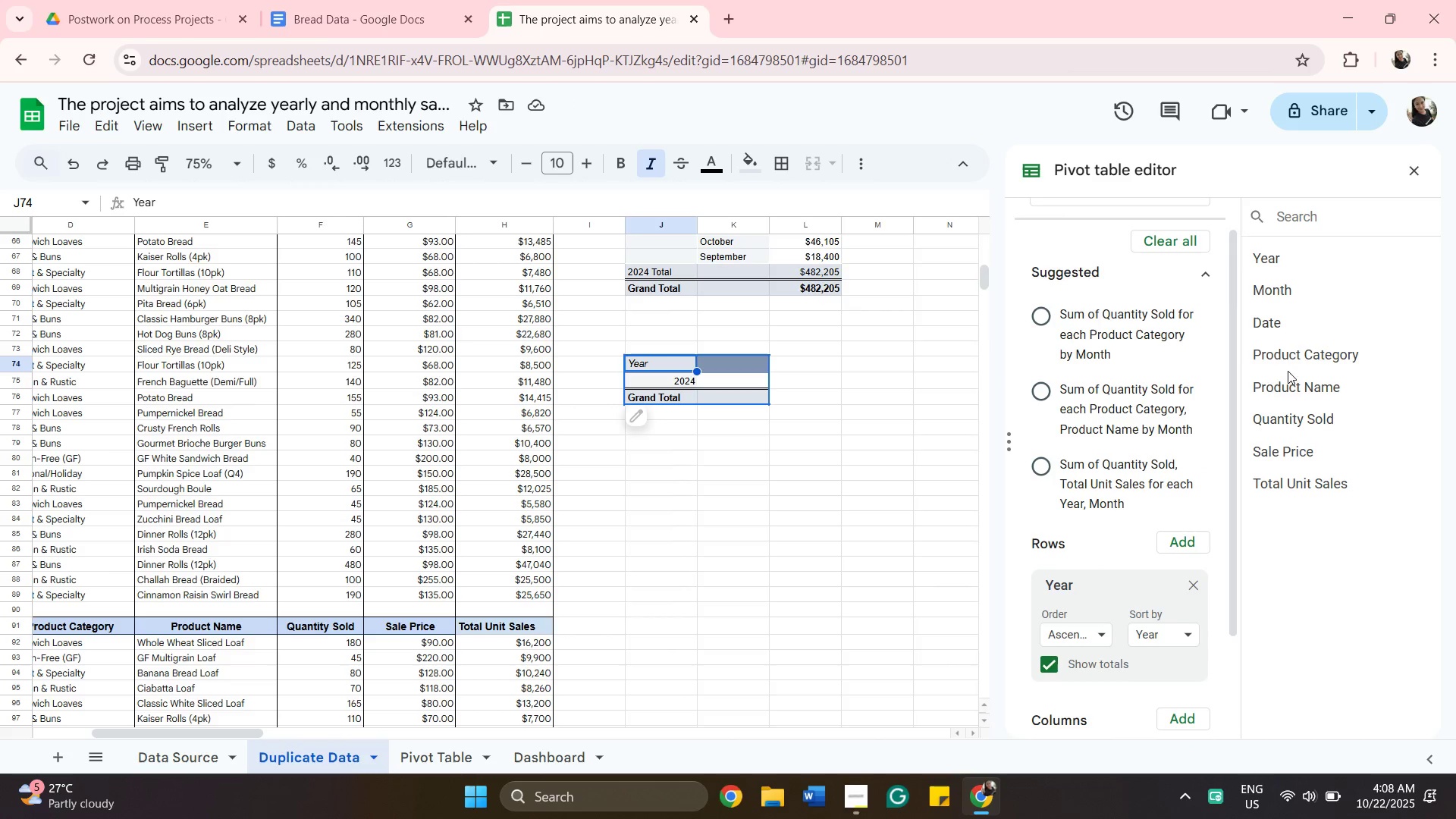 
left_click_drag(start_coordinate=[1289, 352], to_coordinate=[1094, 692])
 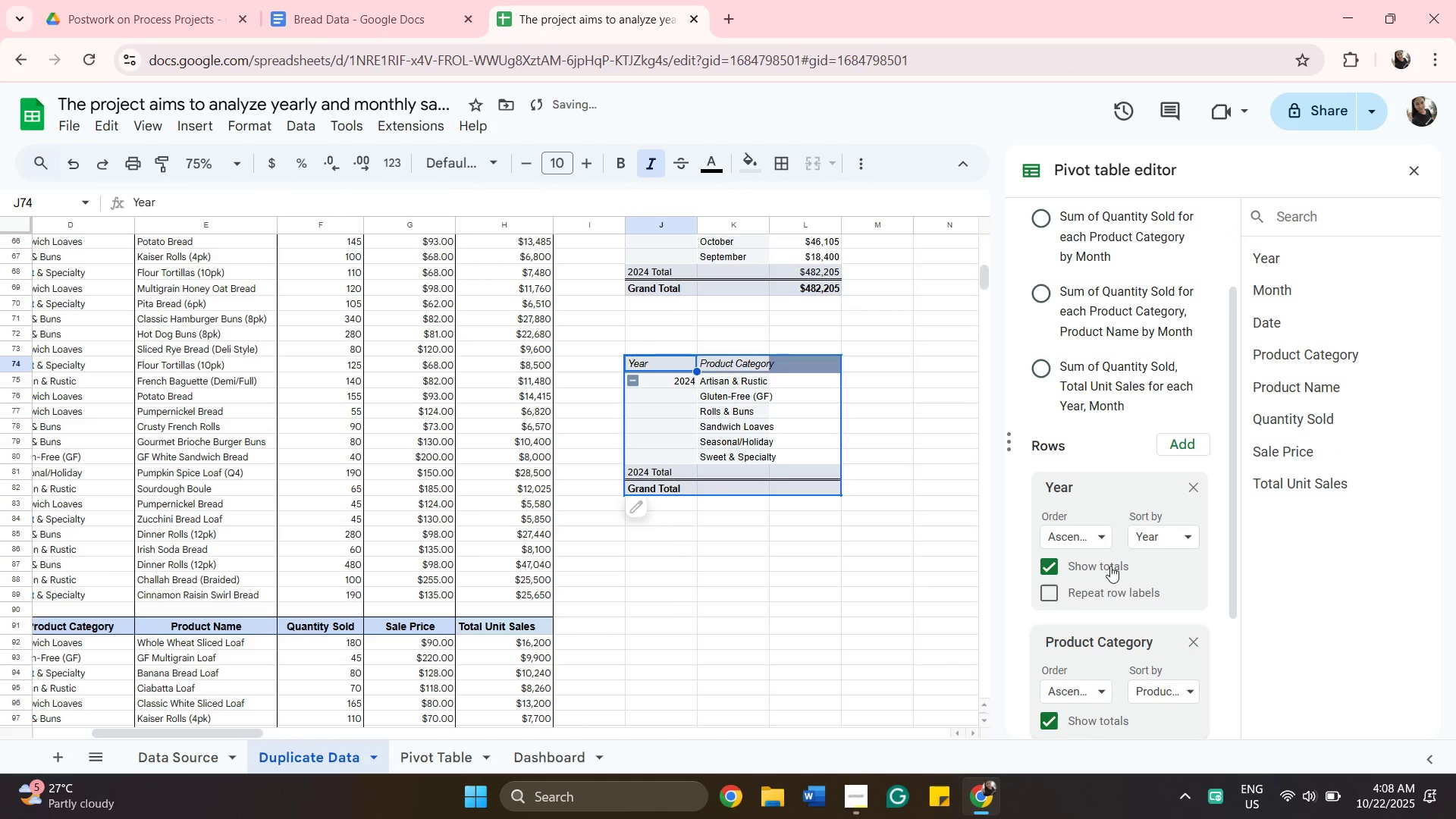 
scroll: coordinate [1114, 553], scroll_direction: down, amount: 5.0
 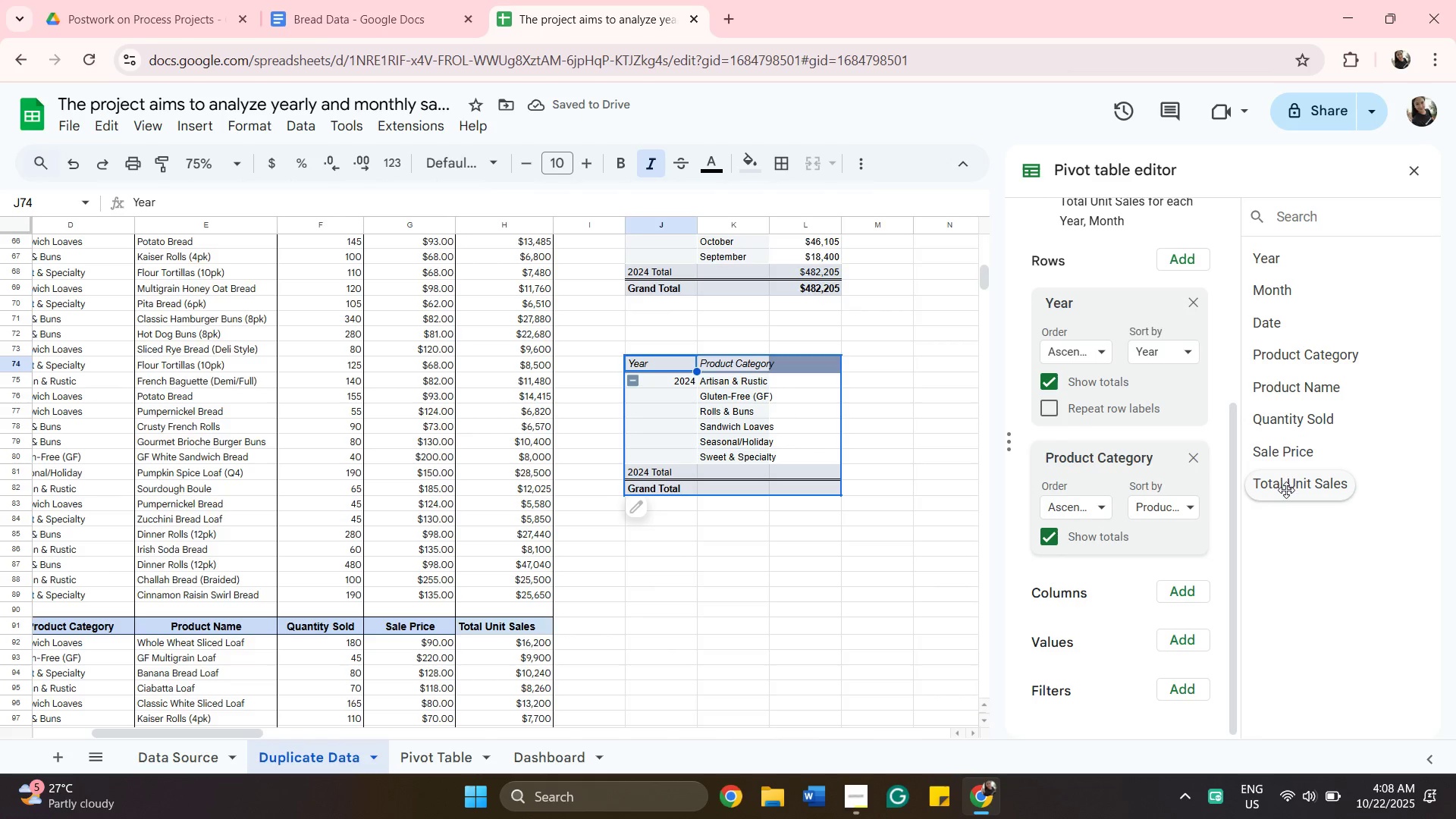 
left_click_drag(start_coordinate=[1286, 490], to_coordinate=[1116, 679])
 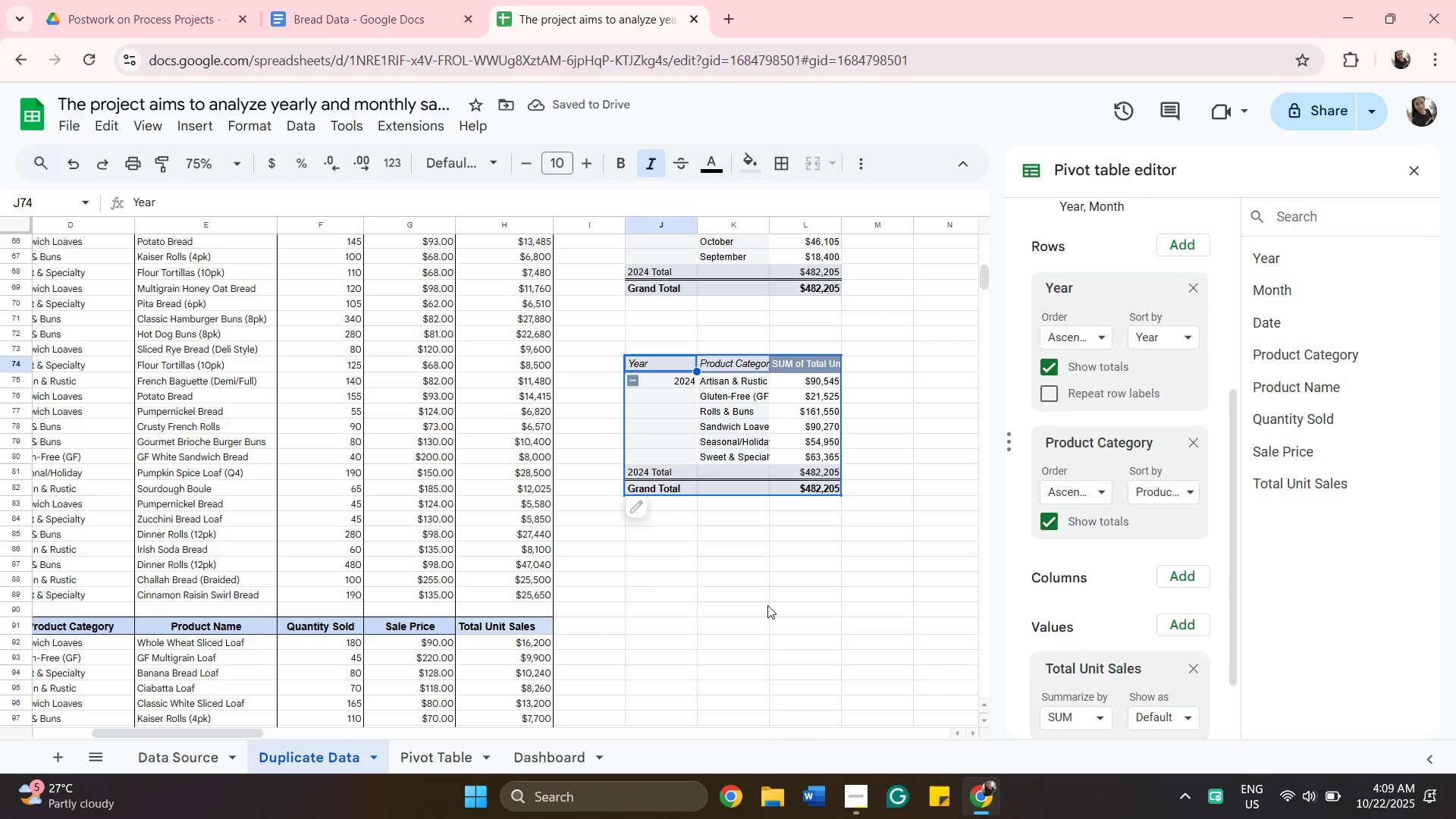 
wait(5.18)
 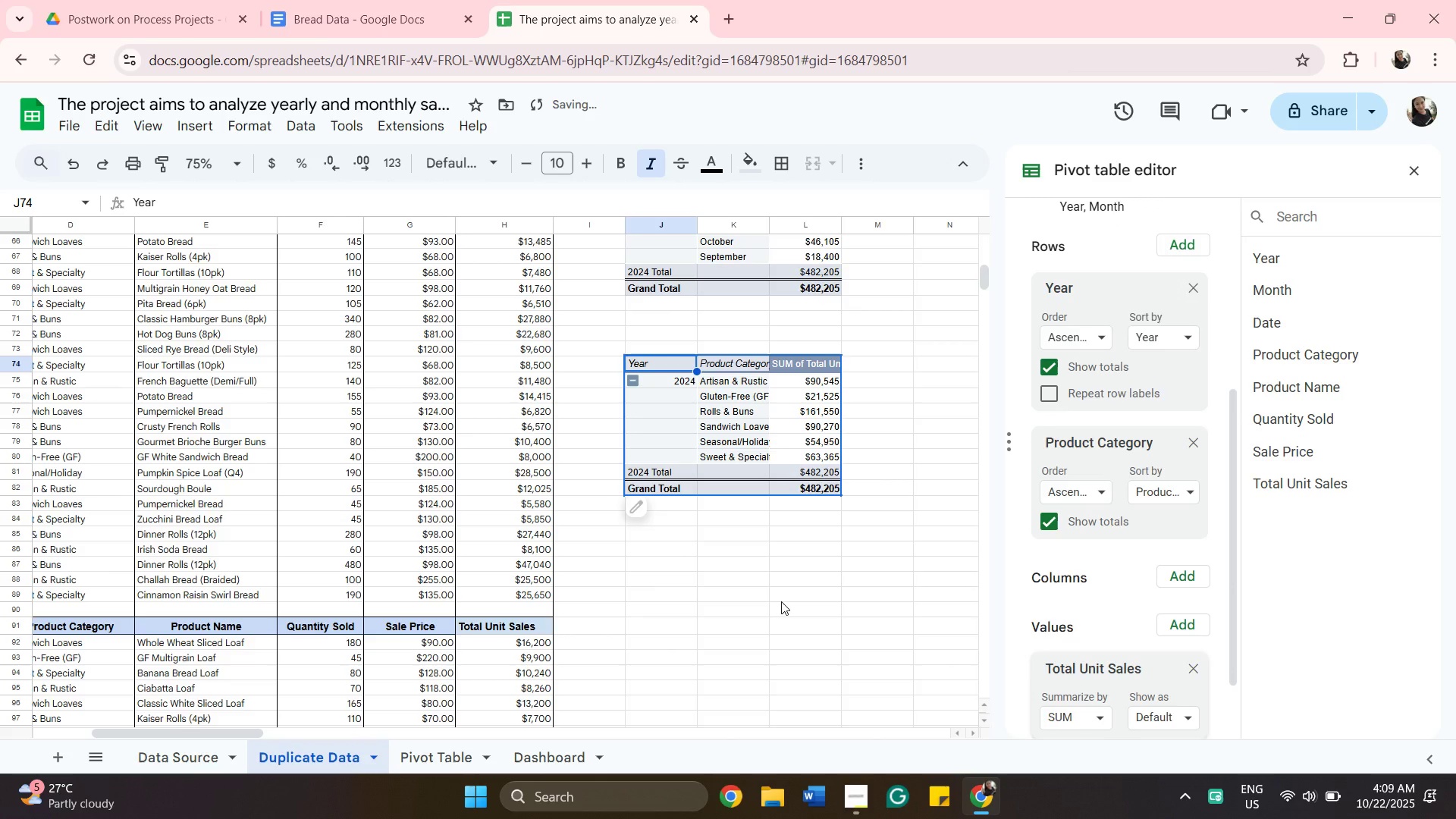 
scroll: coordinate [931, 595], scroll_direction: up, amount: 1.0
 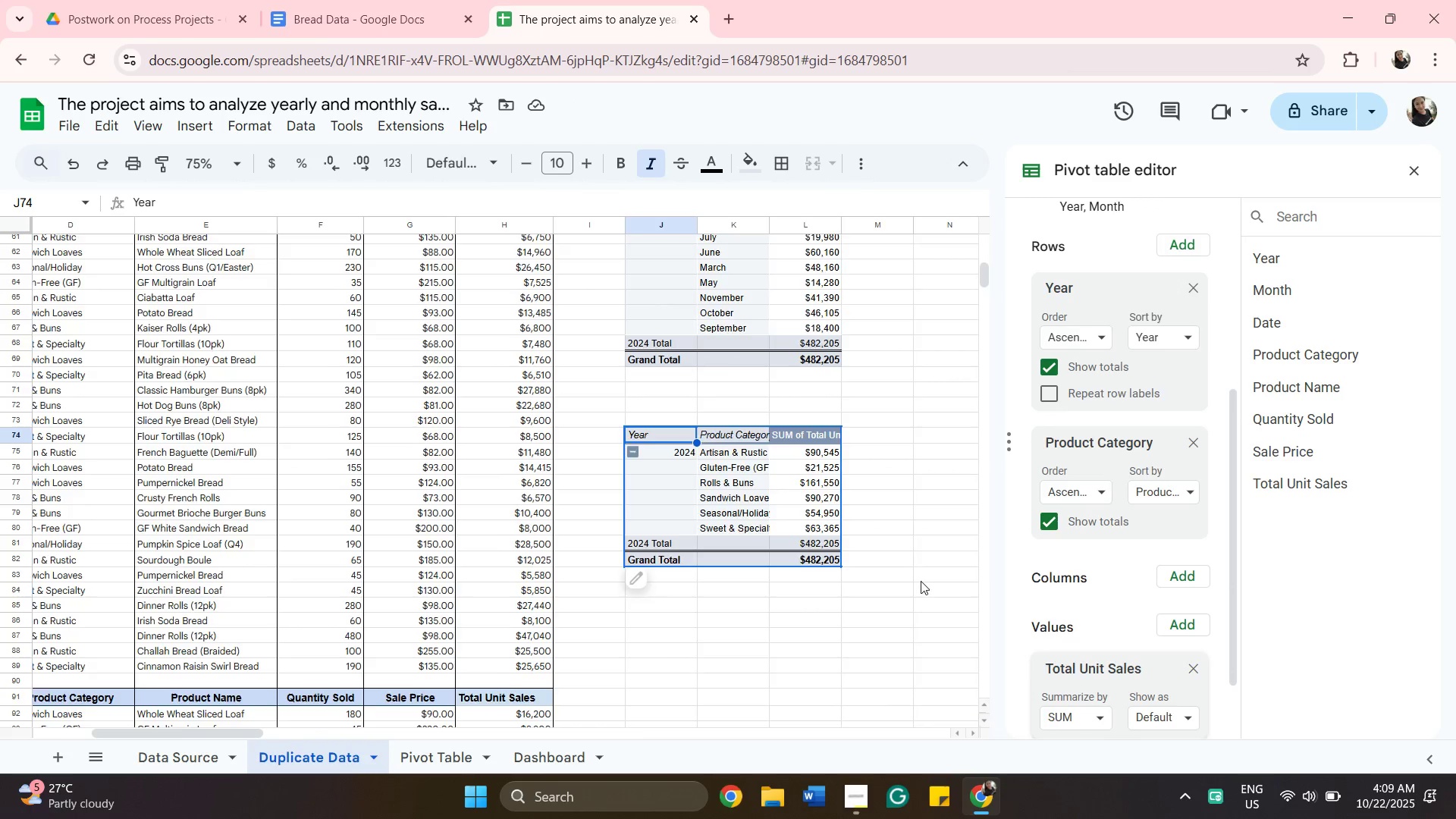 
scroll: coordinate [921, 581], scroll_direction: none, amount: 0.0
 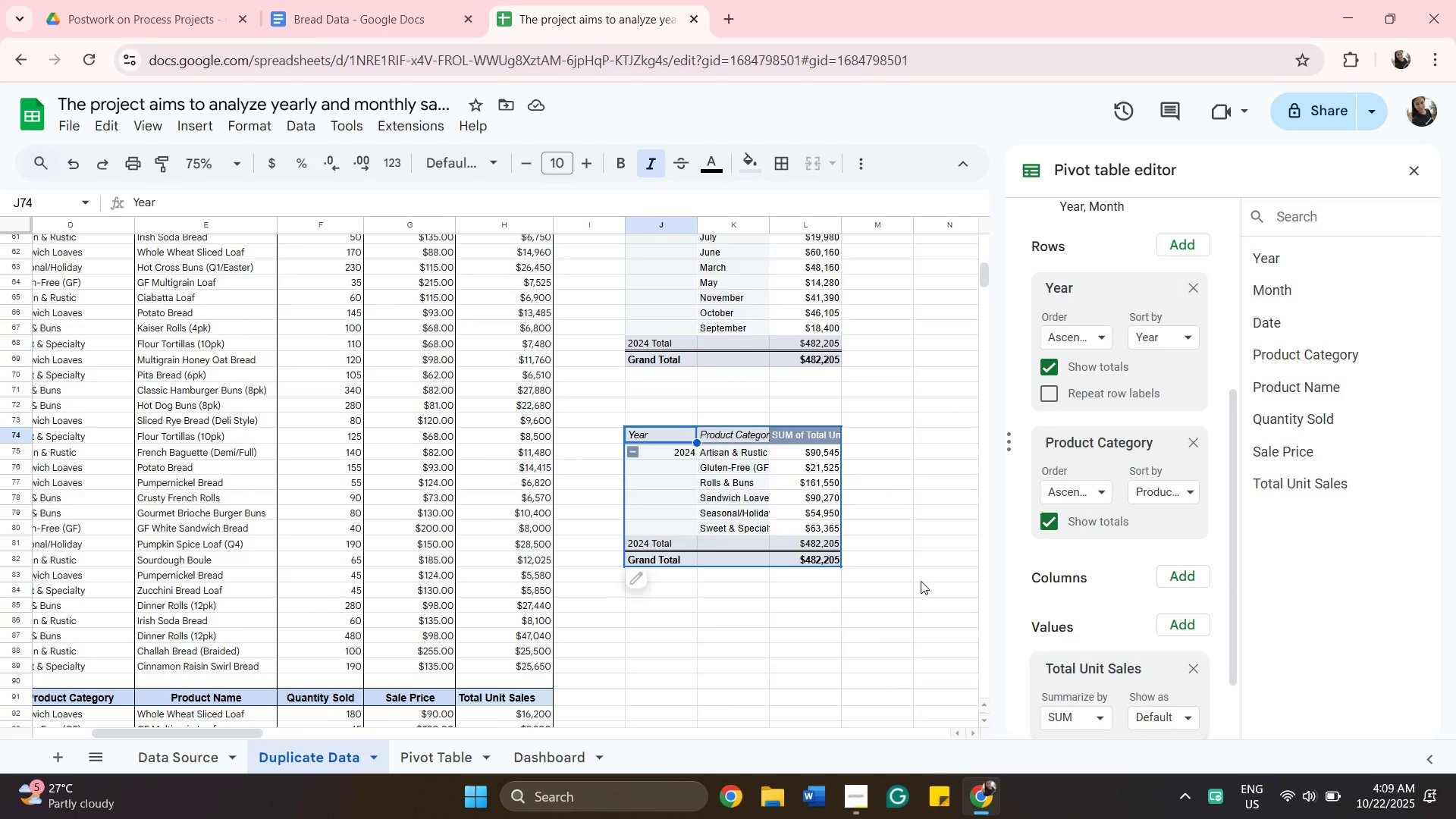 
scroll: coordinate [921, 581], scroll_direction: down, amount: 3.0
 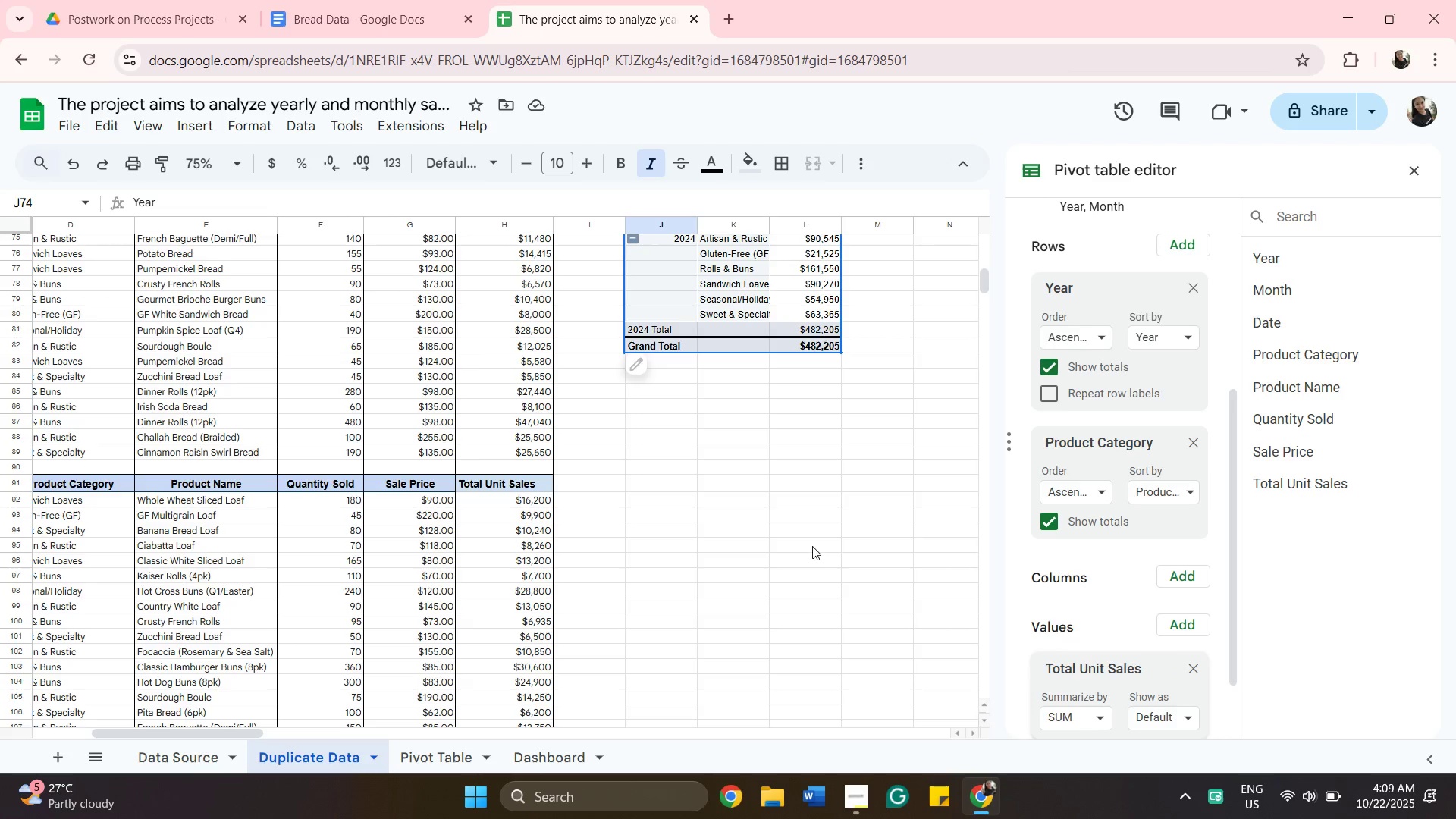 
left_click([812, 546])
 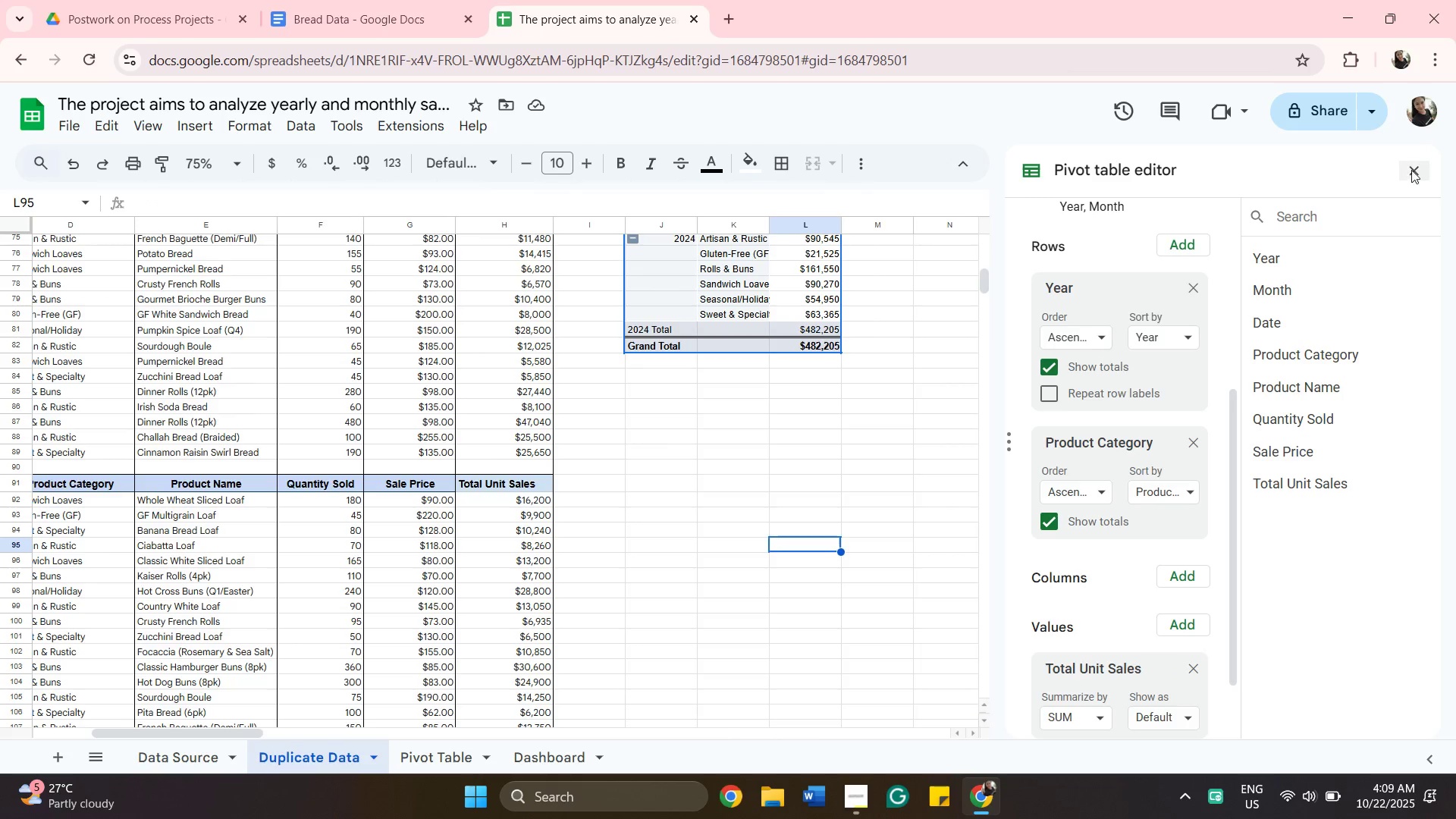 
left_click([1410, 168])
 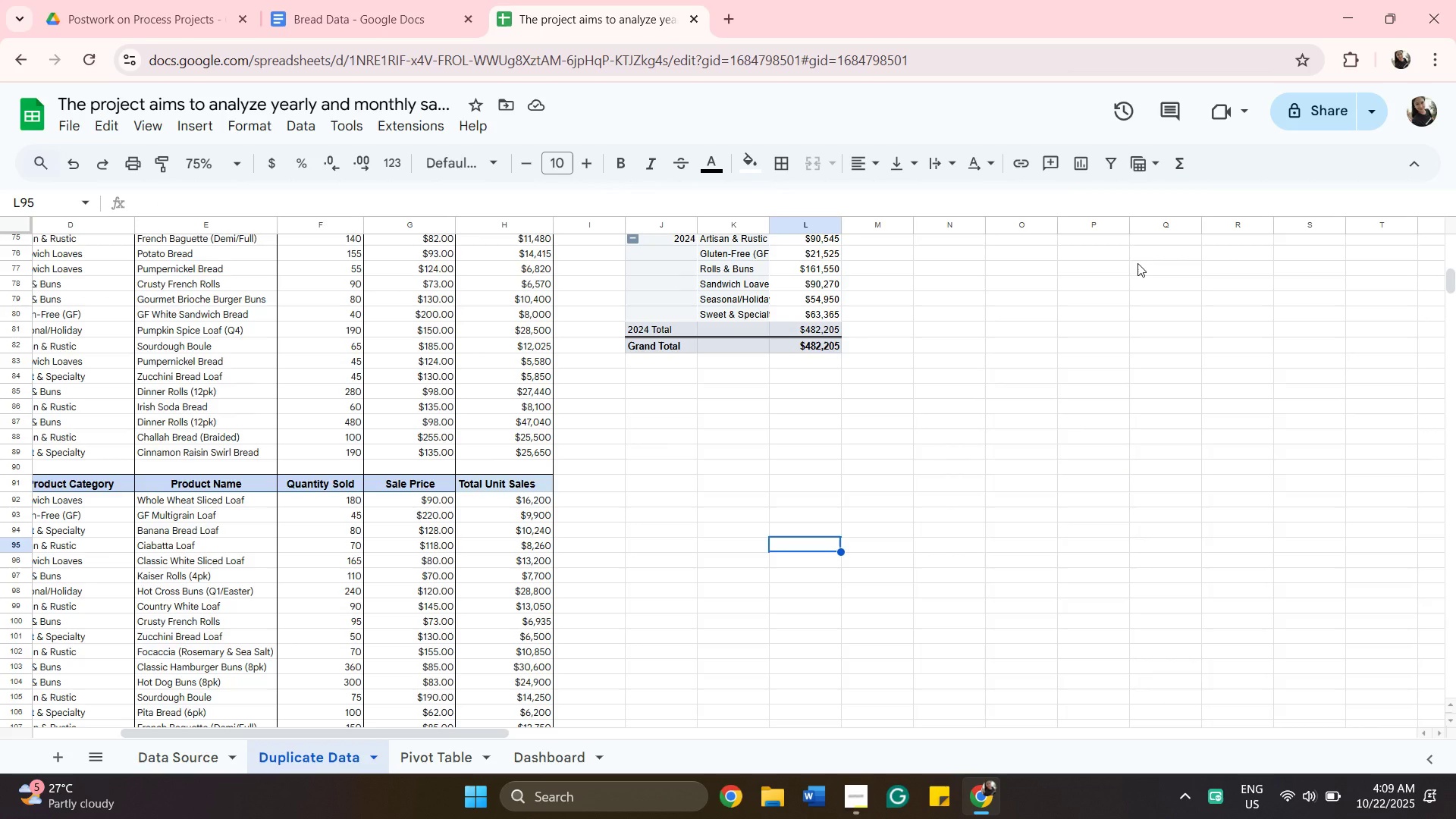 
wait(30.51)
 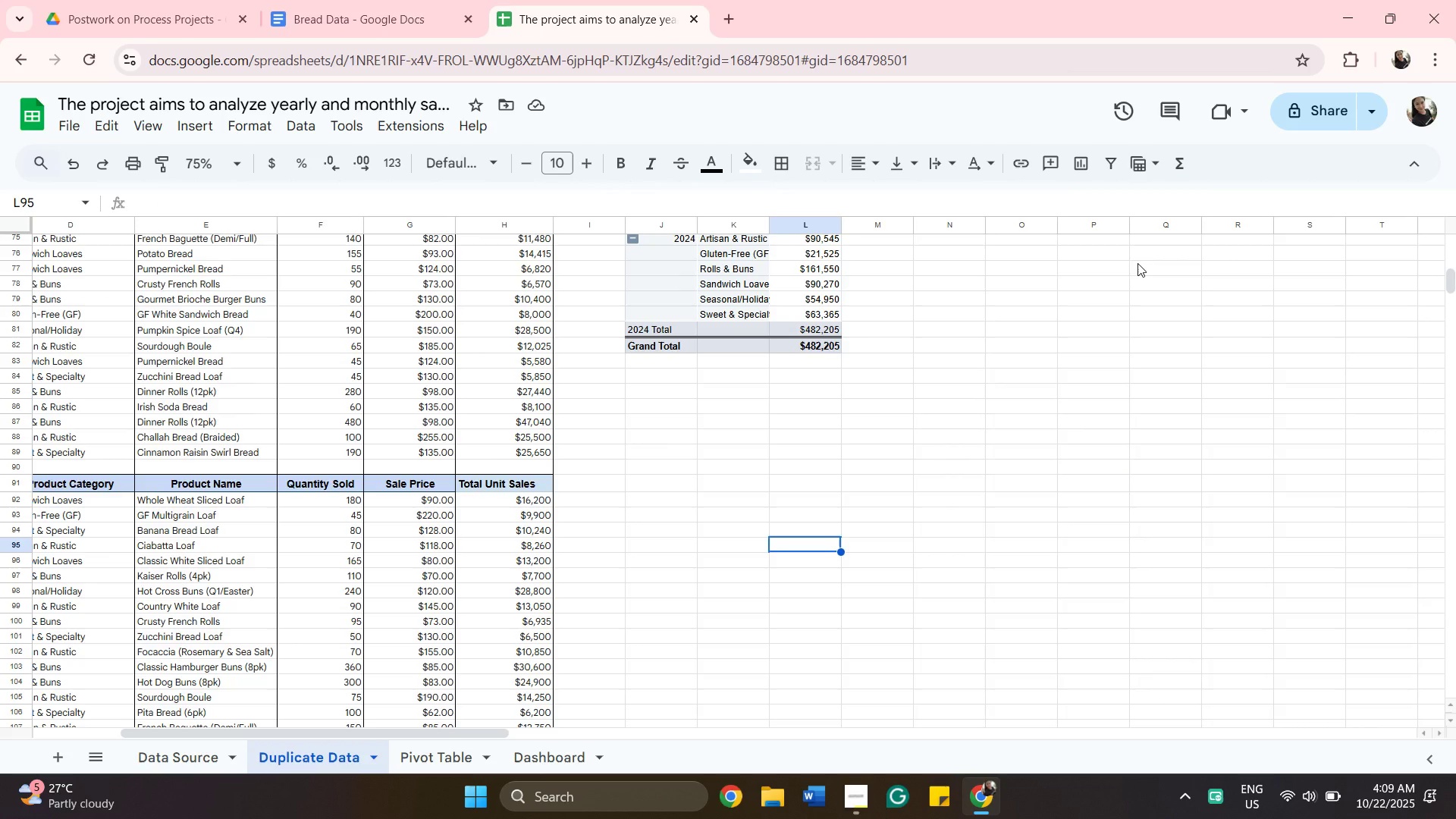 
scroll: coordinate [831, 541], scroll_direction: down, amount: 1.0
 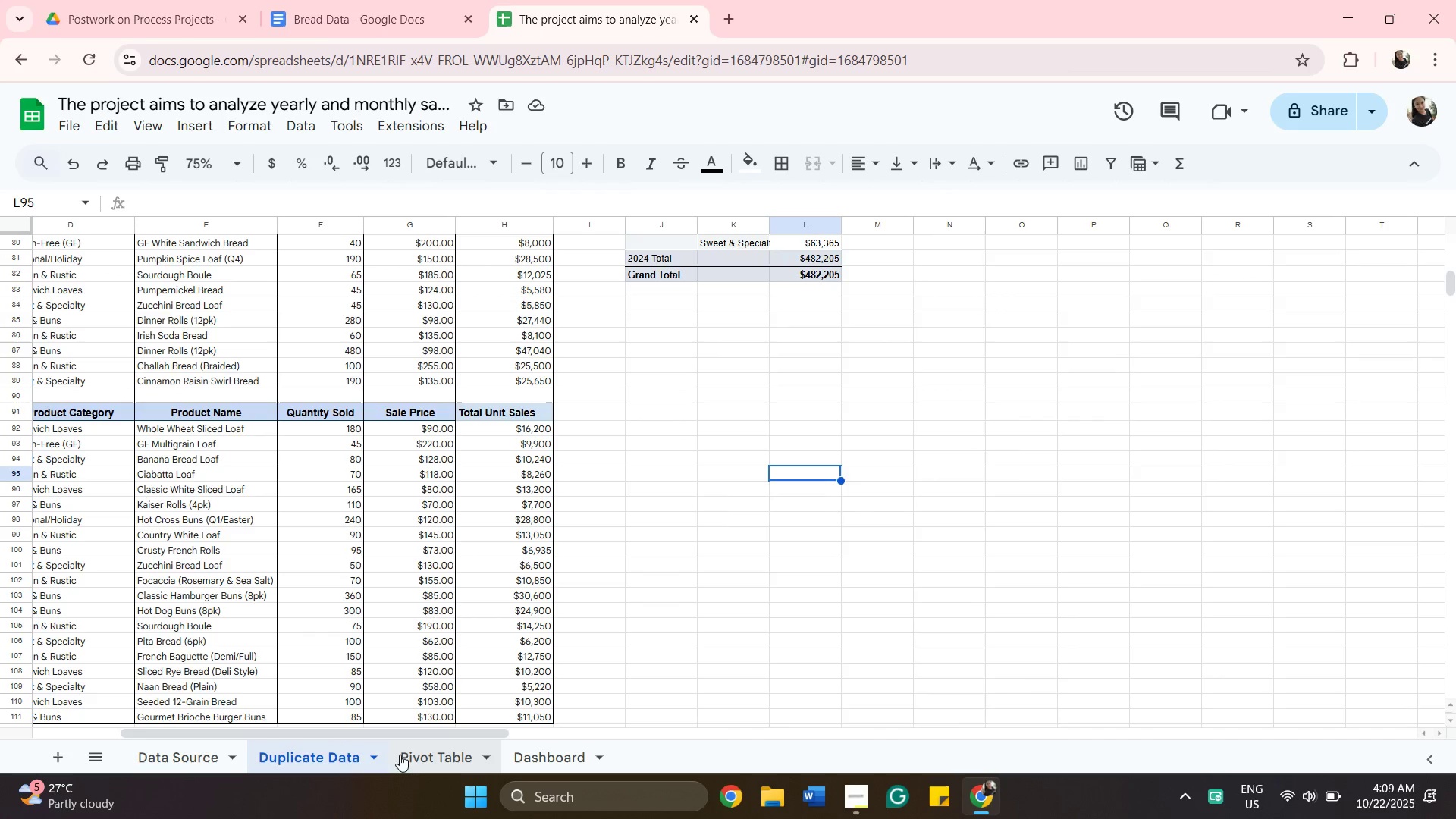 
left_click_drag(start_coordinate=[453, 736], to_coordinate=[354, 720])
 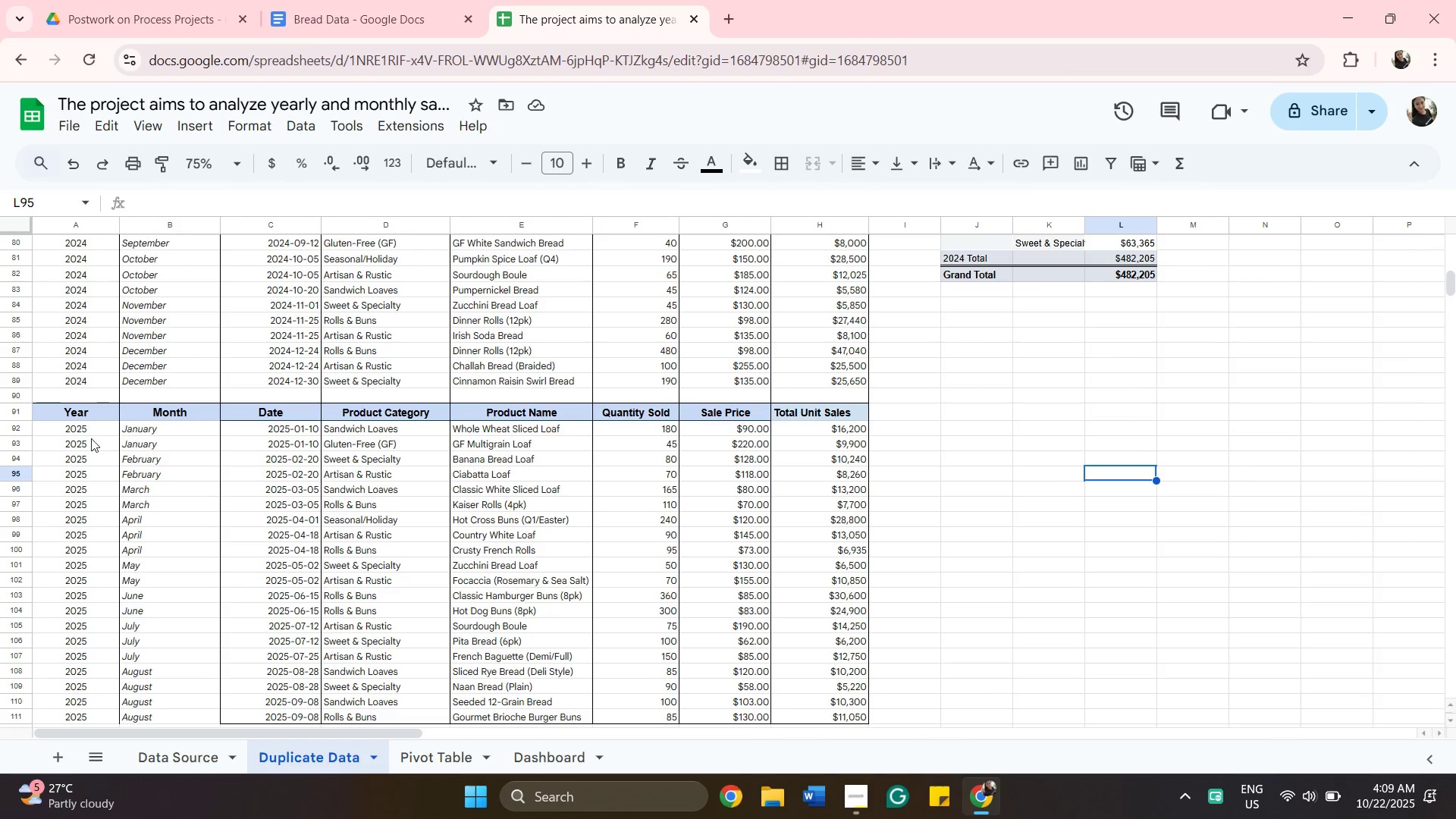 
left_click([88, 416])
 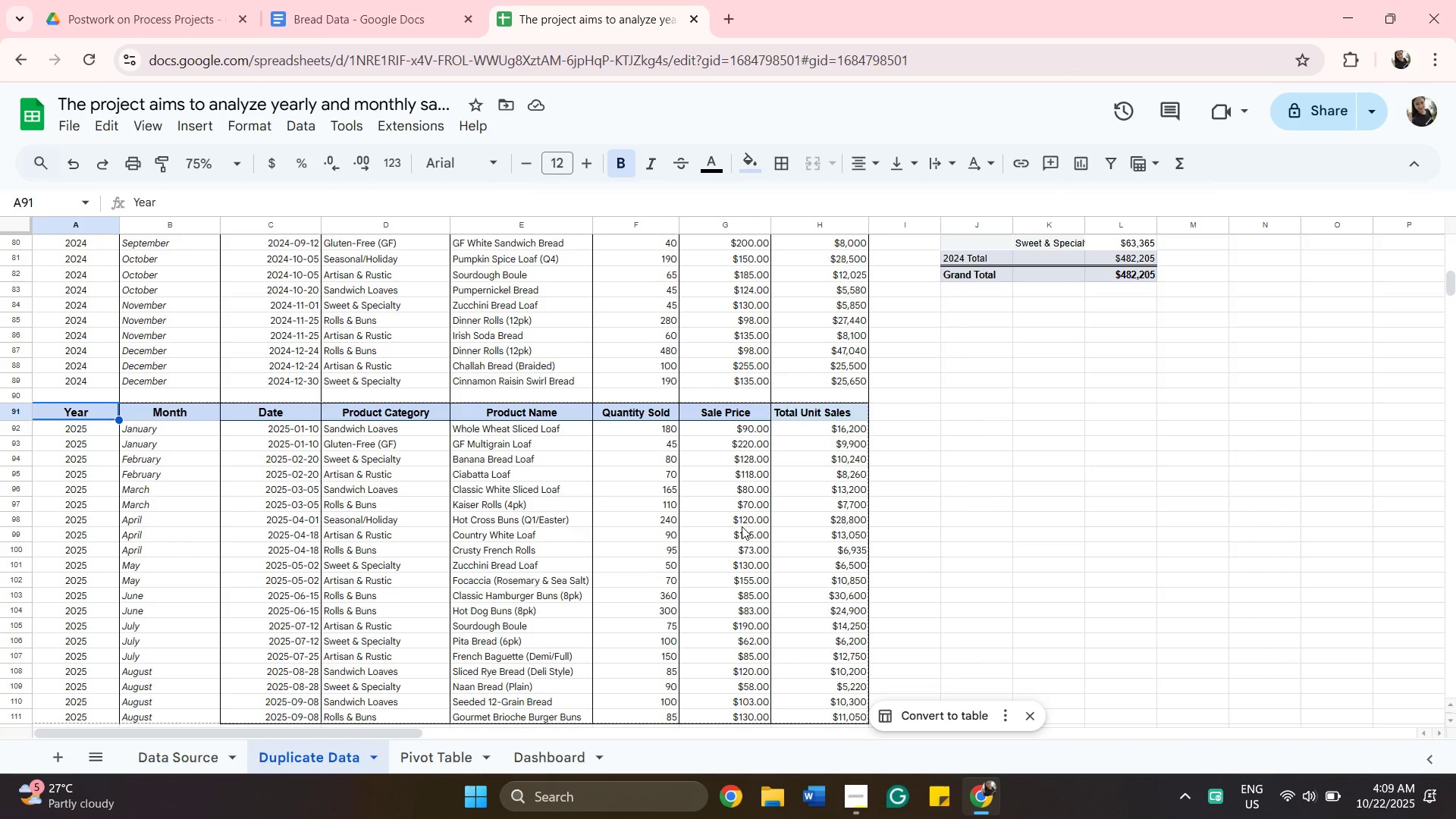 
scroll: coordinate [760, 572], scroll_direction: down, amount: 3.0
 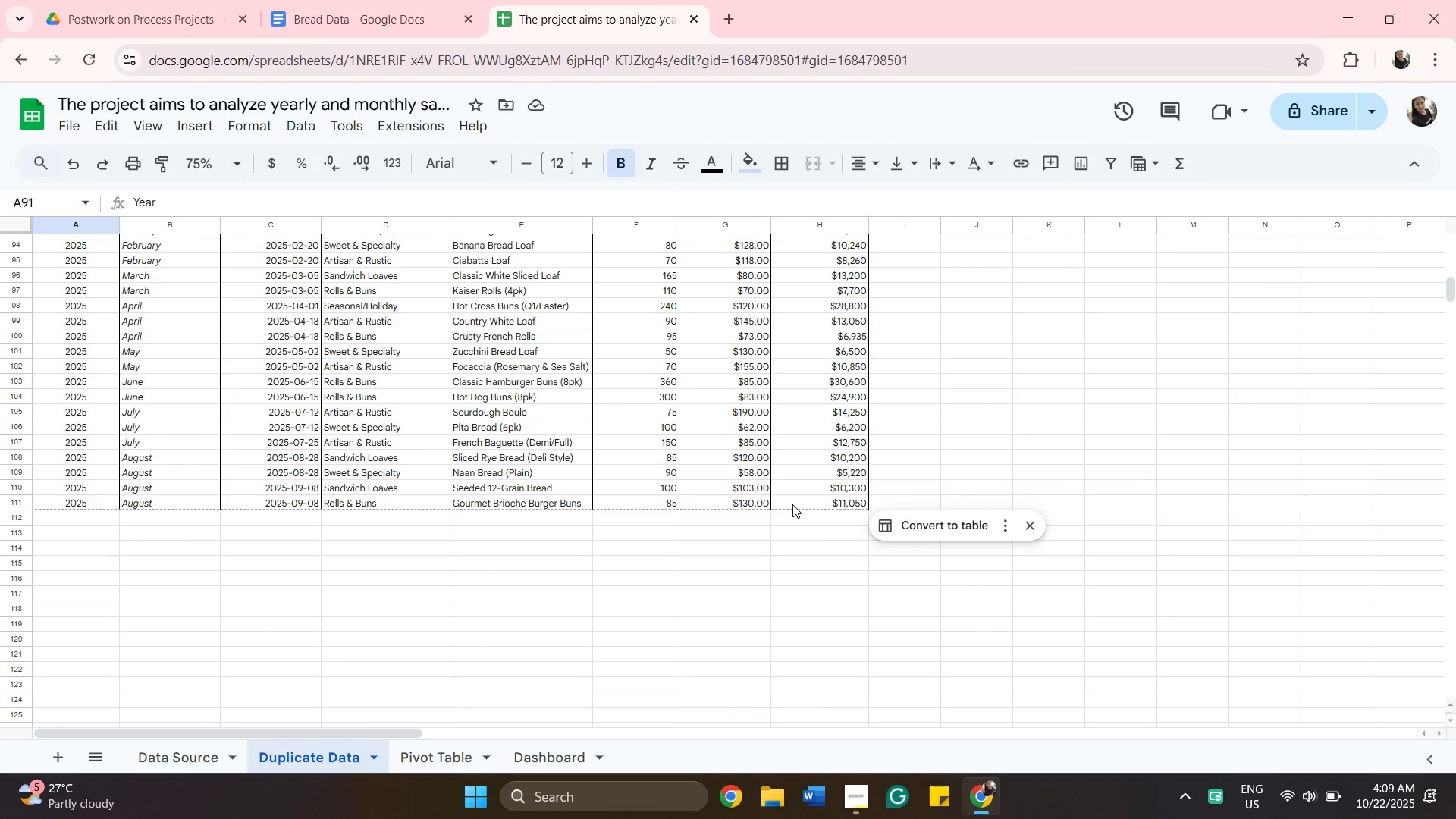 
hold_key(key=ShiftLeft, duration=0.55)
left_click([792, 504])
 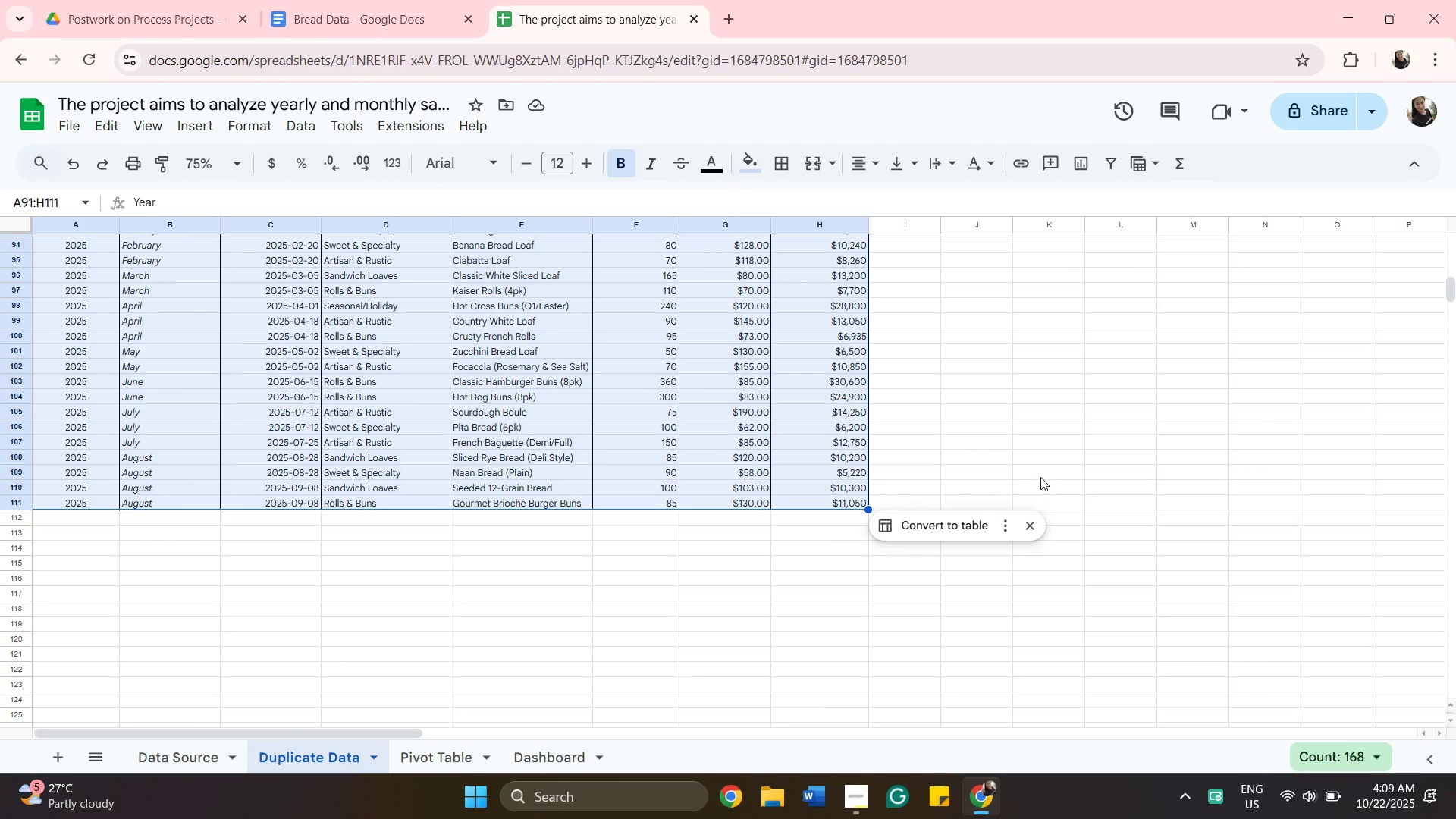 
scroll: coordinate [1016, 429], scroll_direction: up, amount: 3.0
 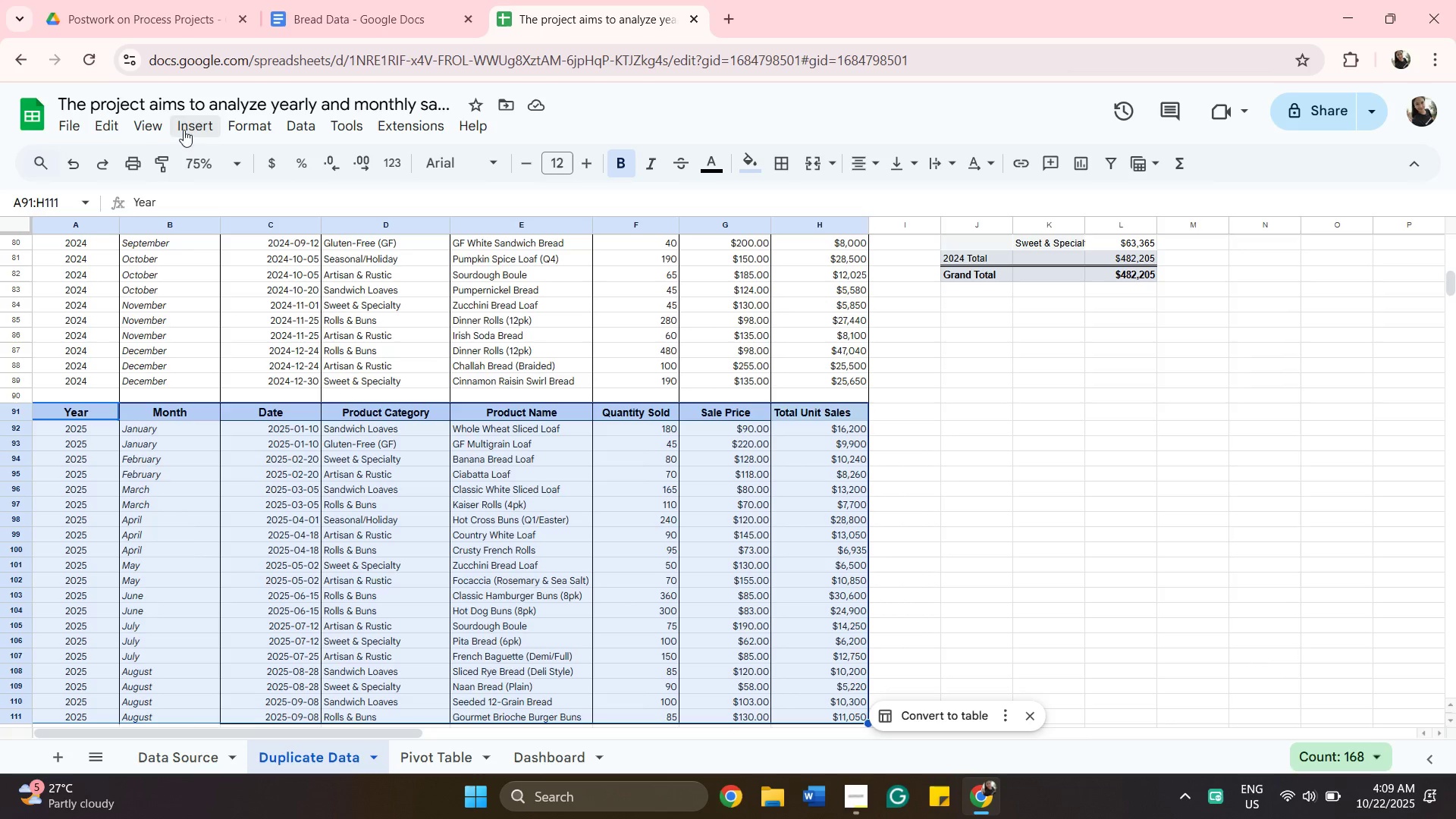 
left_click([195, 118])
 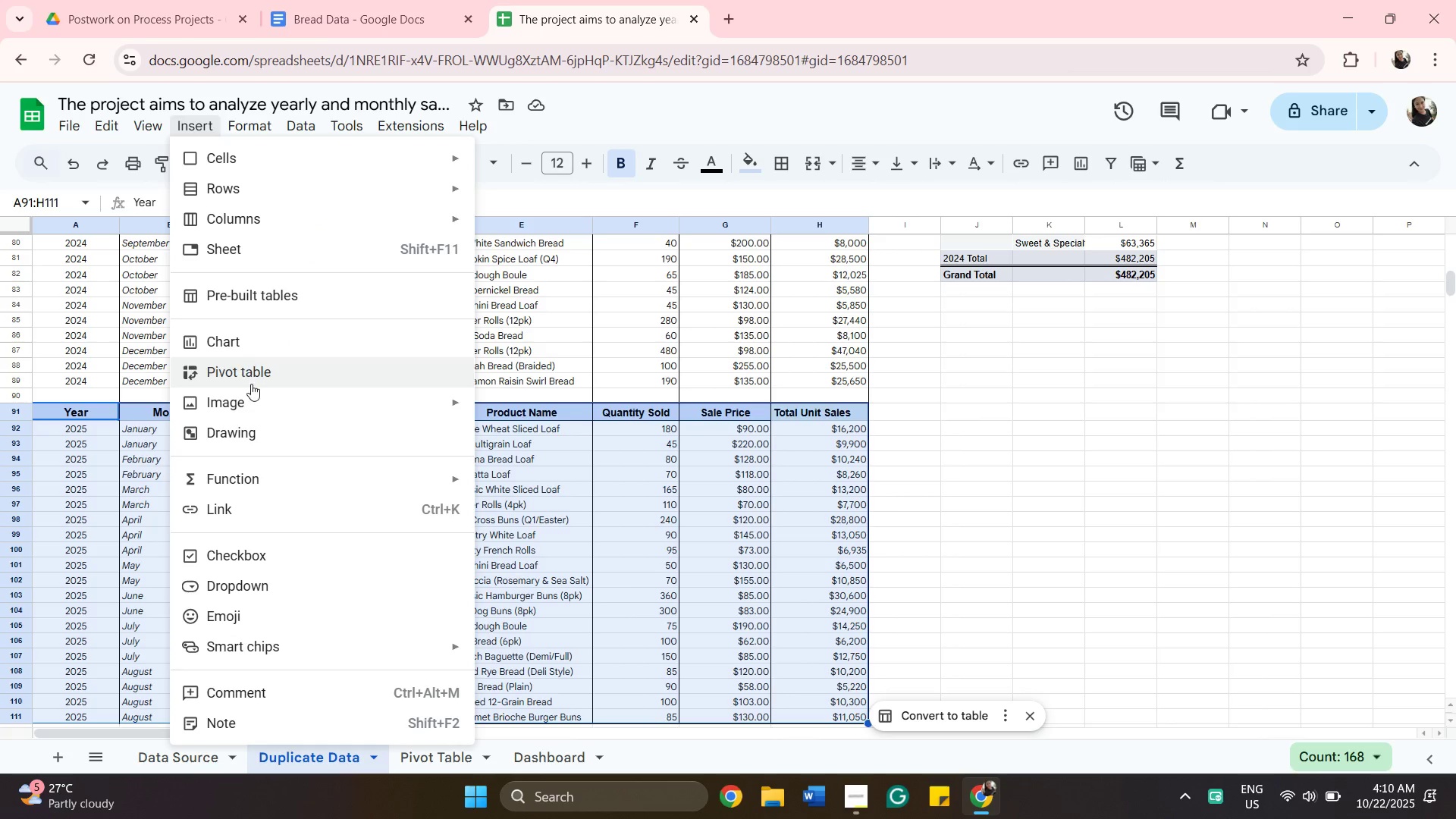 
left_click([256, 384])
 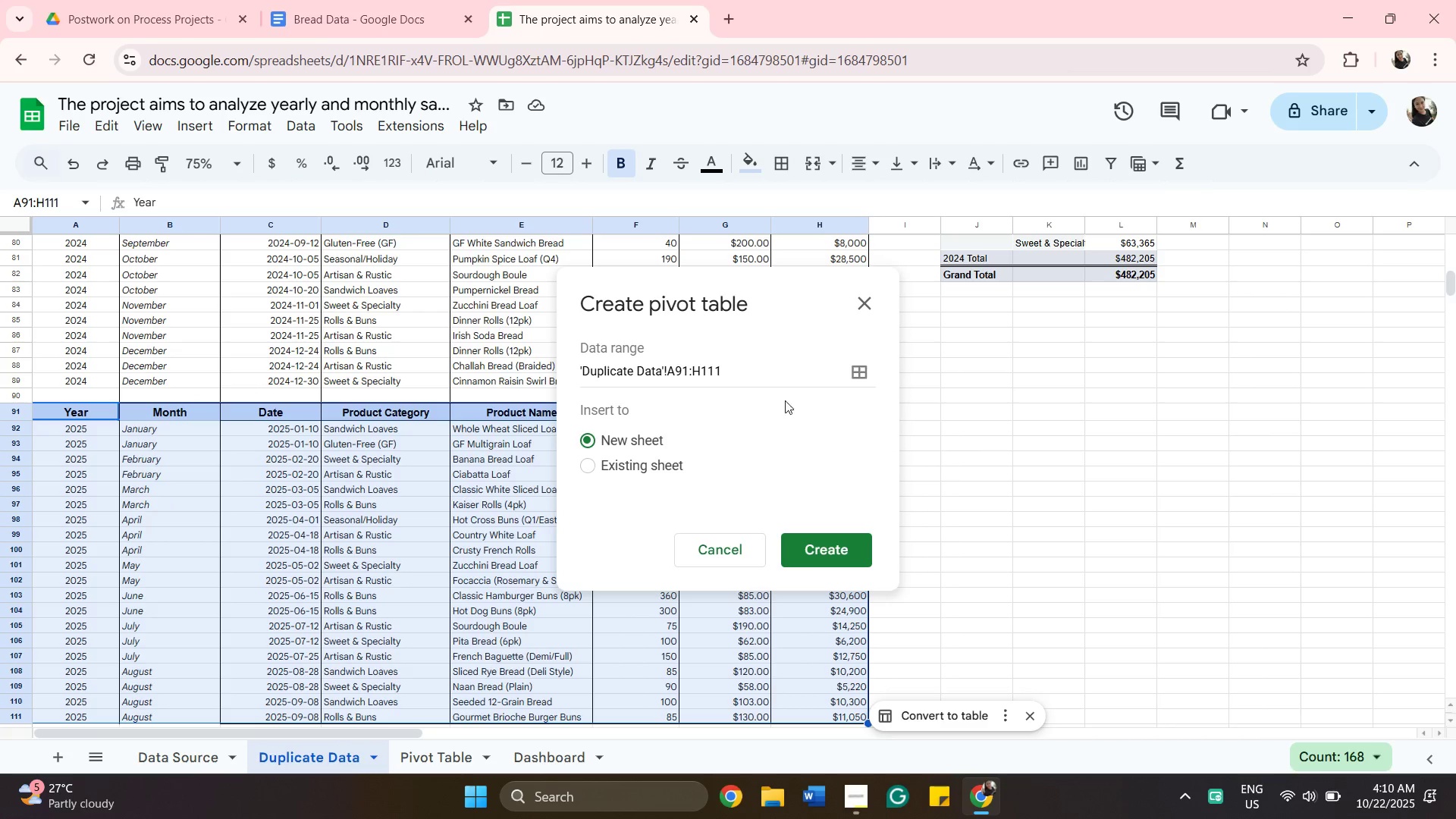 
left_click_drag(start_coordinate=[810, 457], to_coordinate=[741, 472])
 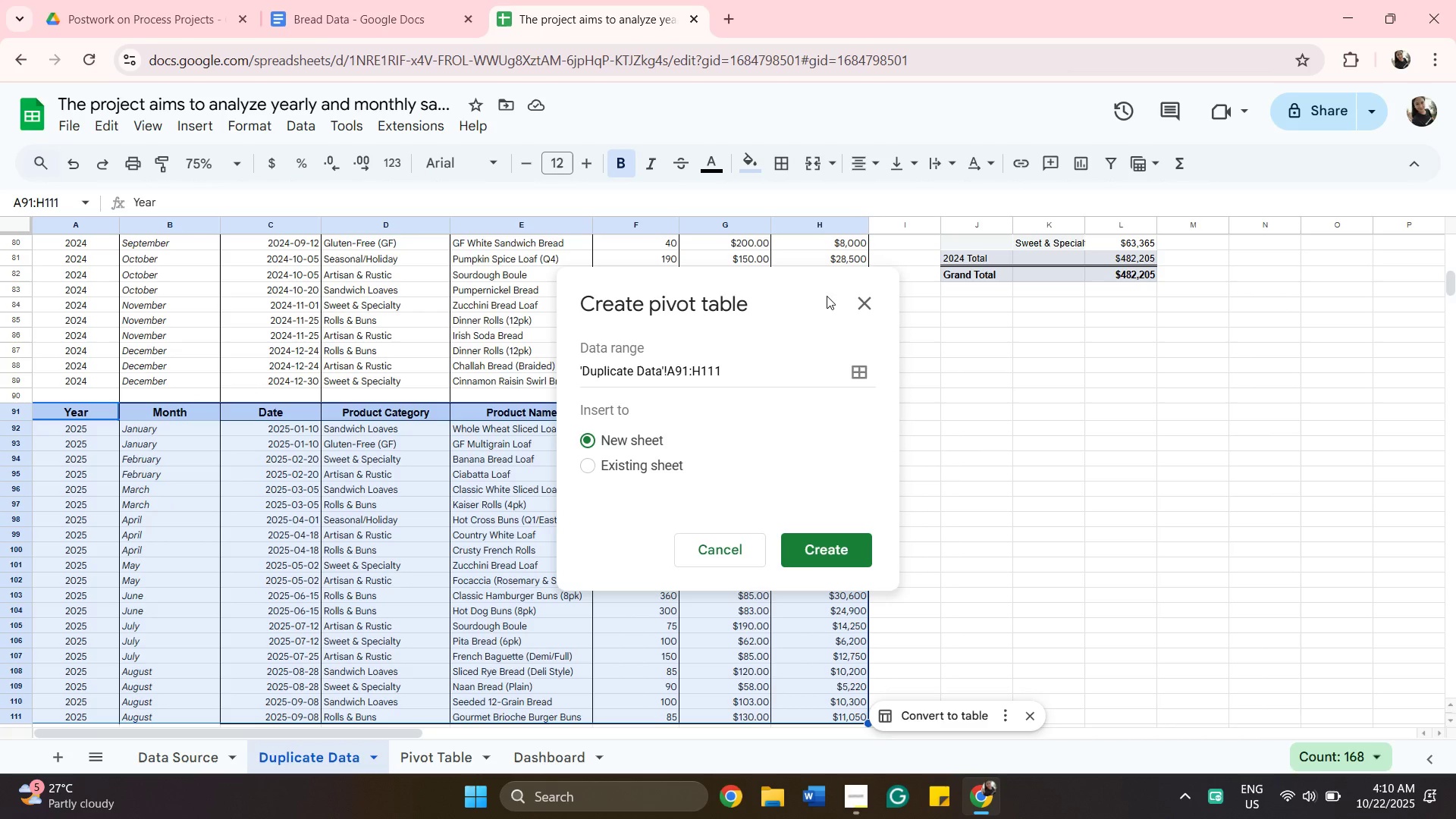 
left_click_drag(start_coordinate=[827, 296], to_coordinate=[679, 418])
 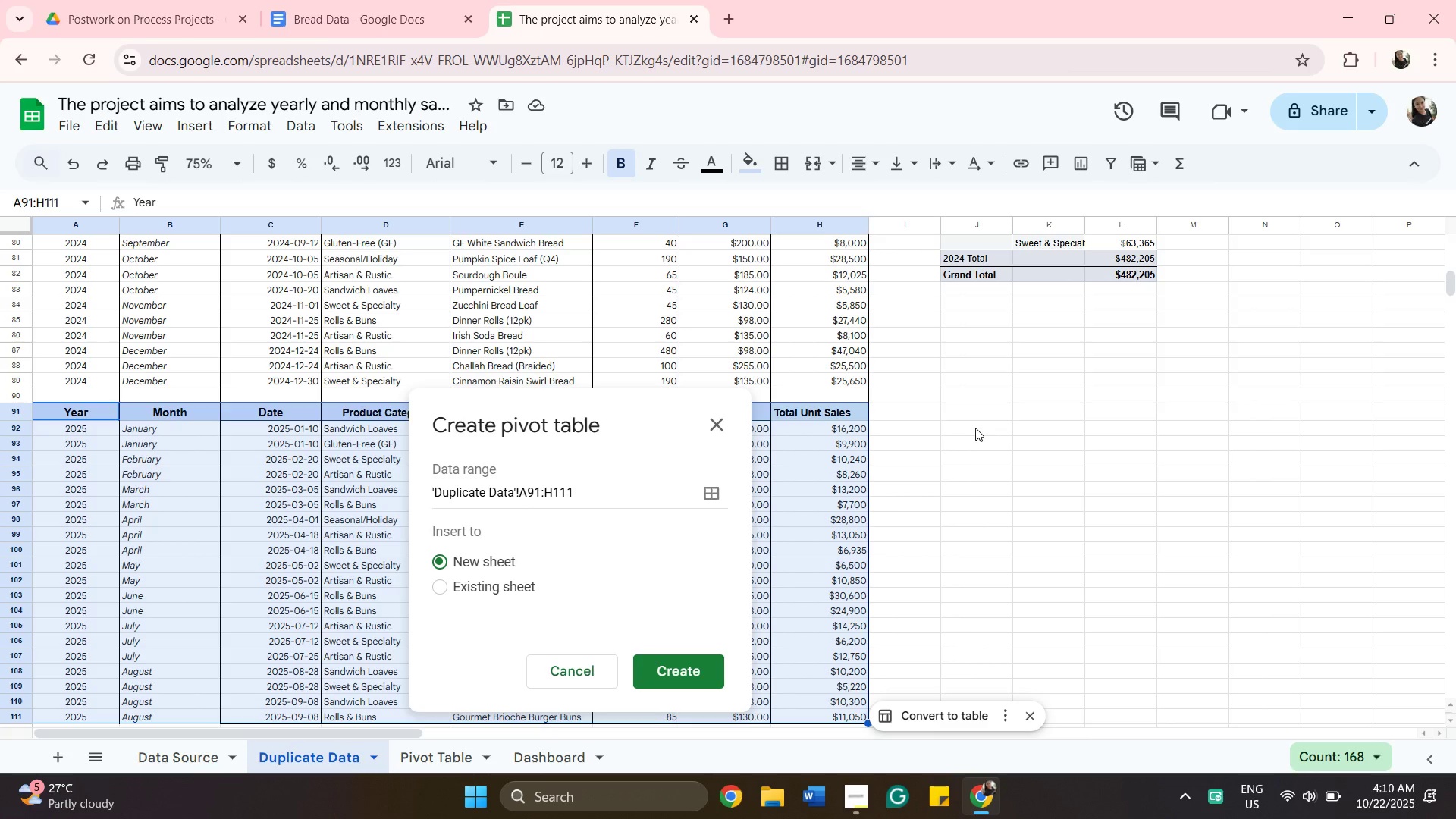 
wait(5.05)
 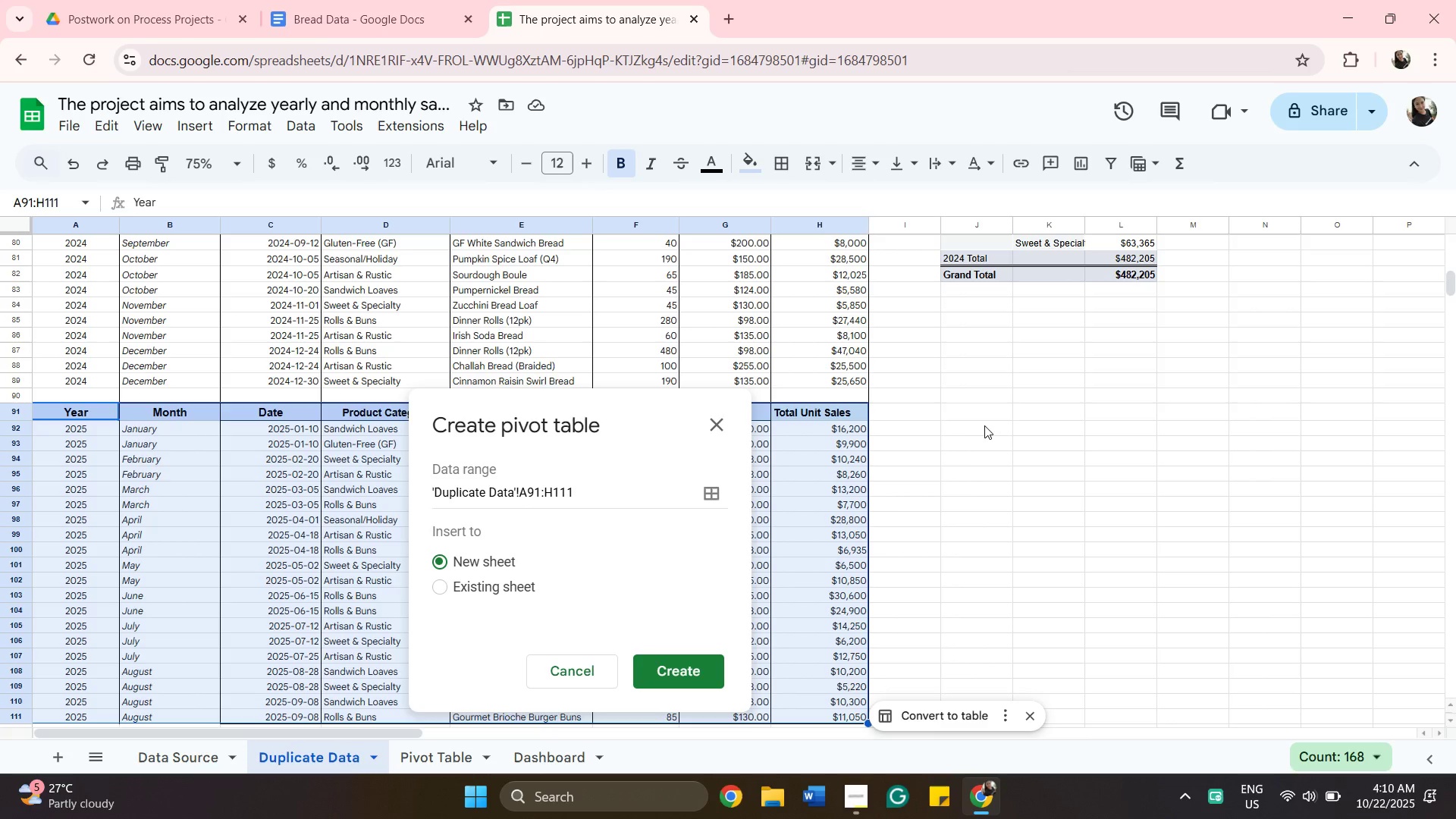 
left_click([975, 428])
 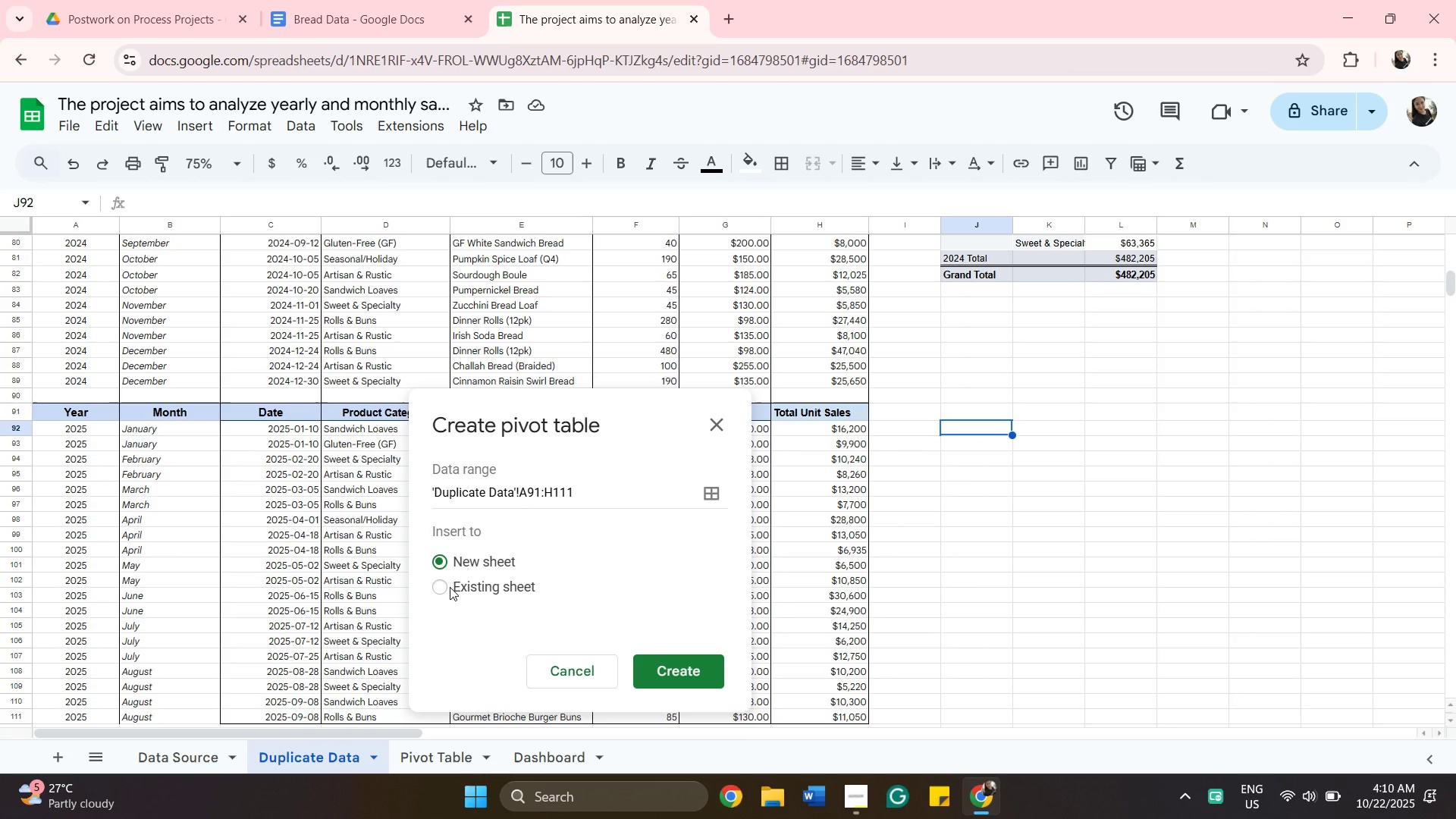 
left_click([447, 587])
 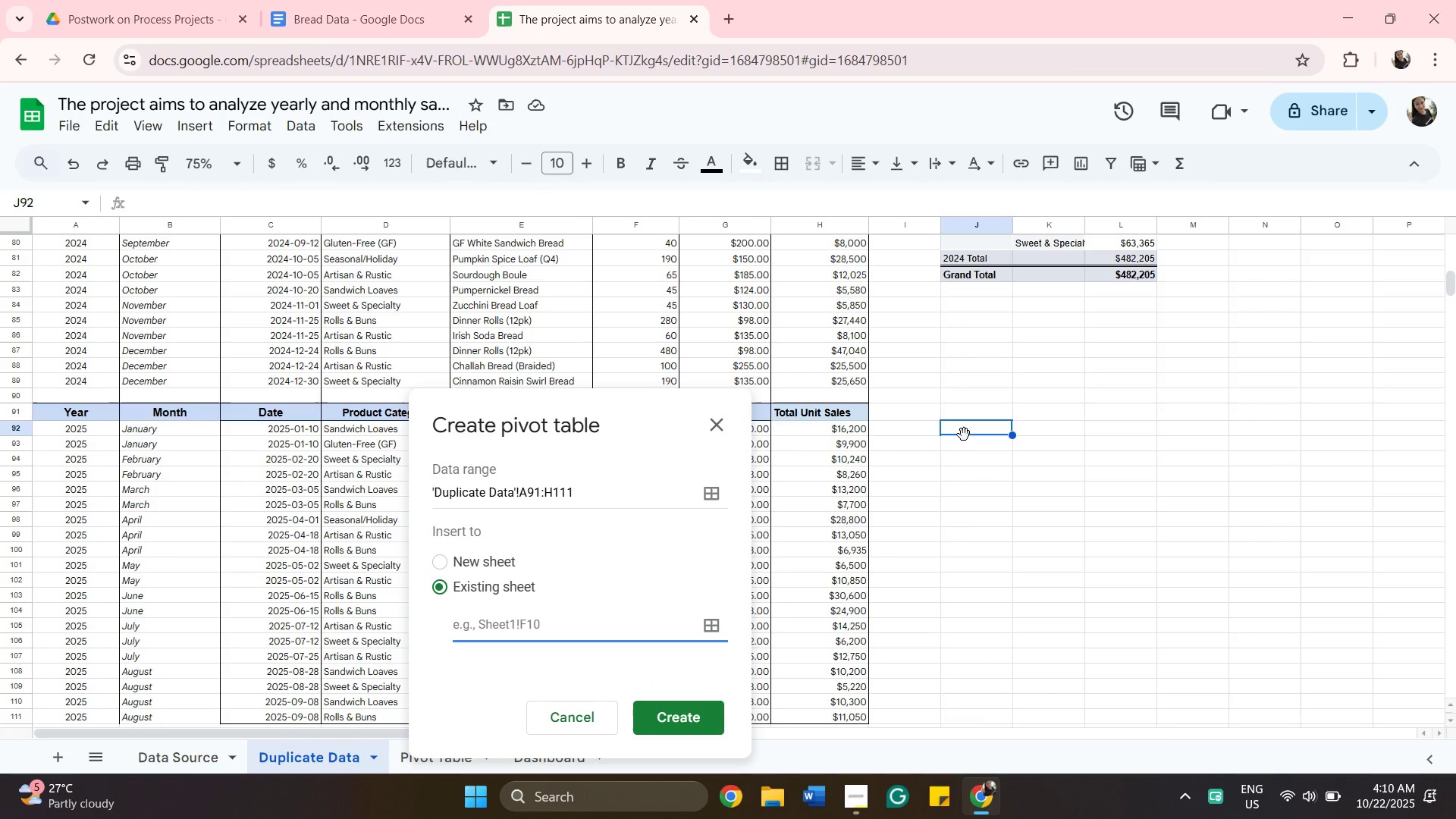 
left_click([964, 435])
 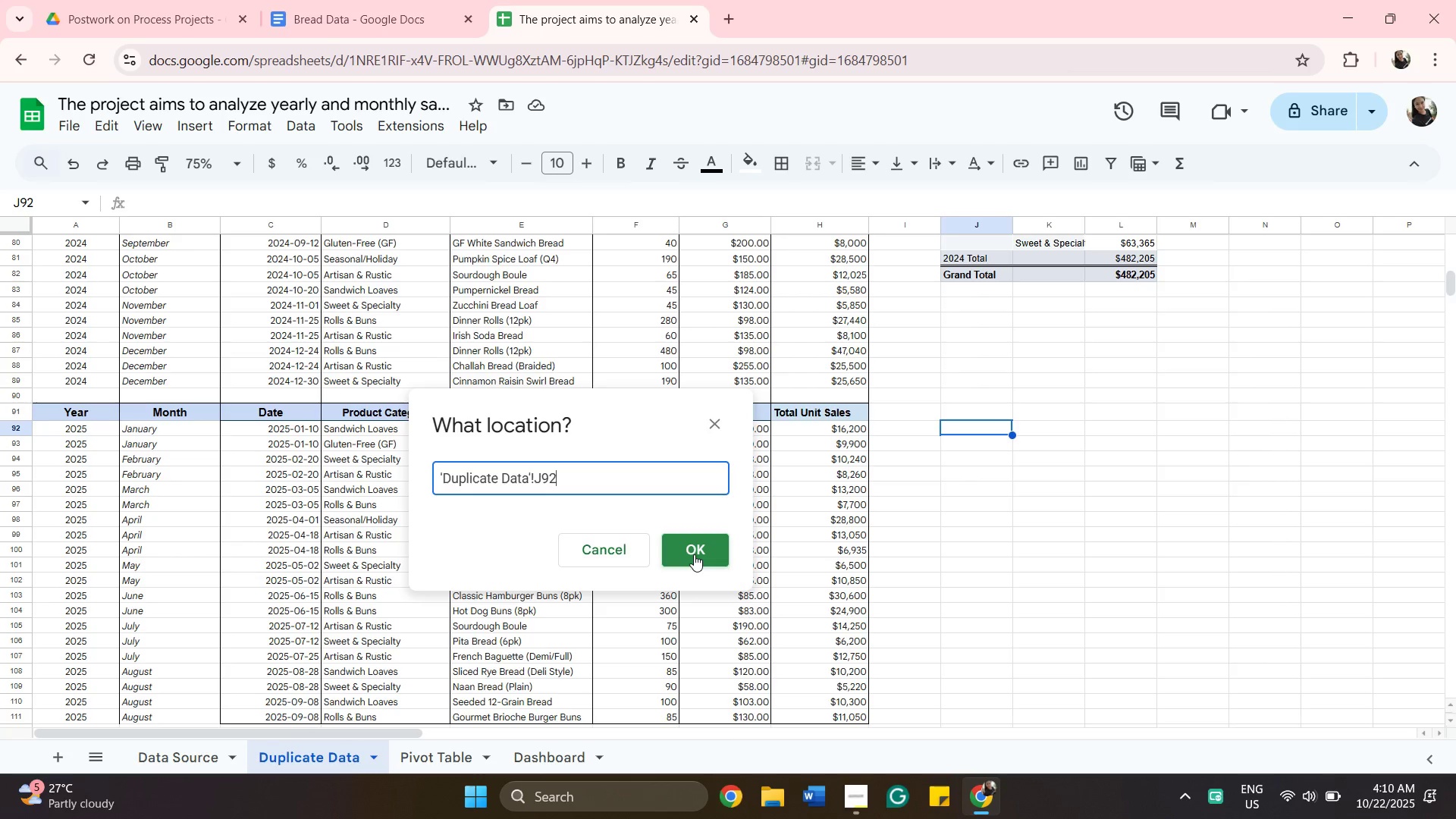 
left_click([694, 554])
 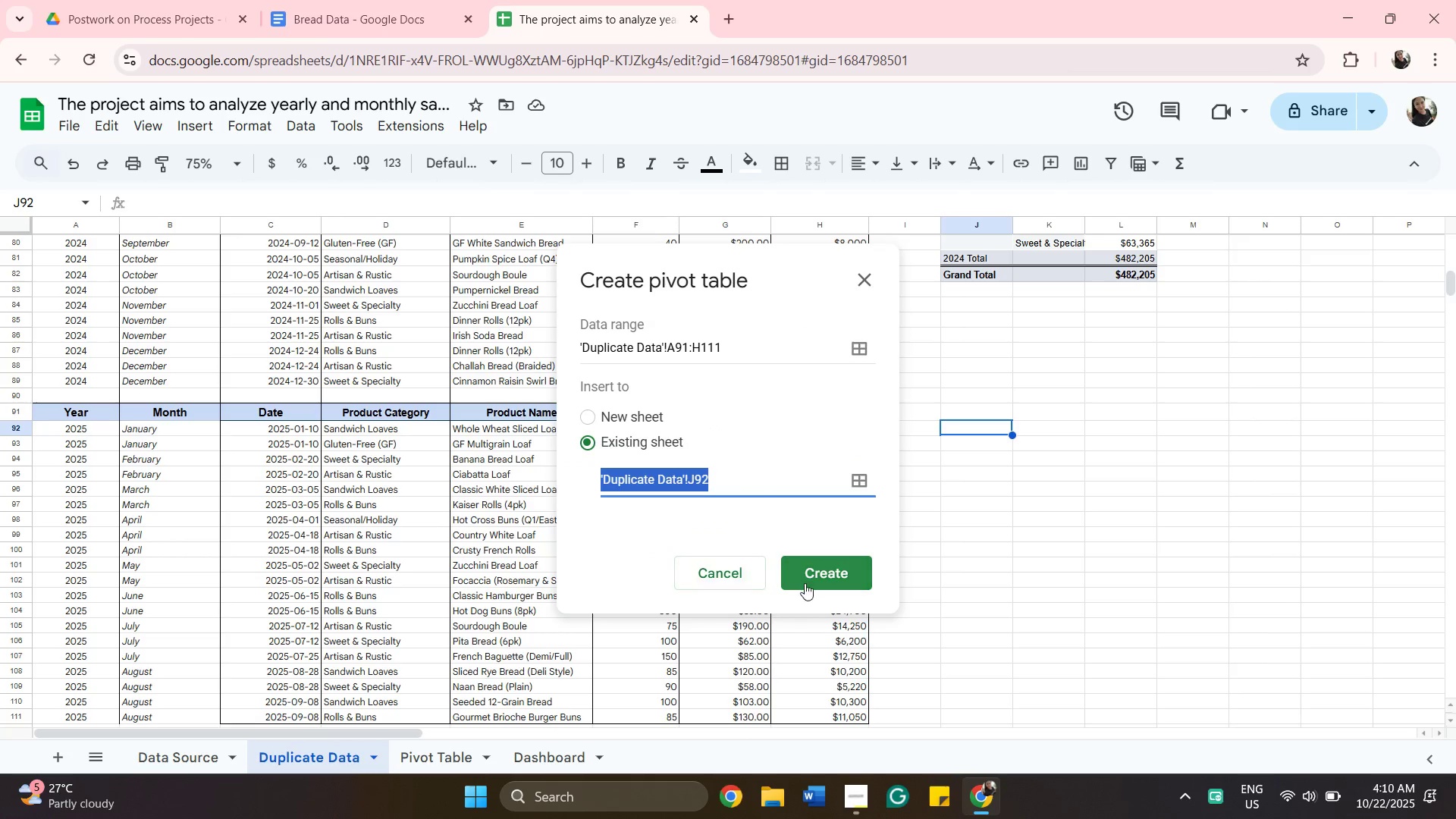 
left_click([806, 583])
 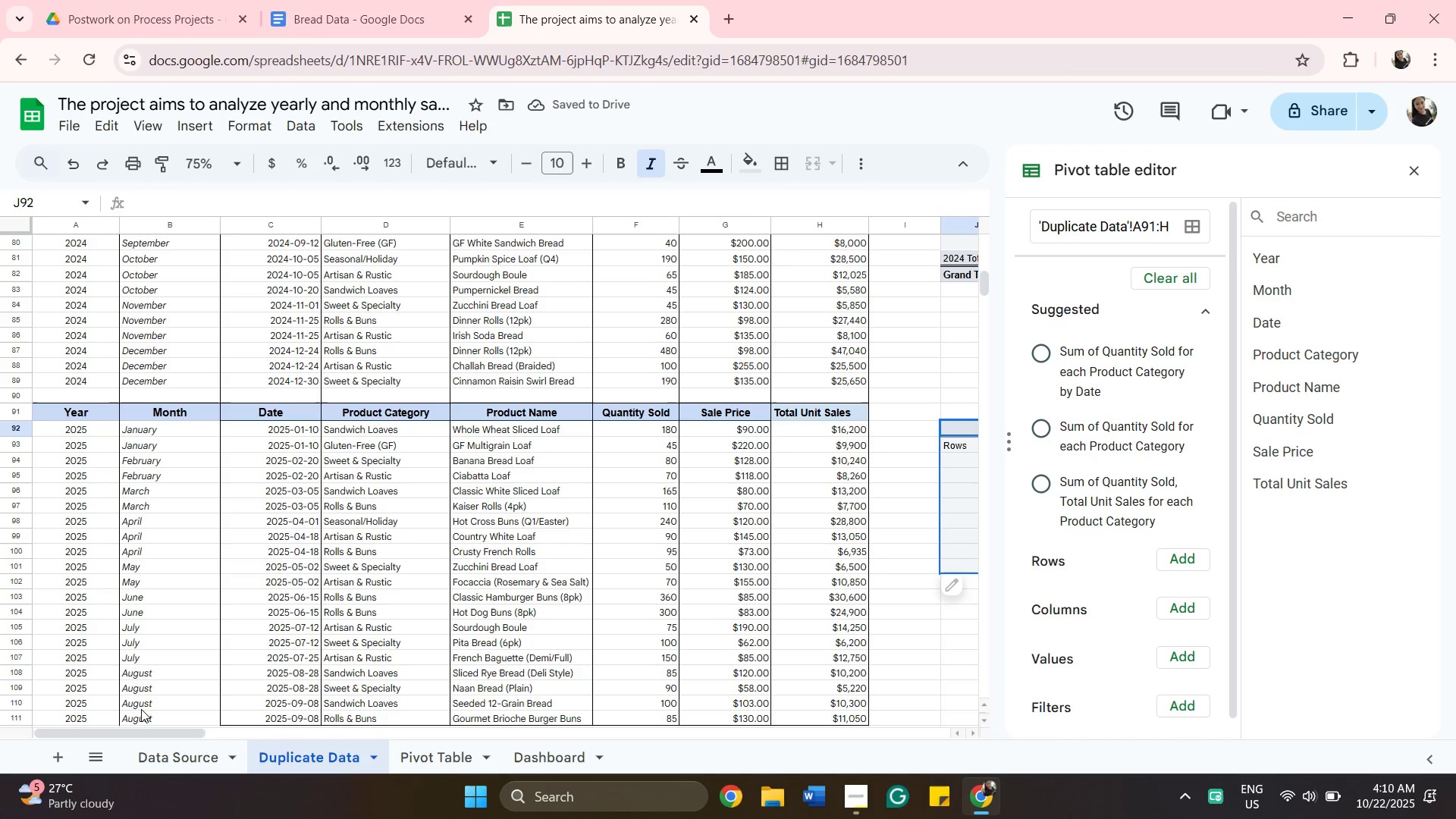 
left_click_drag(start_coordinate=[139, 729], to_coordinate=[224, 761])
 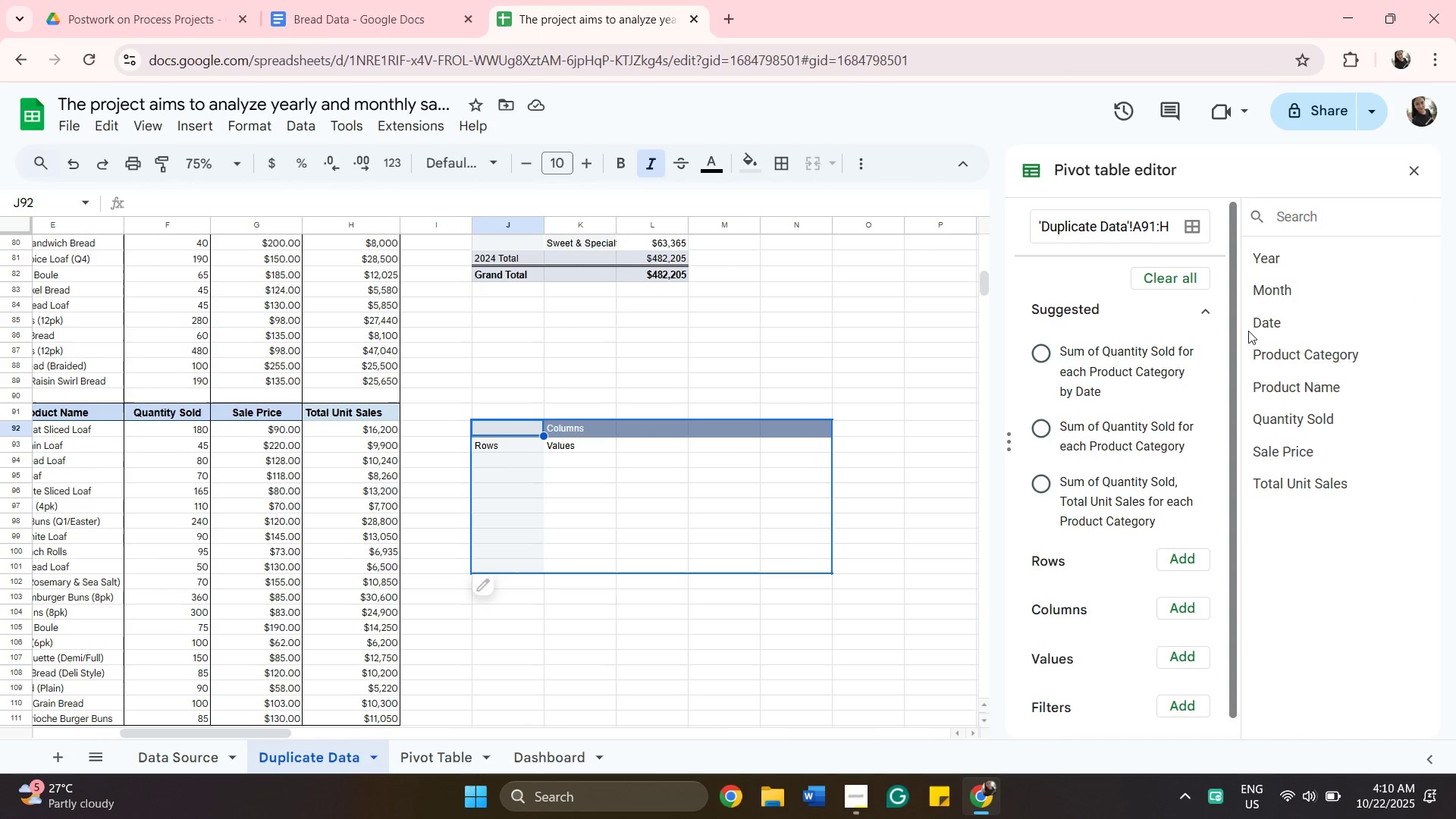 
left_click_drag(start_coordinate=[1273, 260], to_coordinate=[1066, 593])
 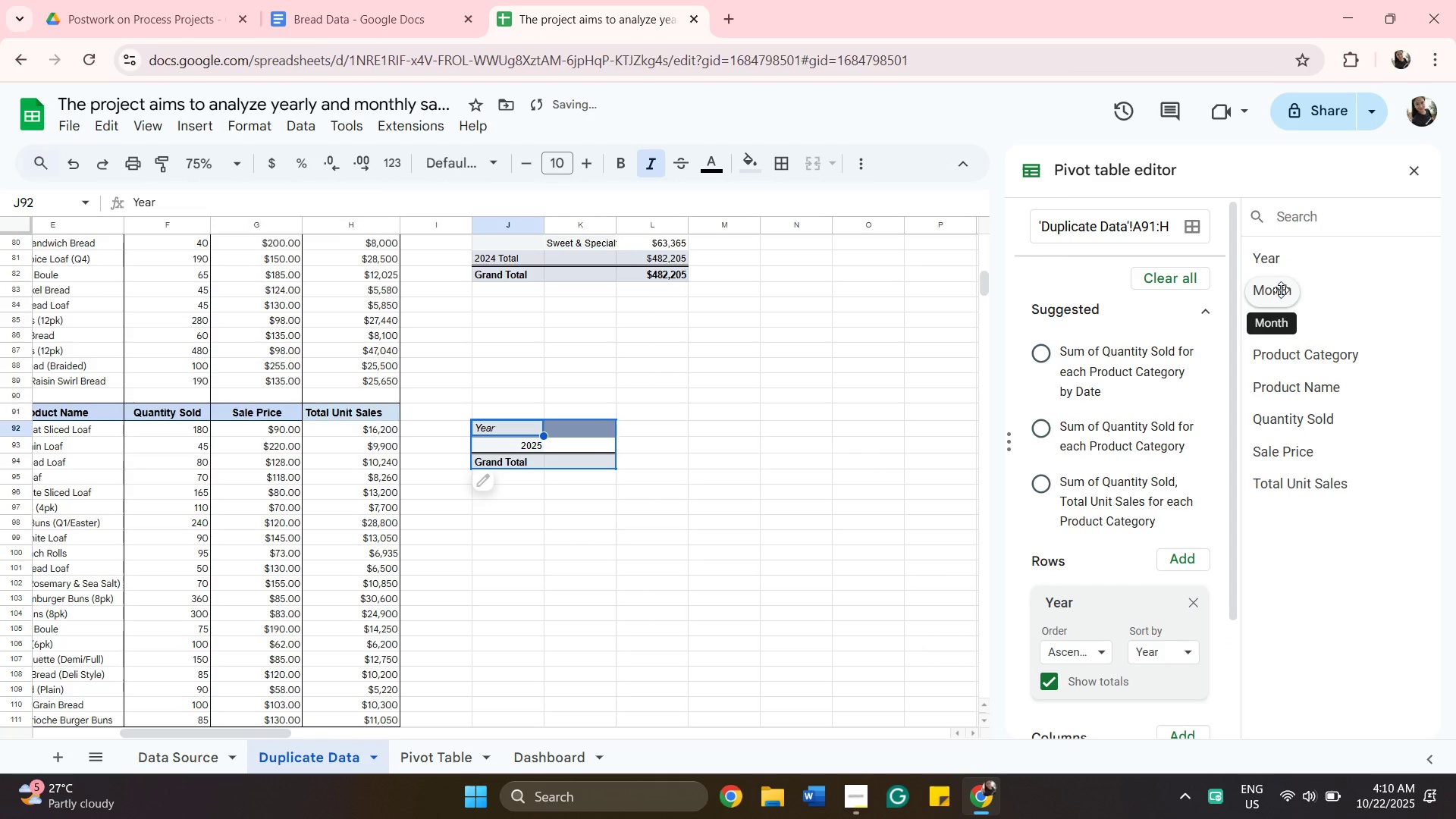 
left_click_drag(start_coordinate=[1281, 290], to_coordinate=[1102, 713])
 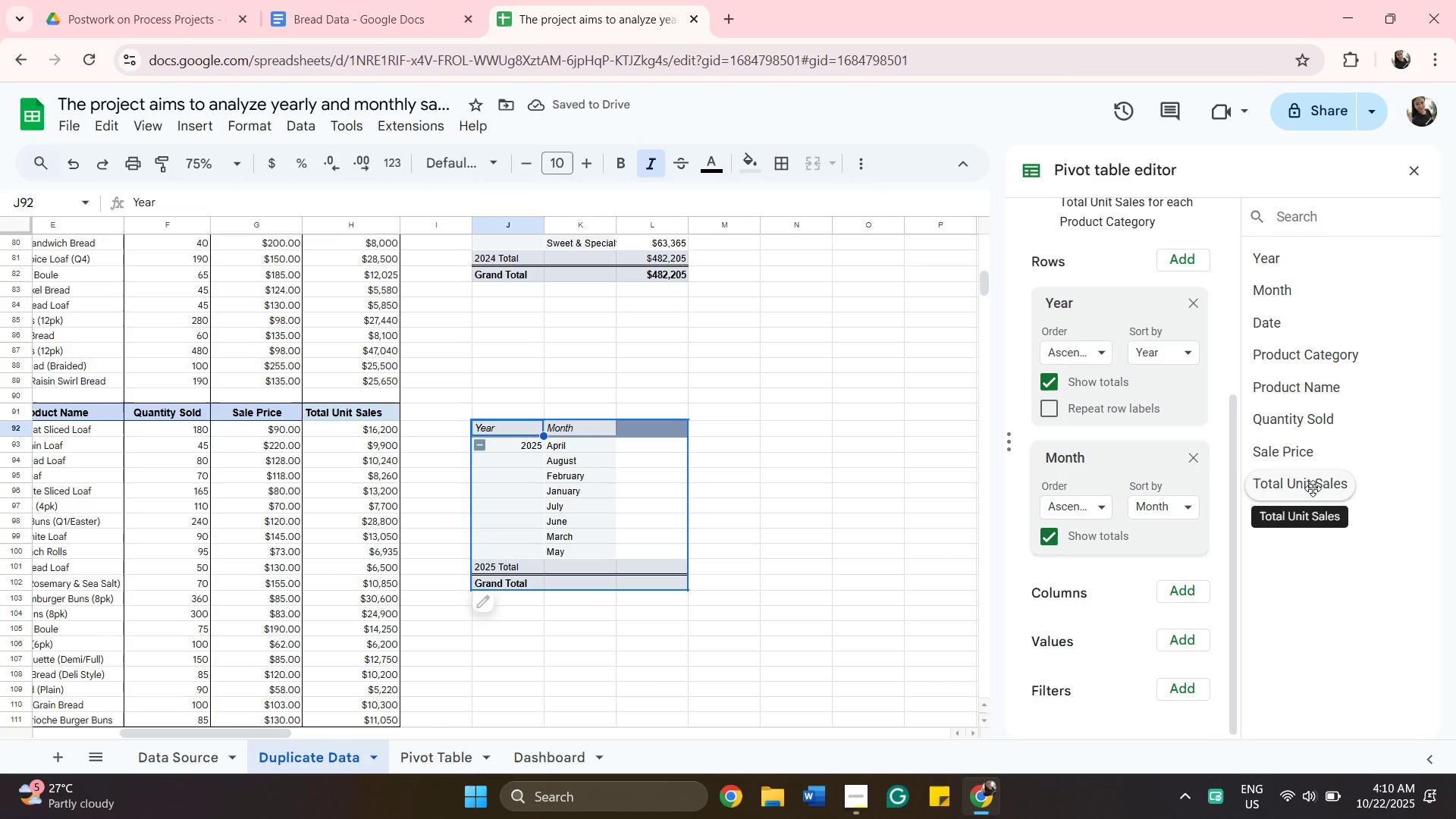 
left_click_drag(start_coordinate=[1313, 488], to_coordinate=[1154, 673])
 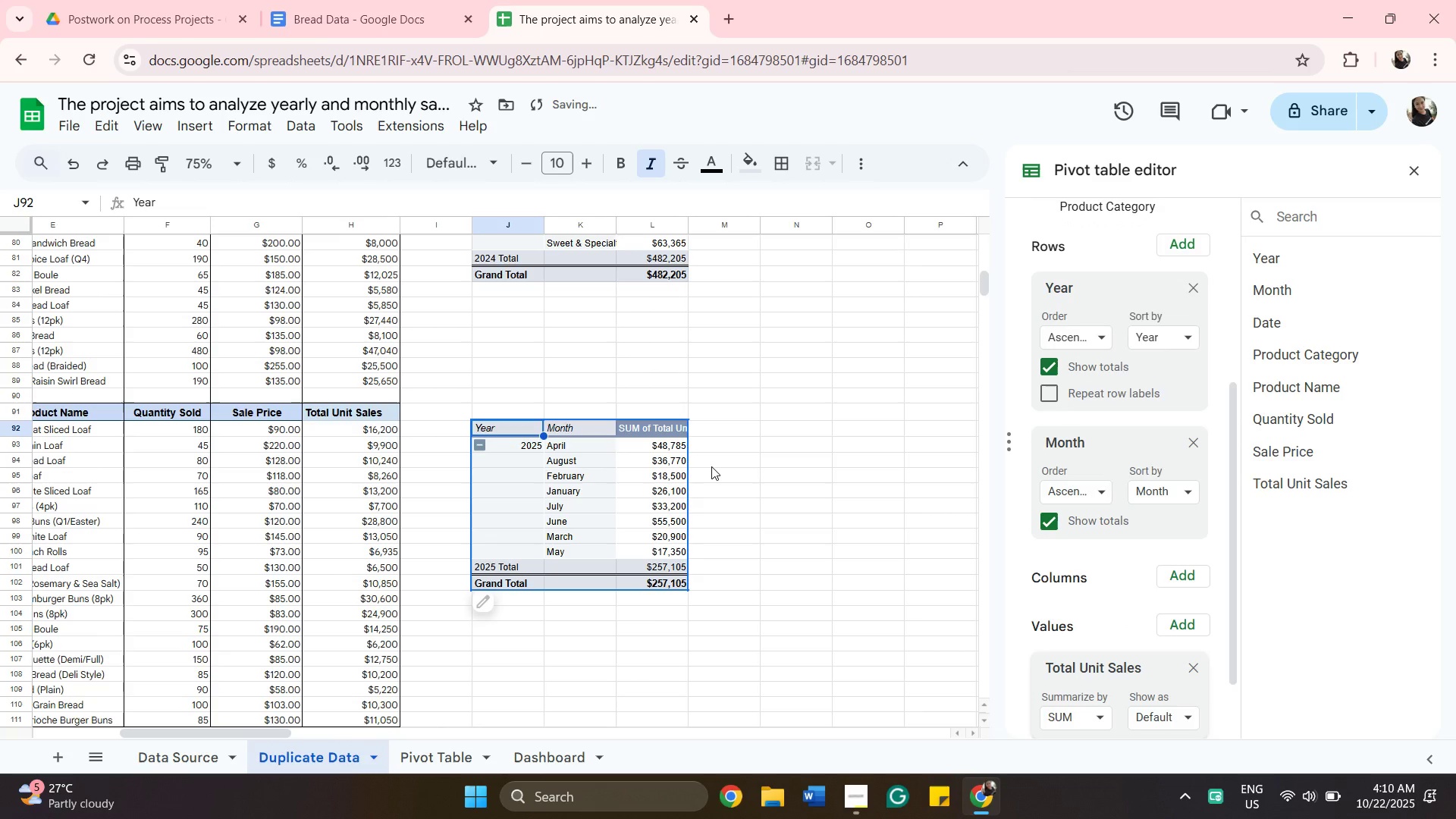 
scroll: coordinate [711, 466], scroll_direction: down, amount: 1.0
 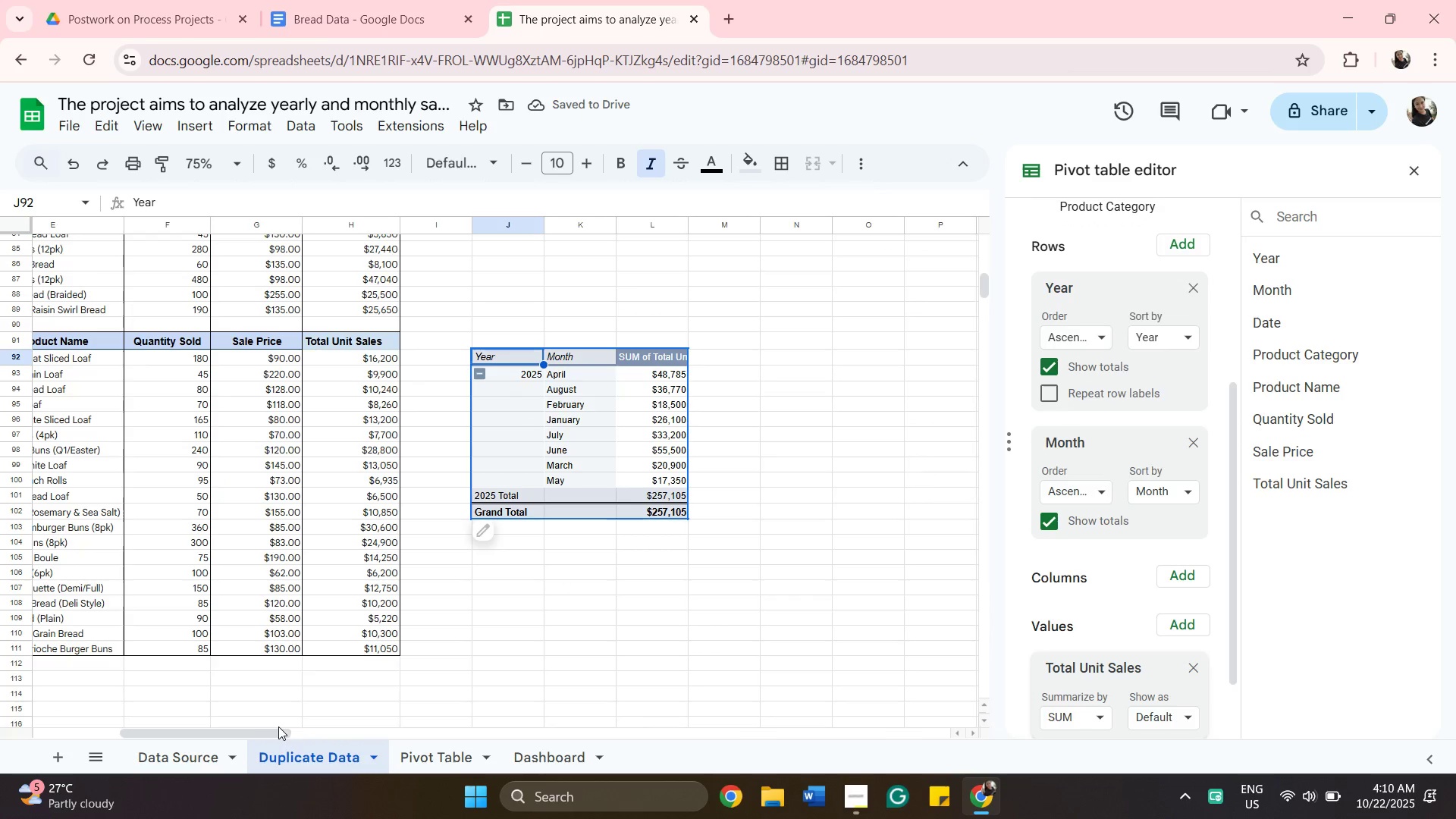 
left_click_drag(start_coordinate=[279, 731], to_coordinate=[168, 745])
 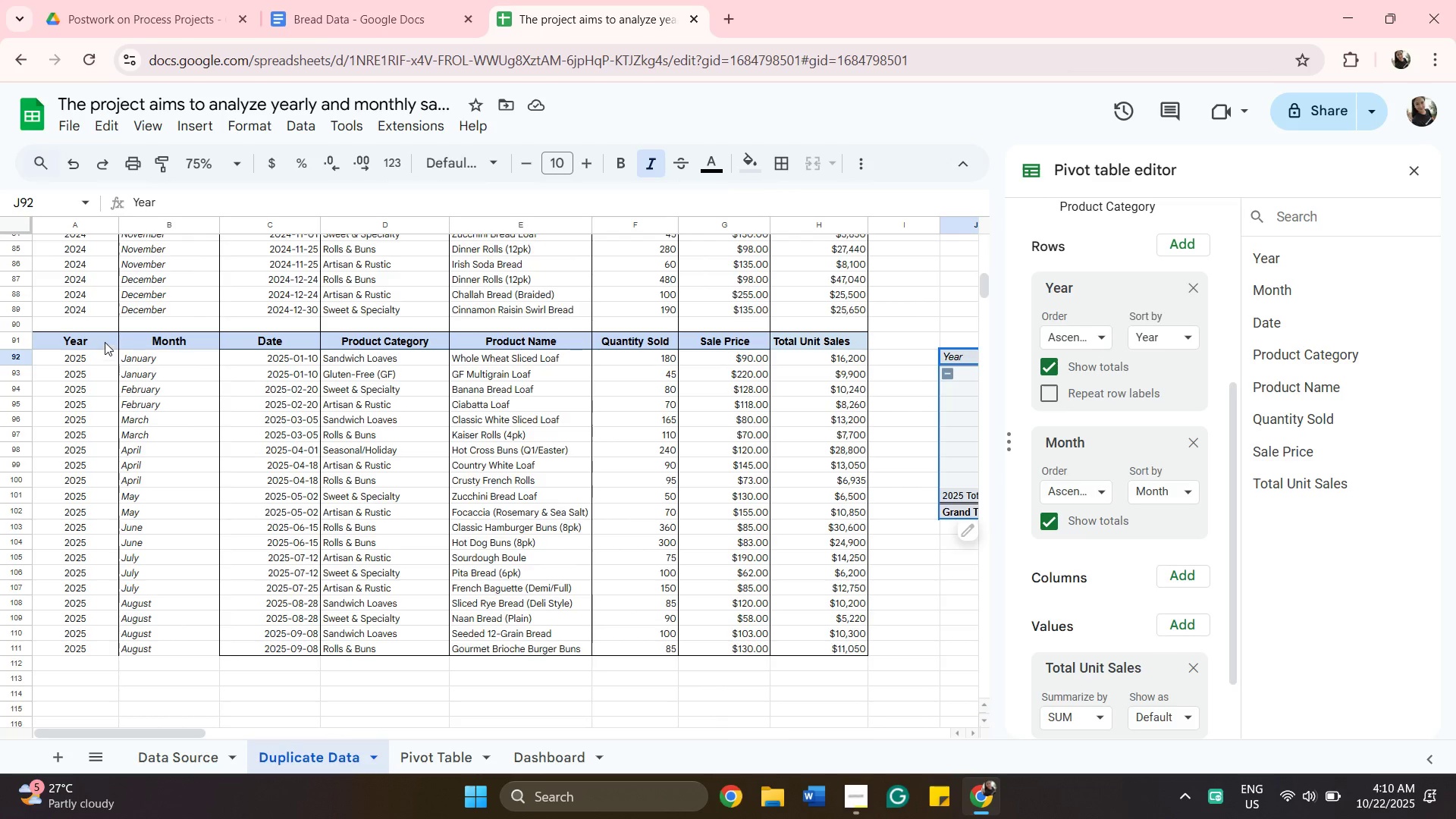 
left_click([105, 342])
 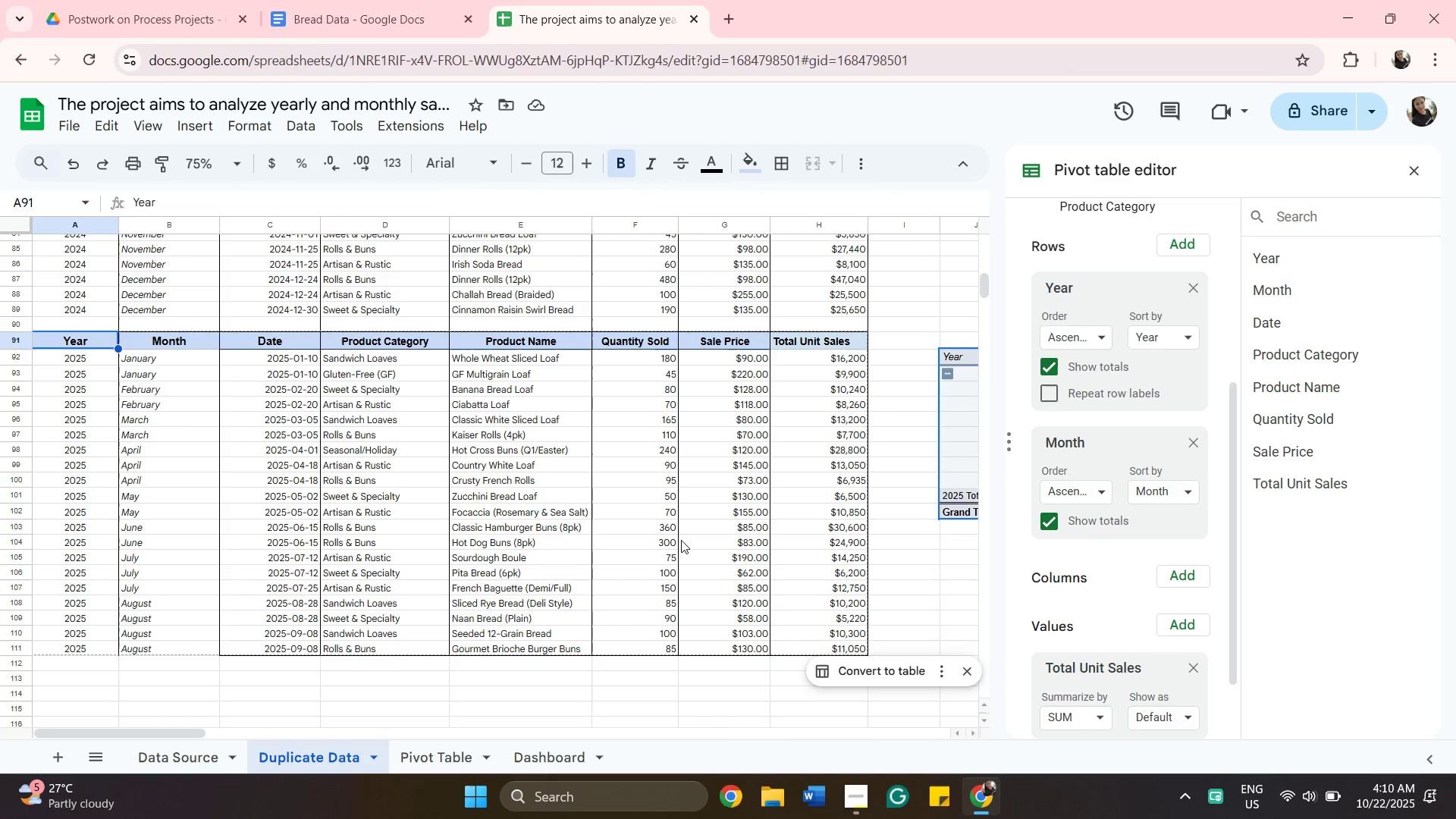 
hold_key(key=ShiftLeft, duration=0.4)
 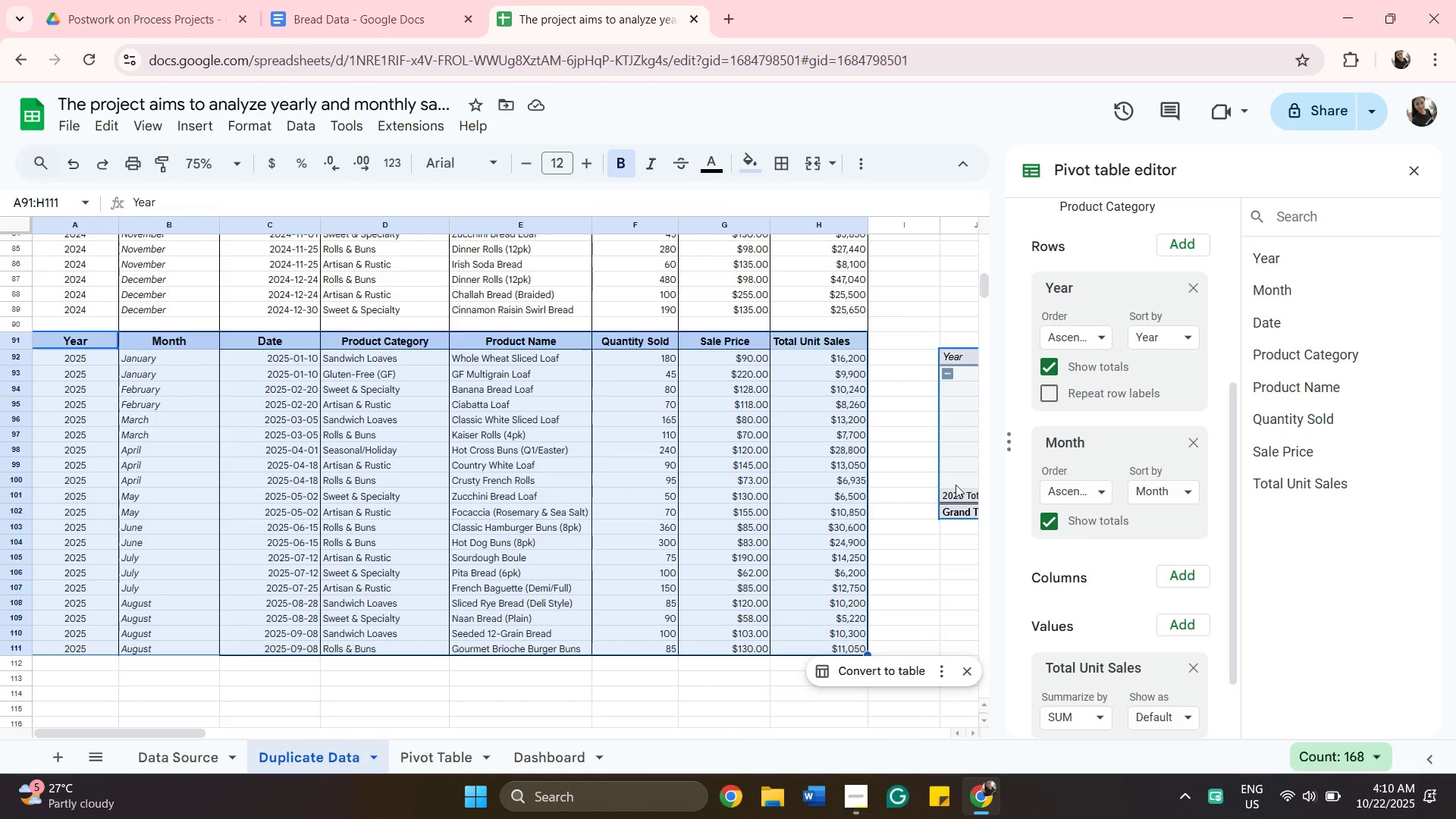 
left_click([794, 650])
 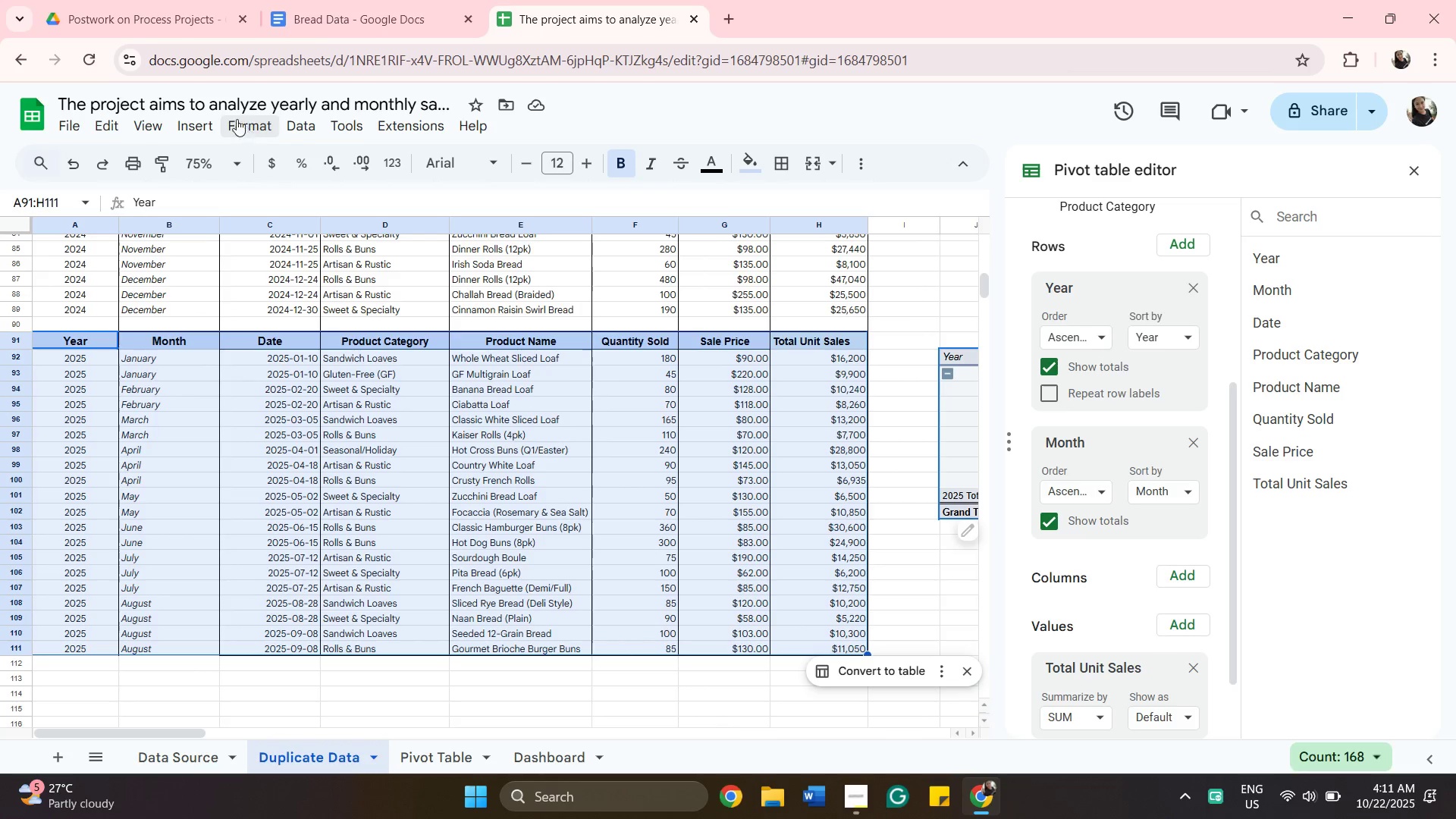 
left_click([212, 123])
 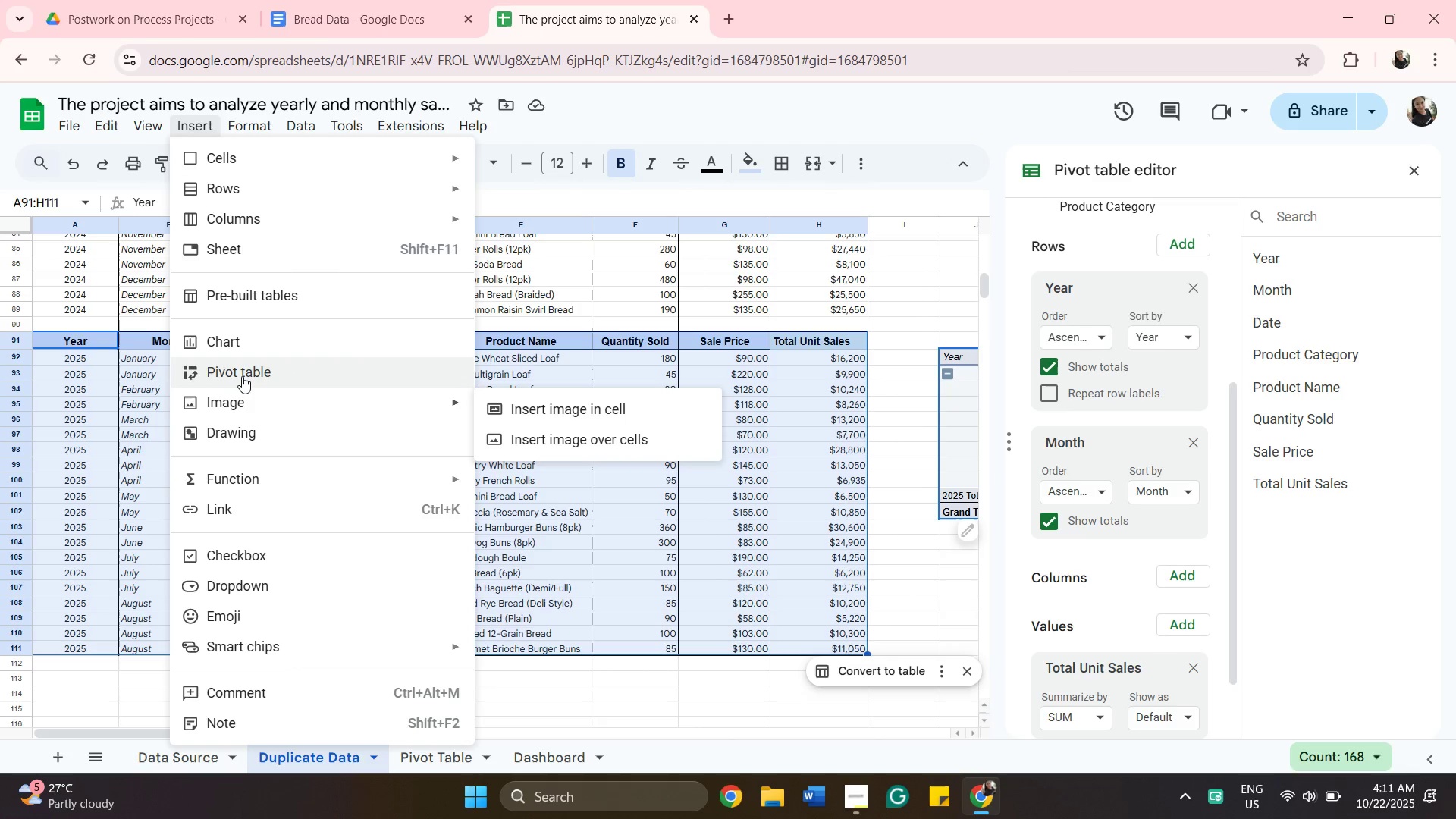 
left_click([242, 376])
 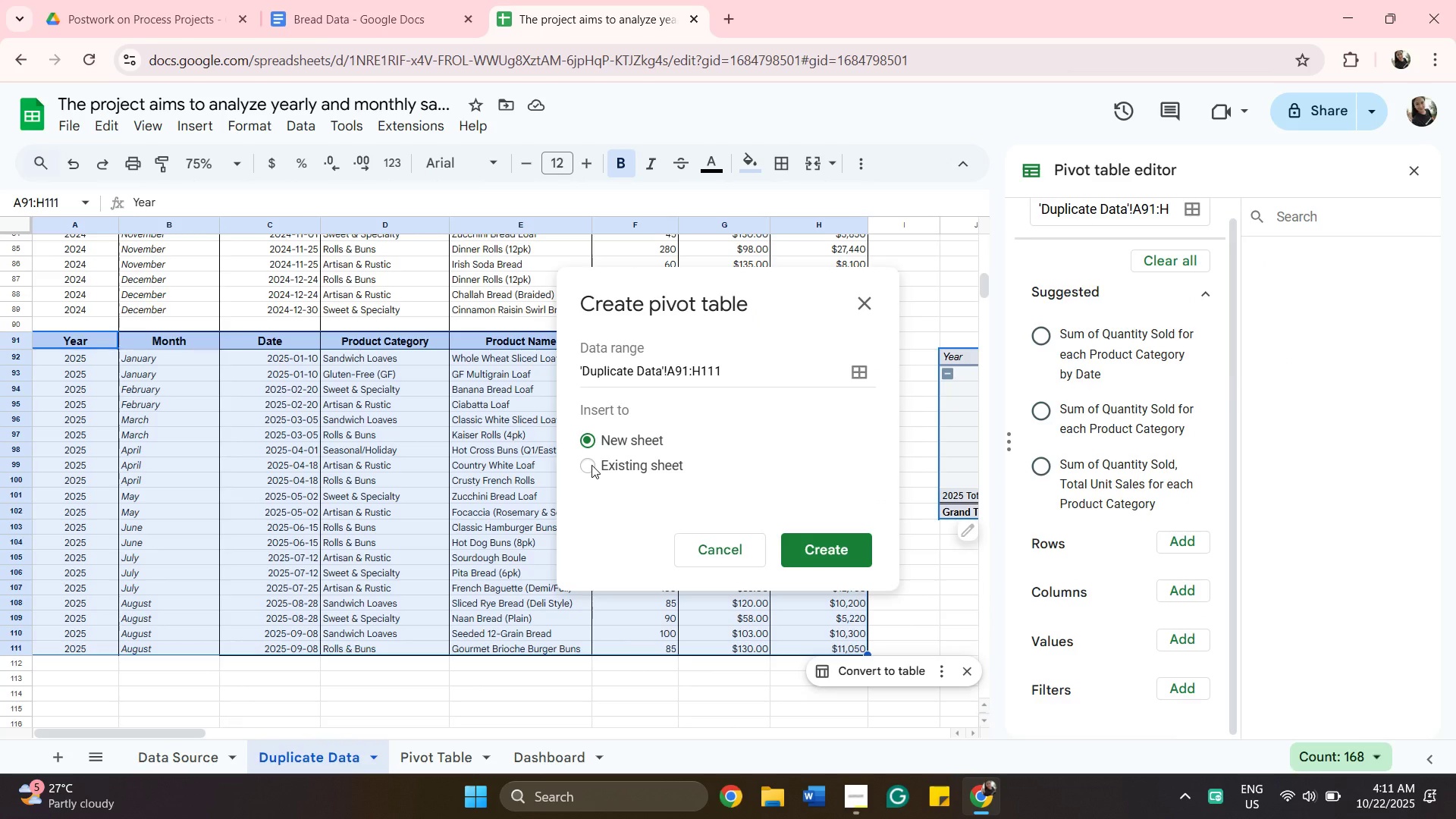 
left_click([592, 465])
 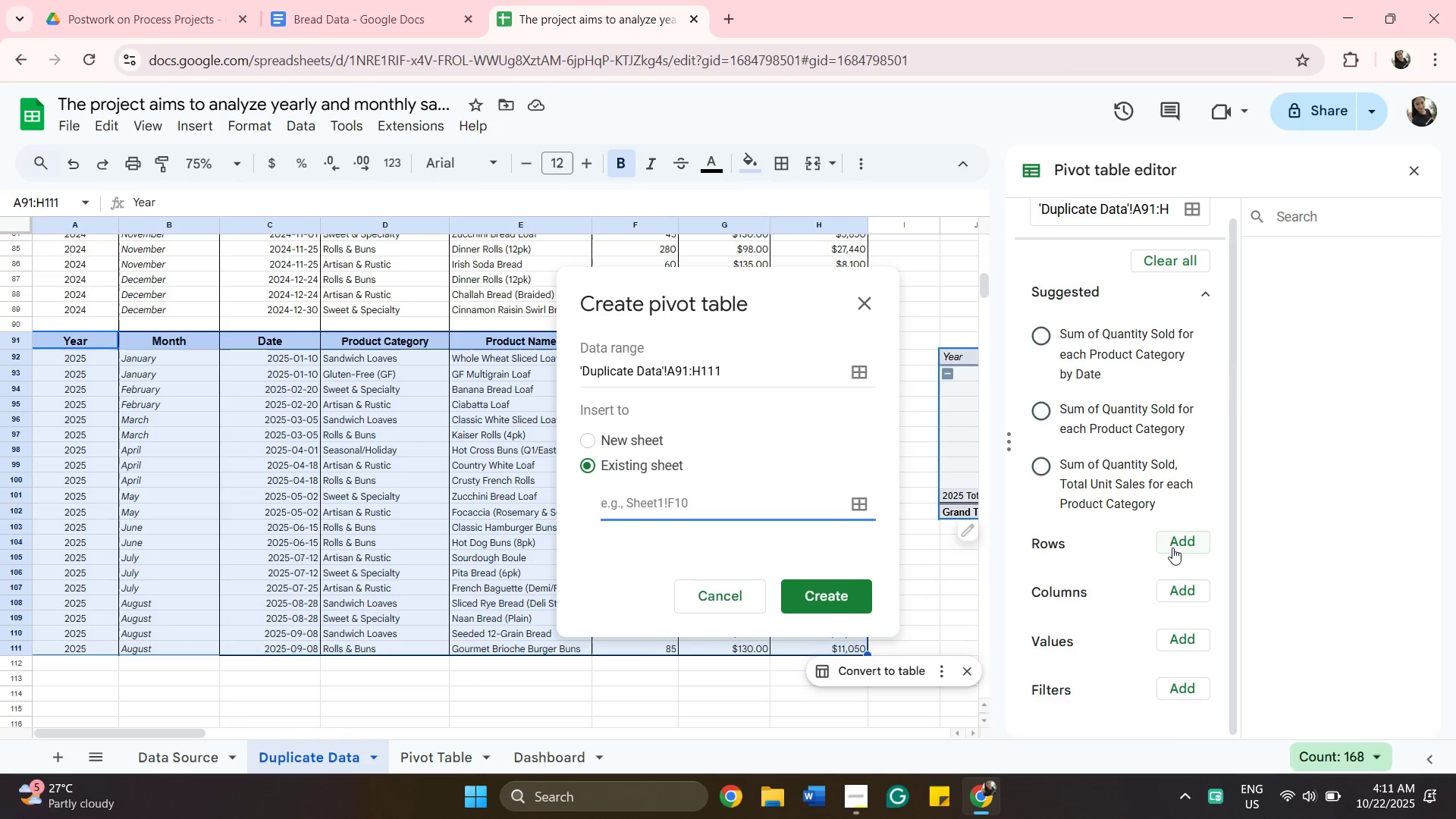 
wait(5.42)
 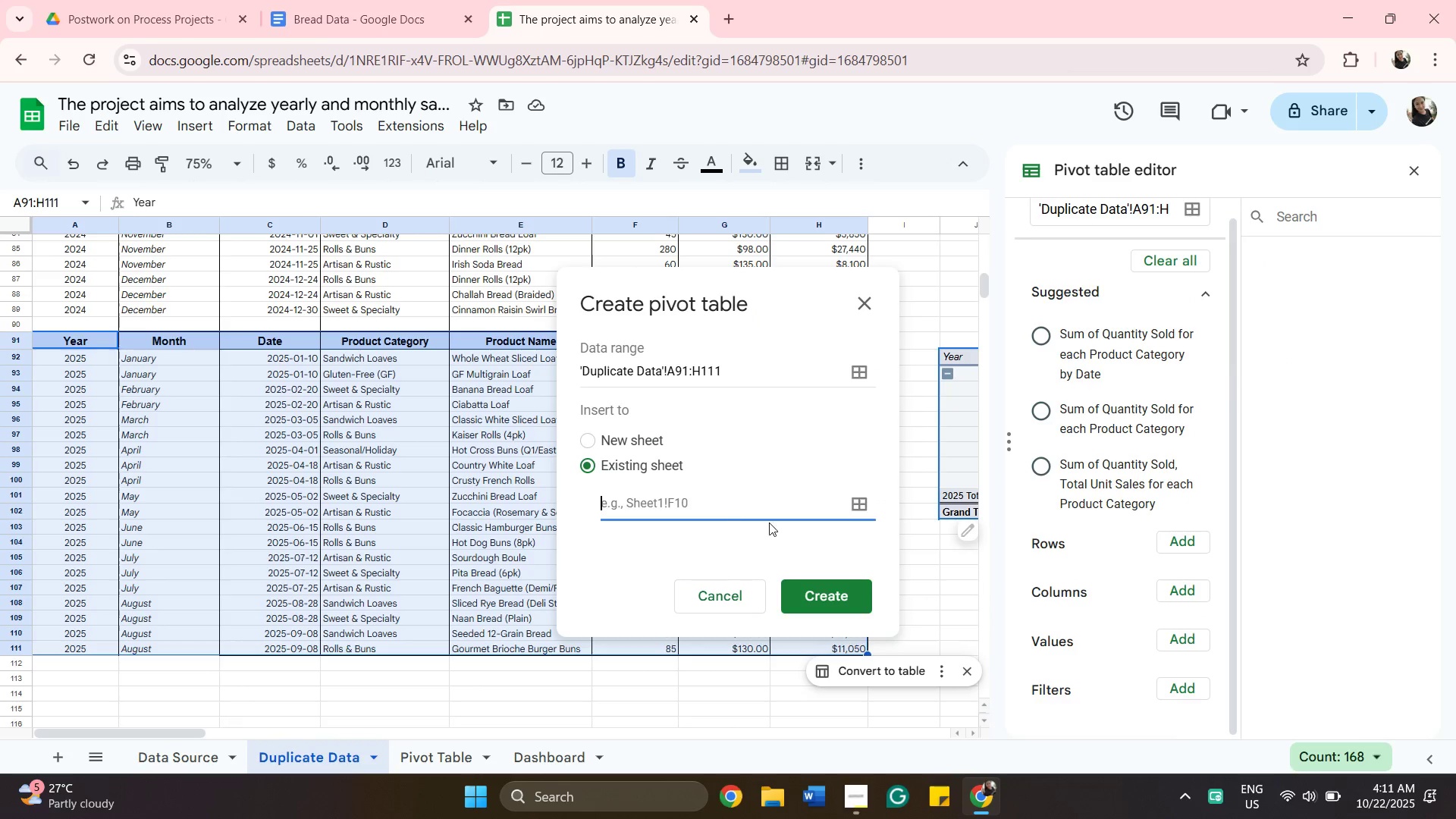 
mouse_move([1180, 416])
 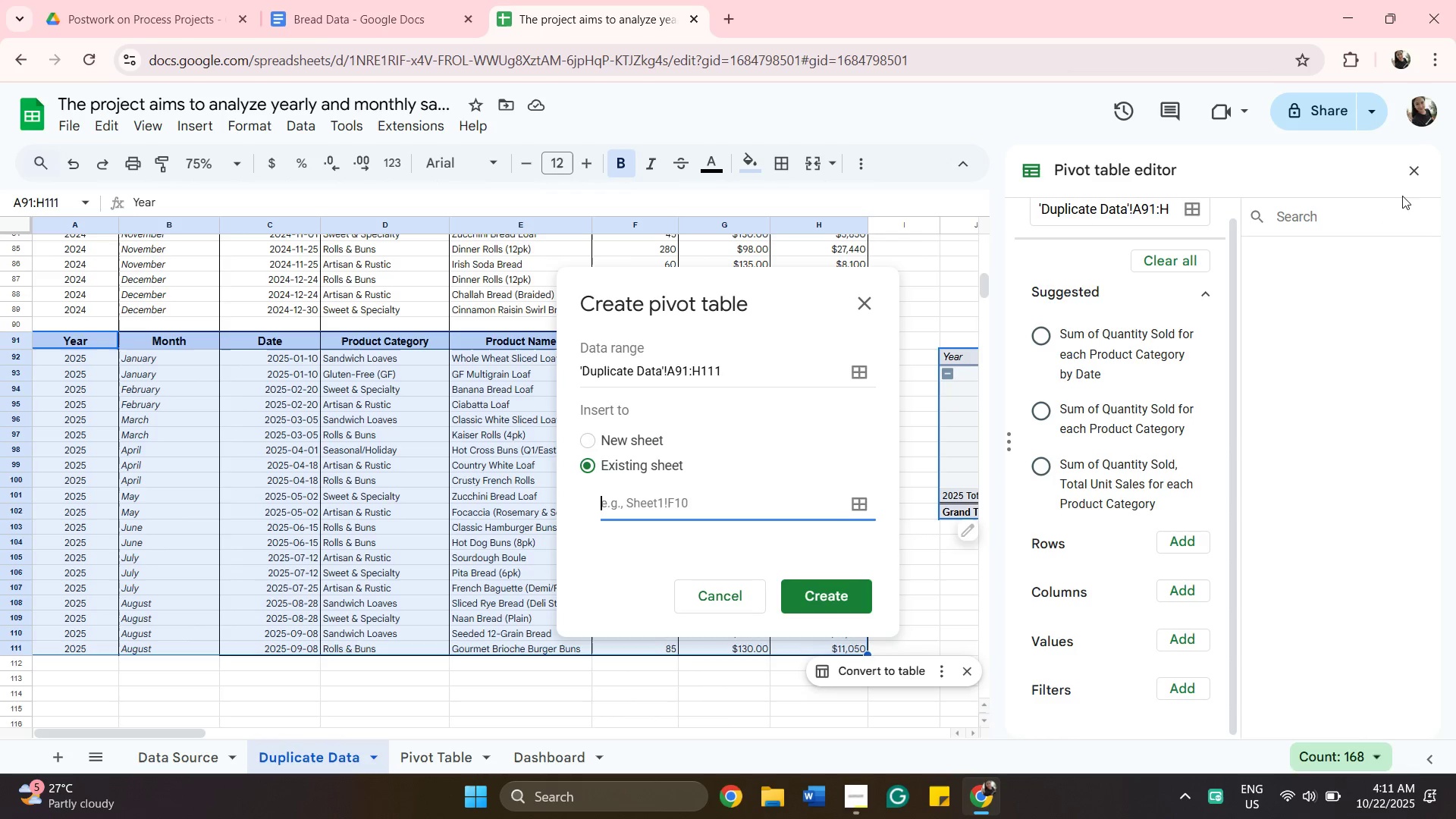 
left_click([1427, 171])
 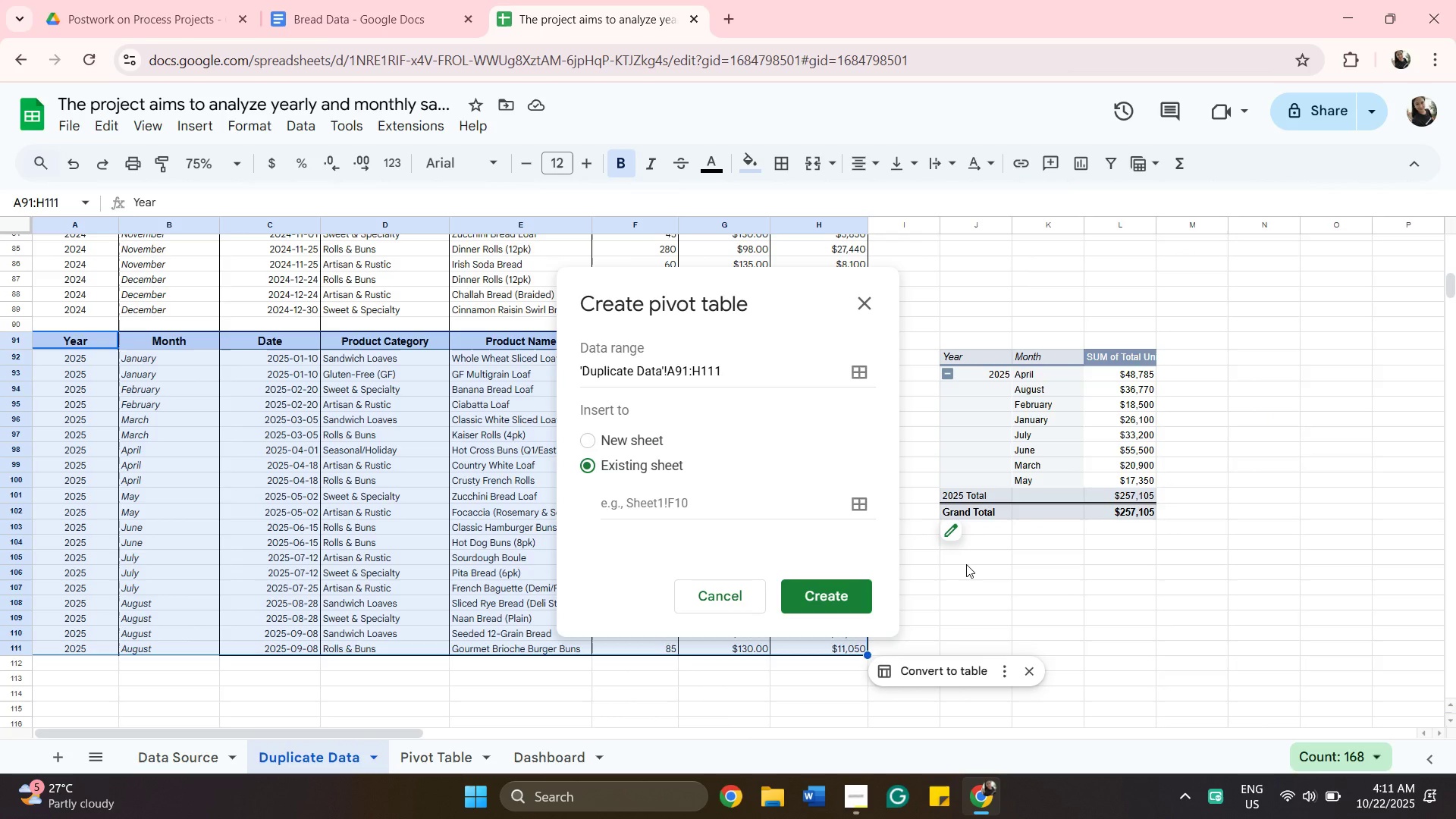 
scroll: coordinate [965, 564], scroll_direction: down, amount: 2.0
 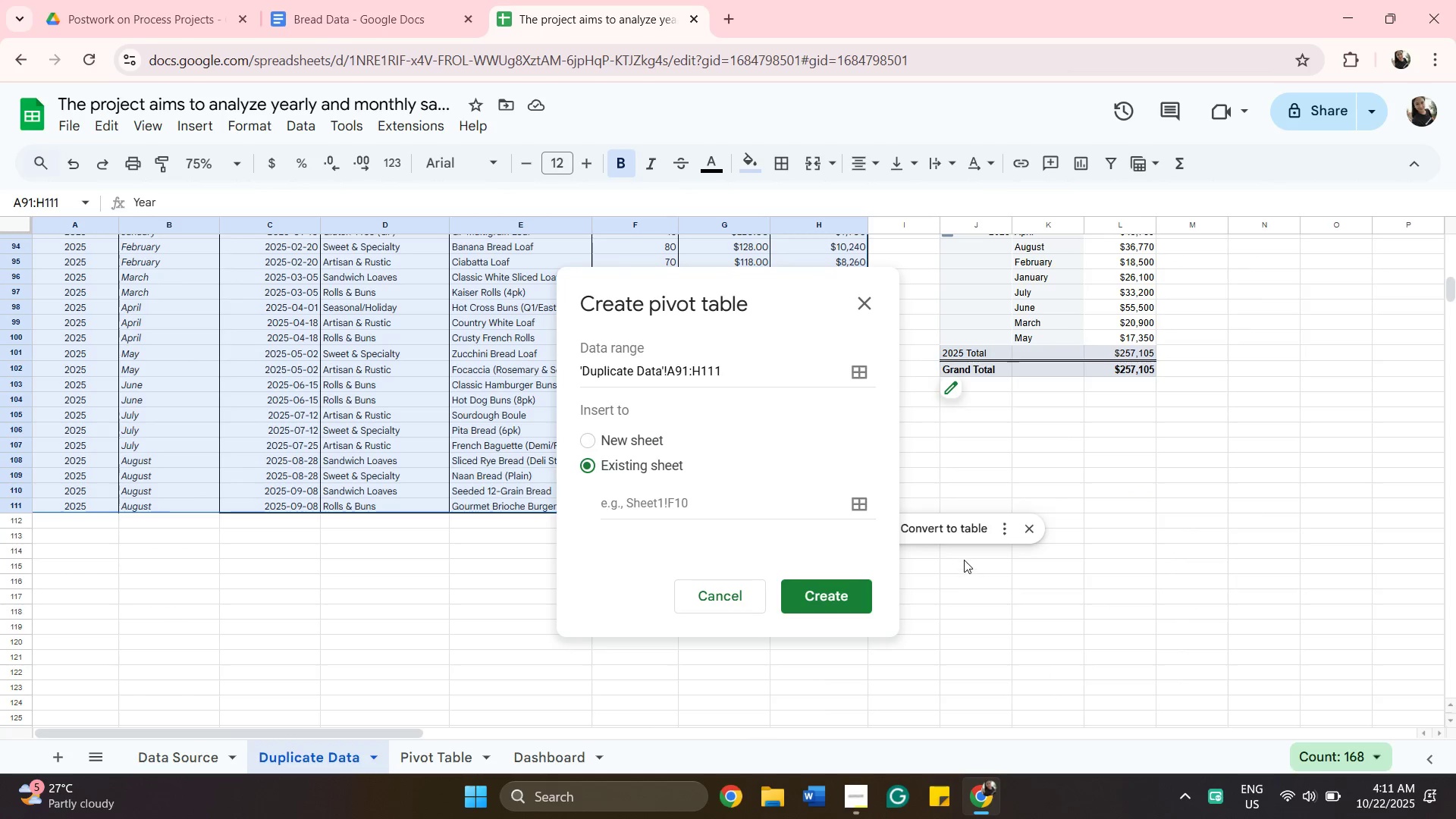 
scroll: coordinate [964, 554], scroll_direction: up, amount: 1.0
 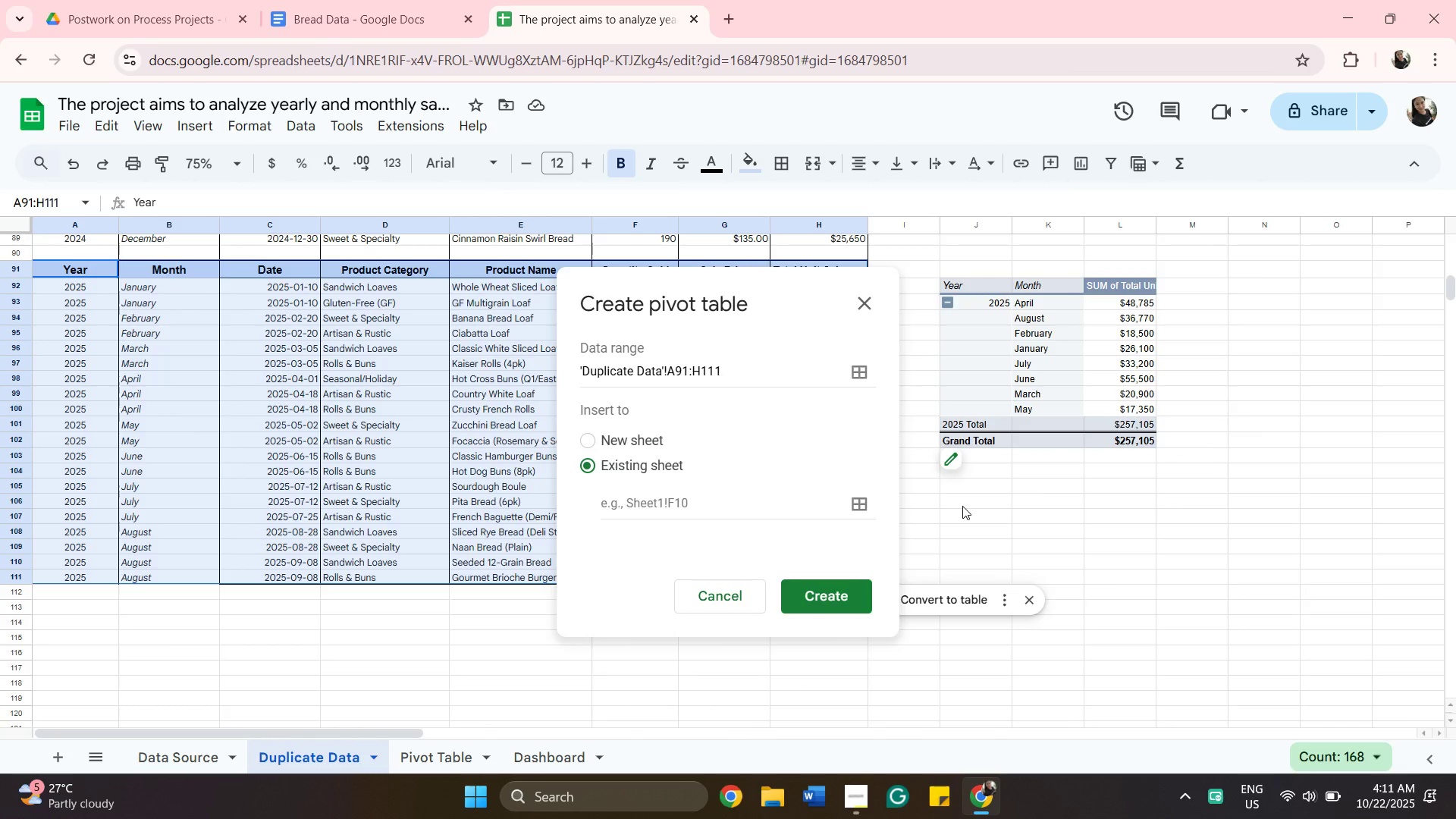 
left_click([962, 506])
 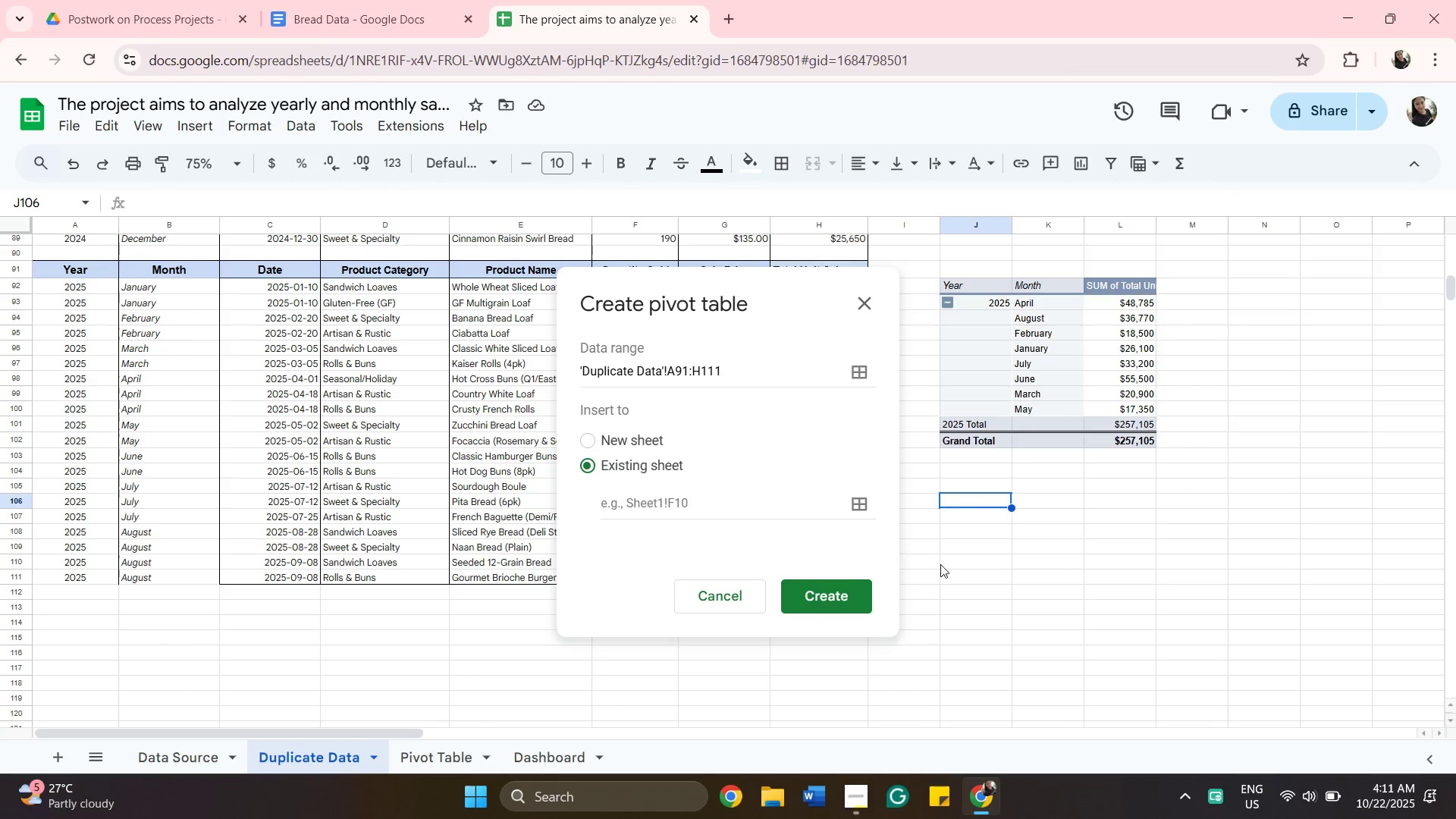 
left_click([956, 515])
 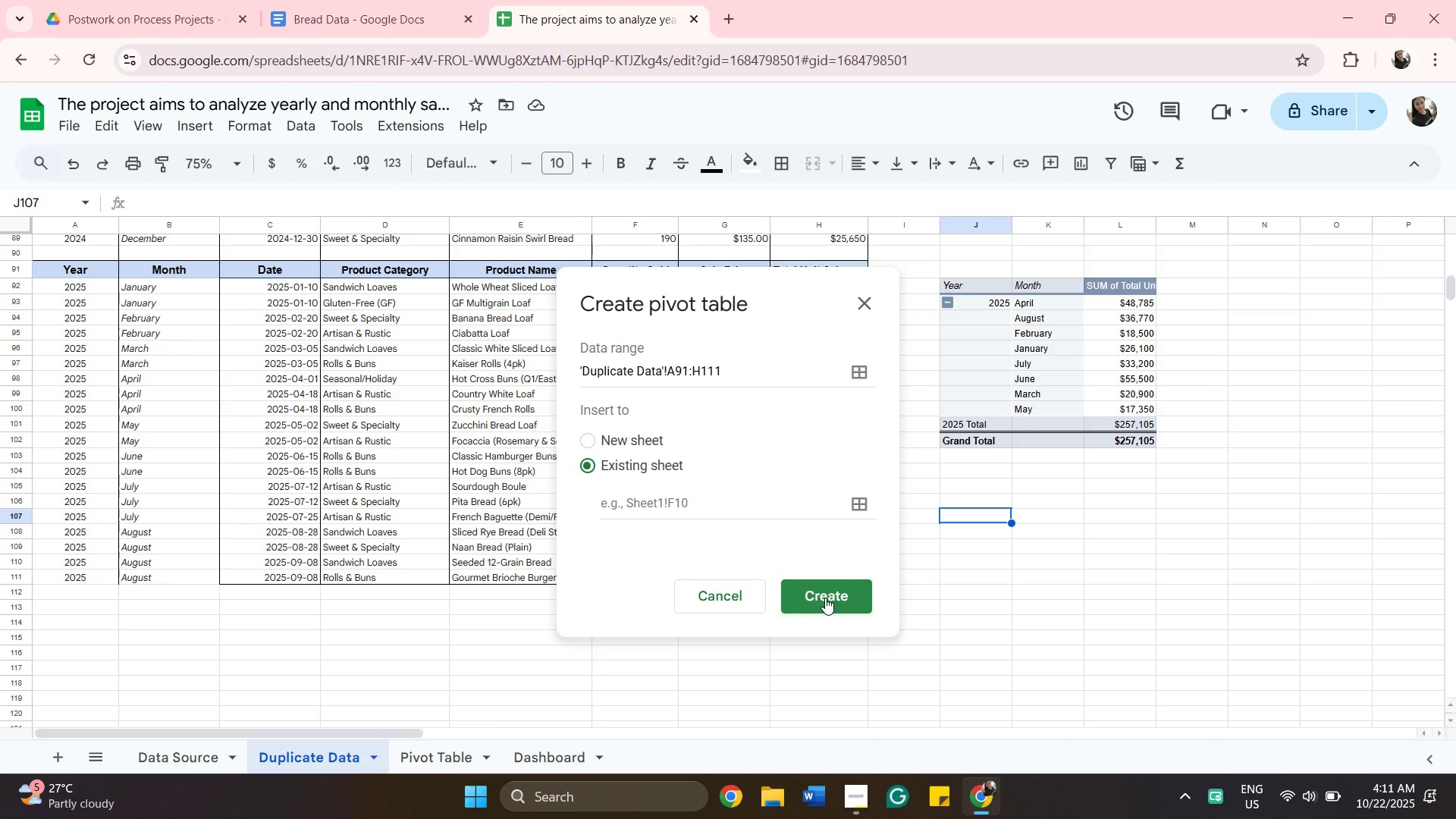 
left_click([825, 598])
 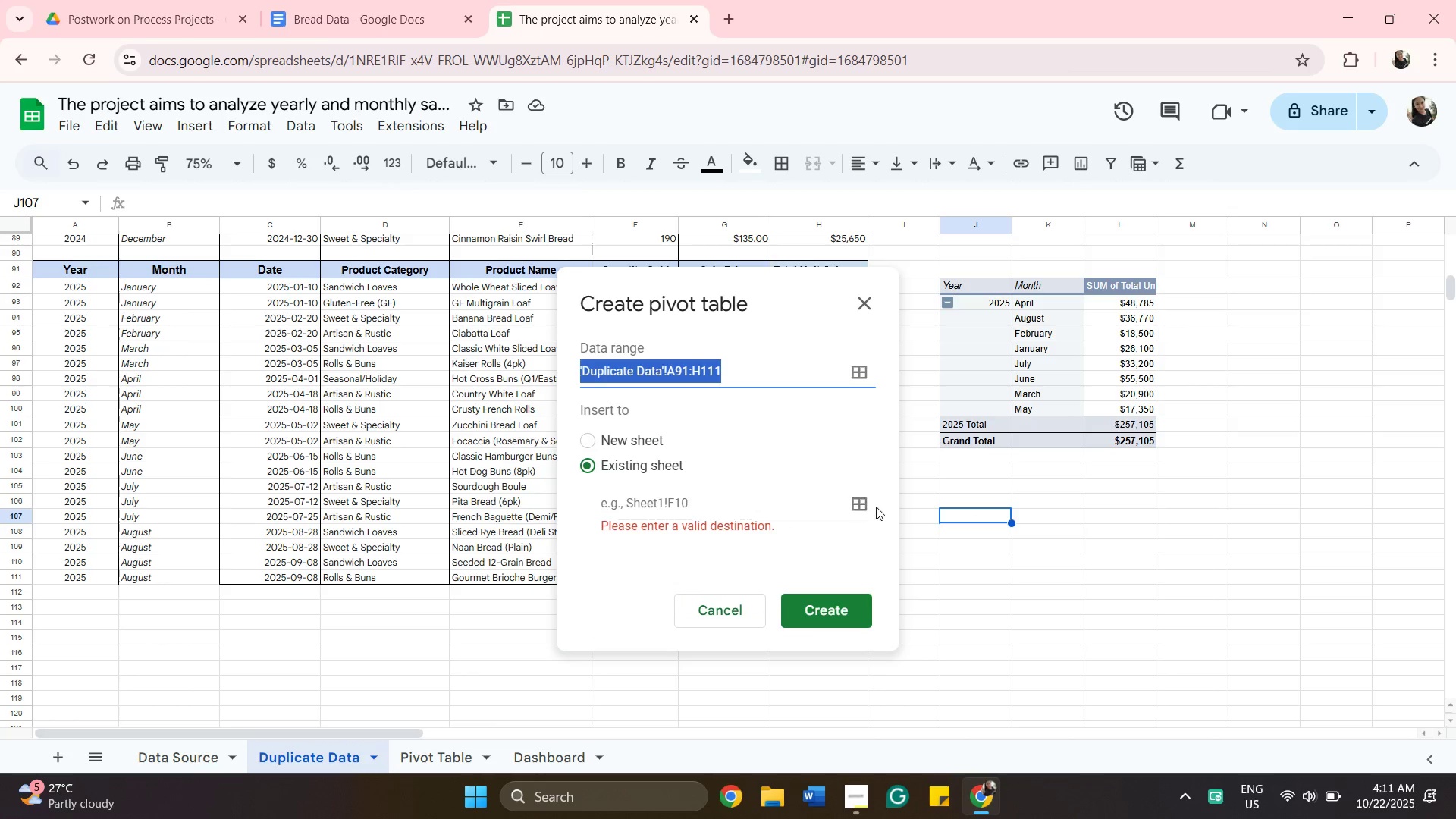 
left_click([861, 506])
 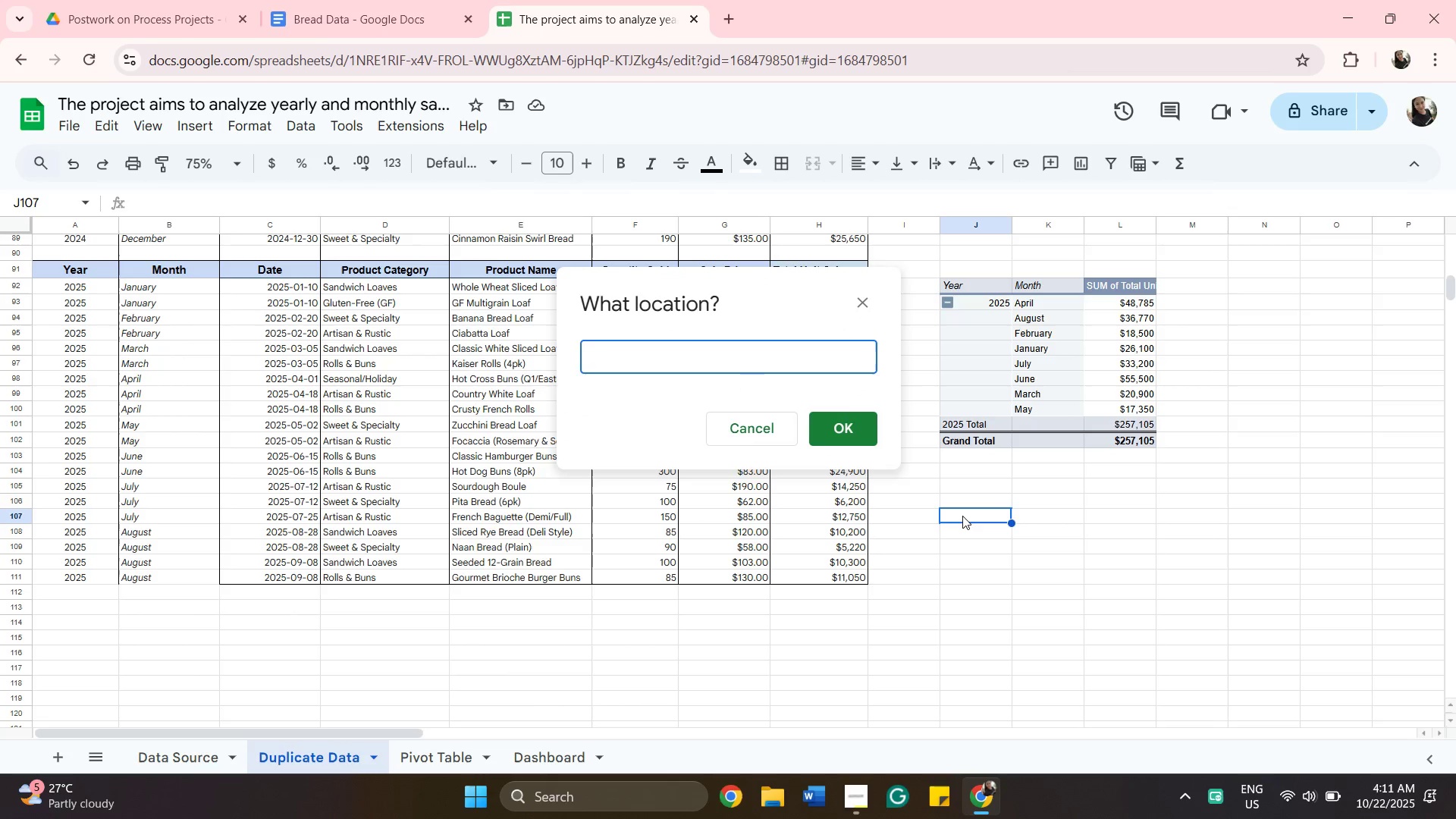 
left_click([962, 516])
 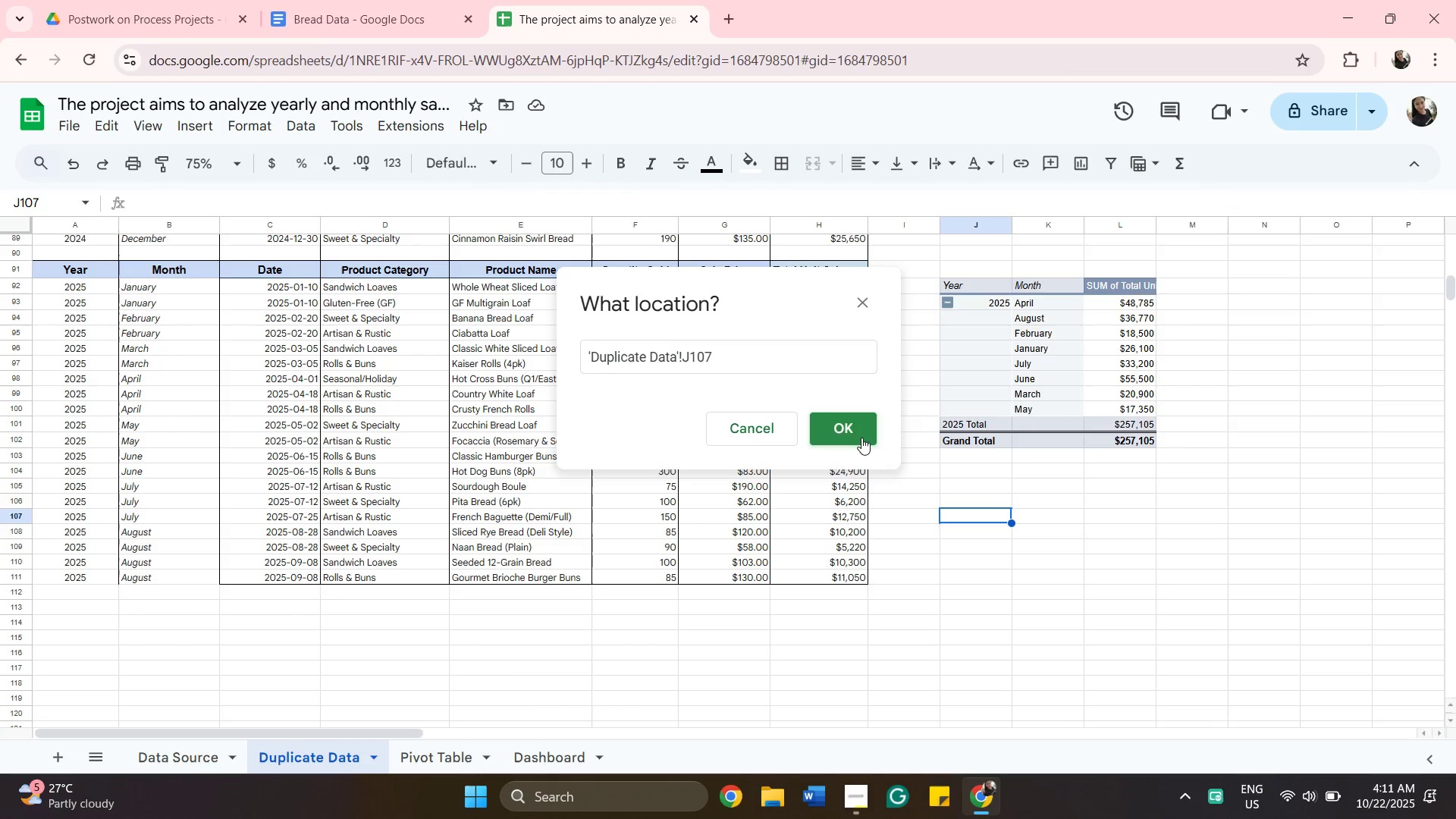 
left_click([861, 438])
 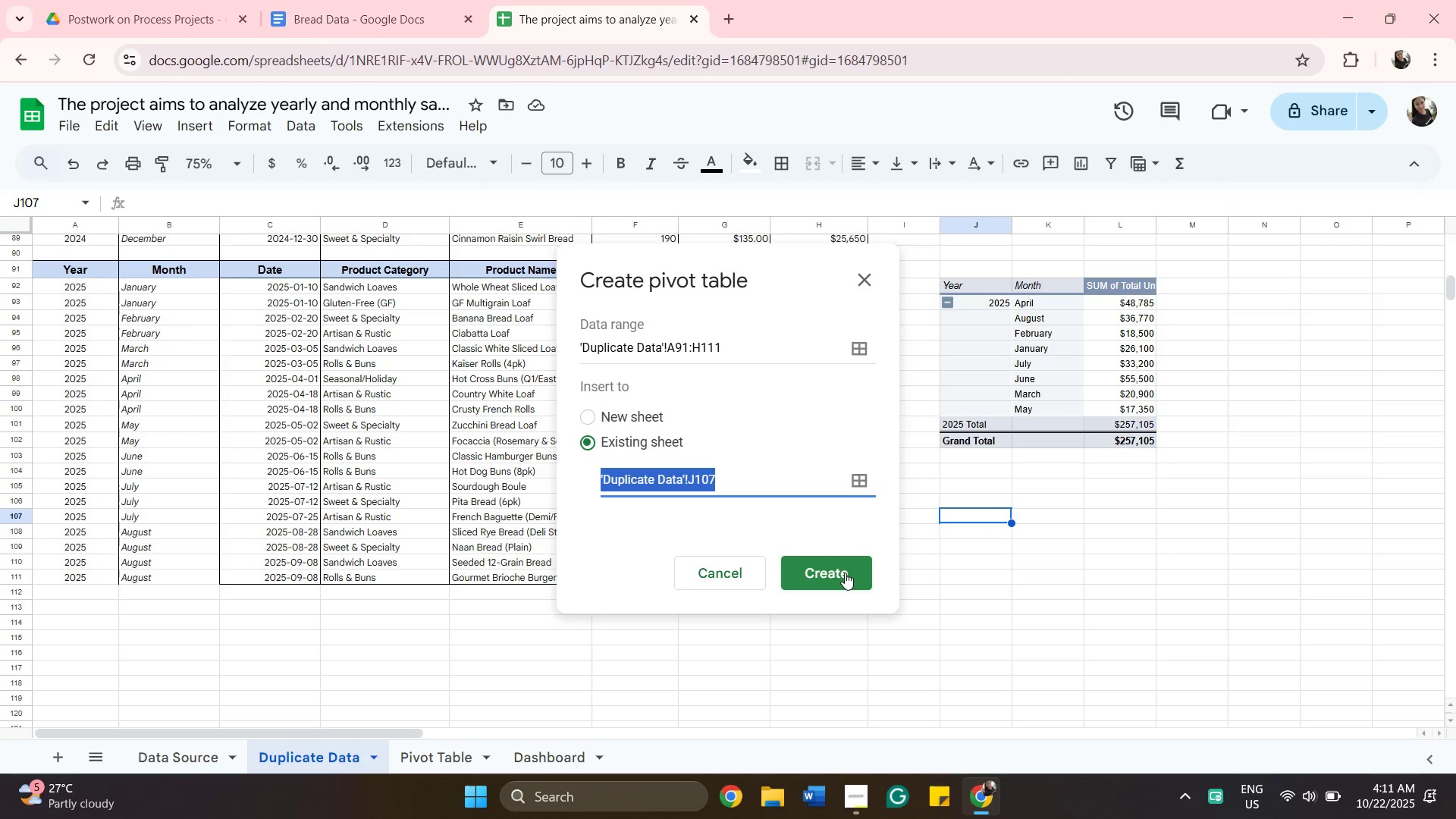 
left_click([845, 573])
 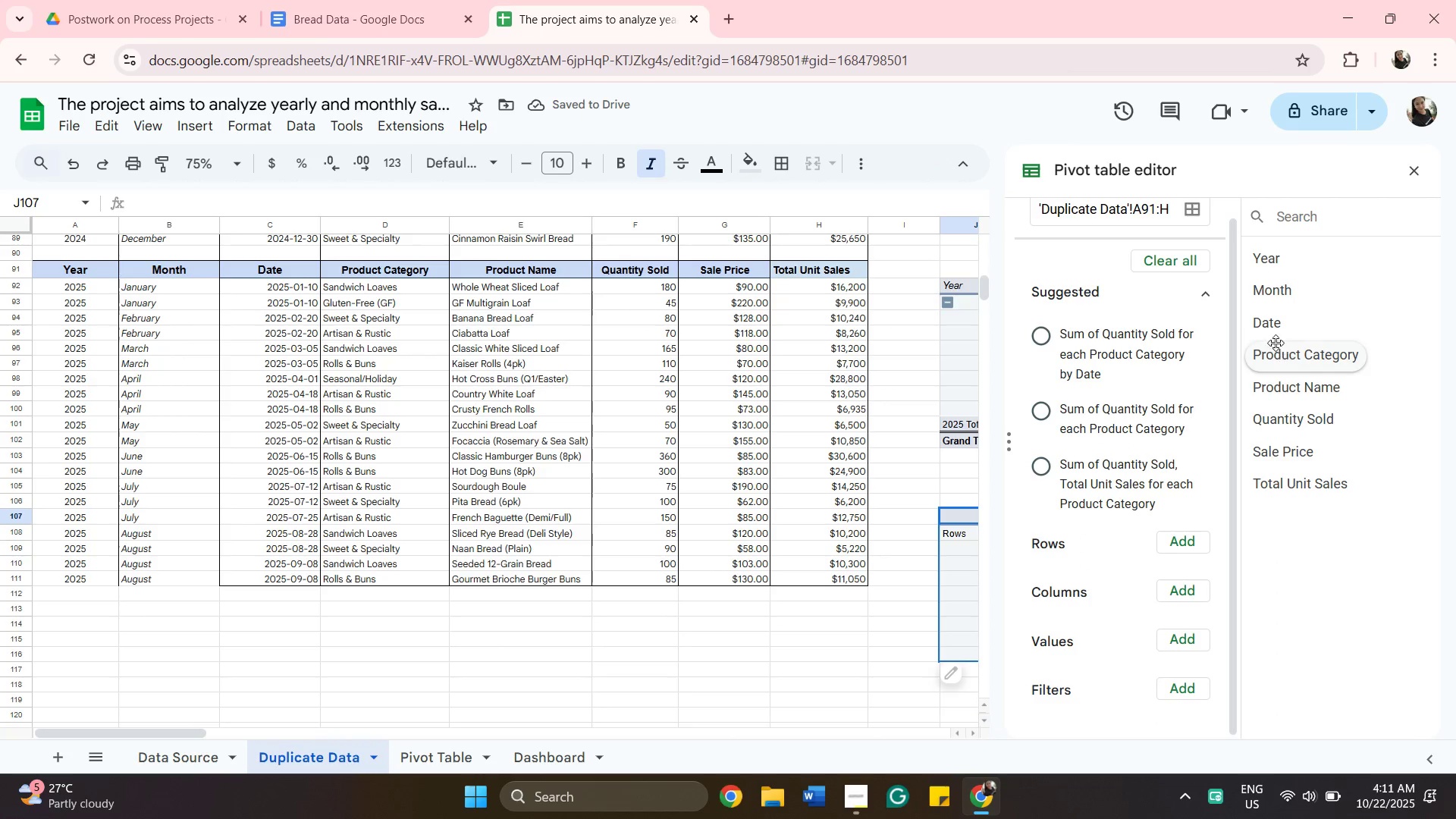 
left_click_drag(start_coordinate=[1271, 266], to_coordinate=[1092, 578])
 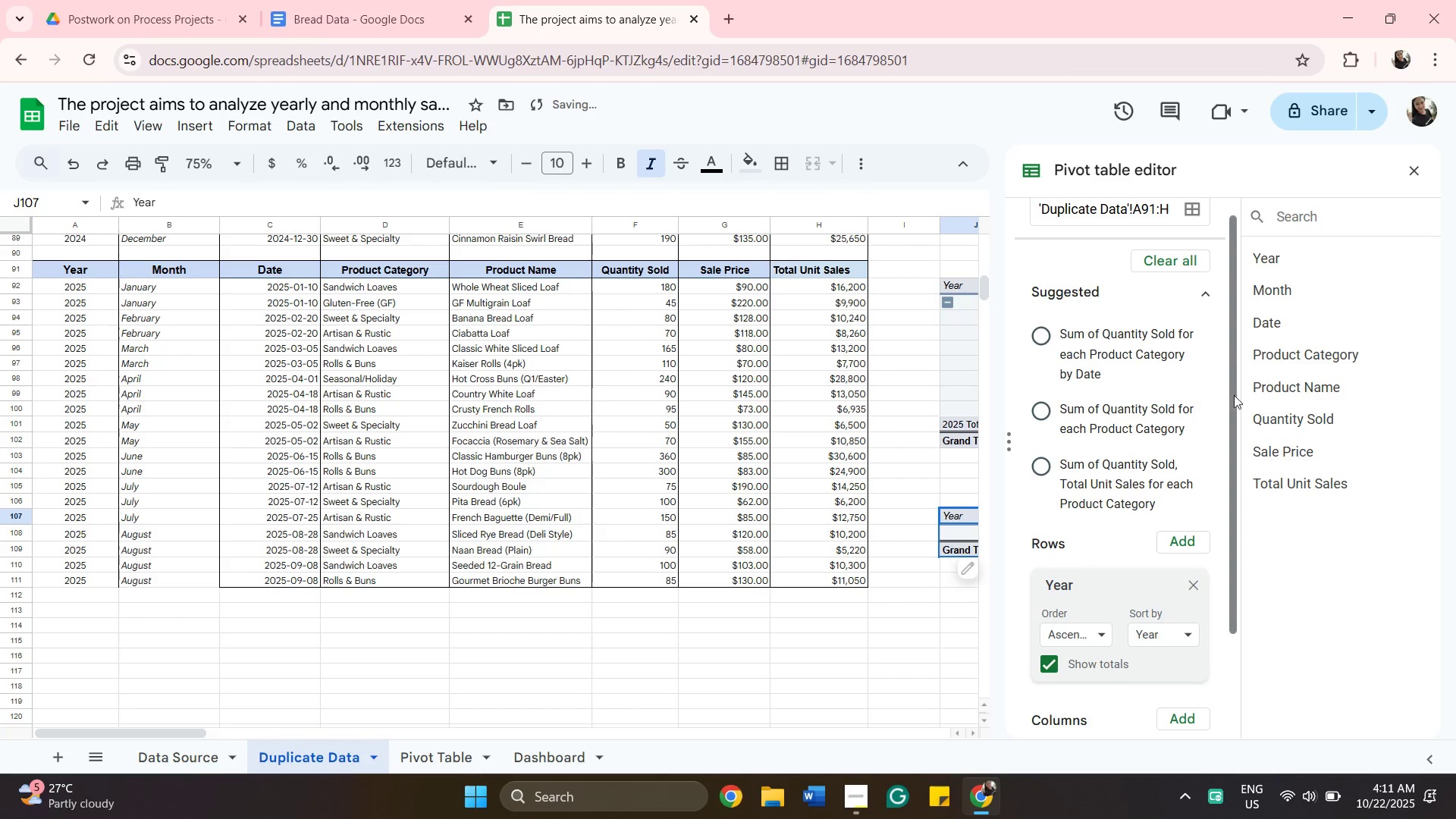 
mouse_move([1278, 383])
 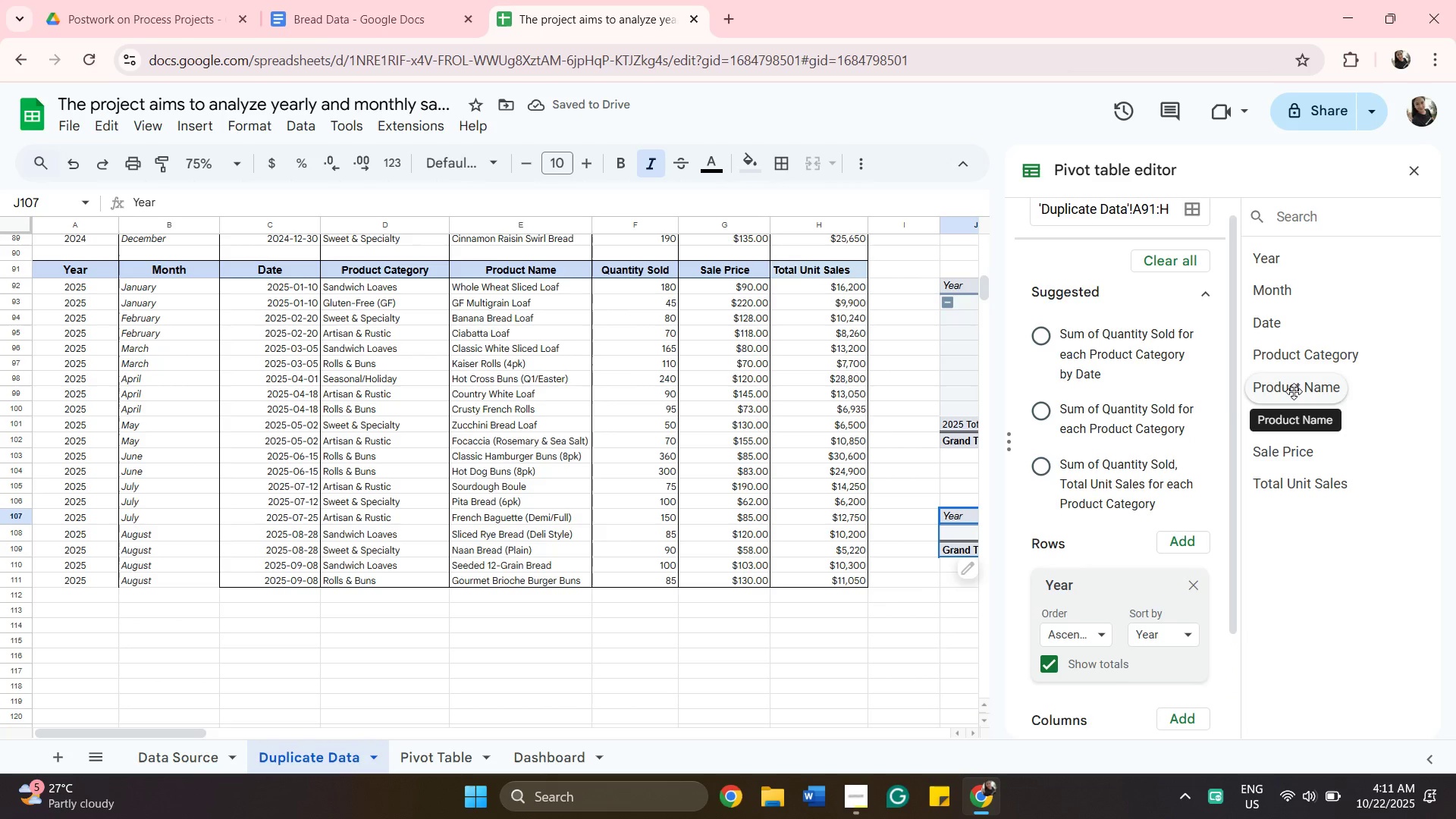 
left_click_drag(start_coordinate=[1294, 391], to_coordinate=[1329, 313])
 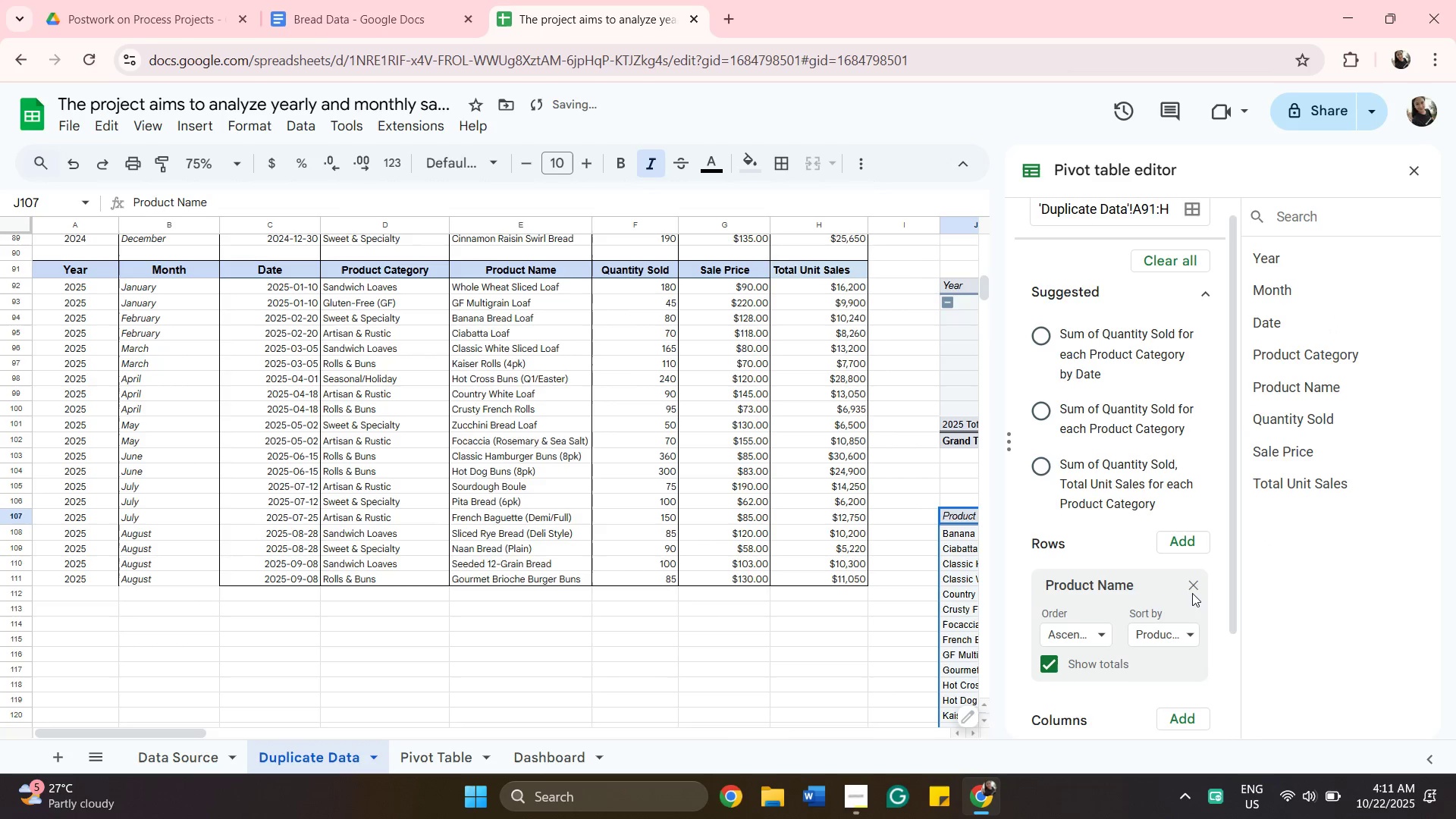 
left_click([1190, 581])
 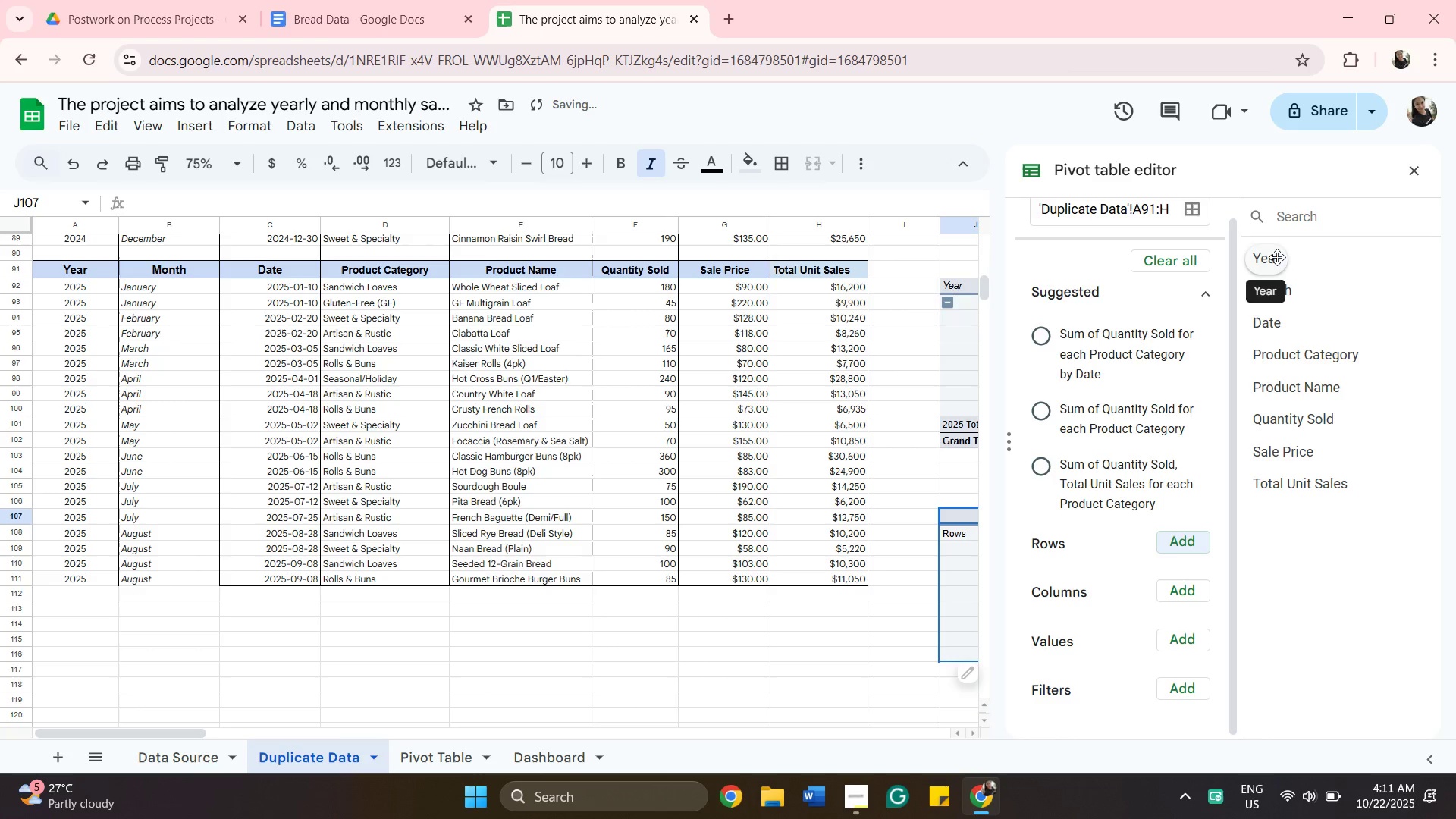 
left_click_drag(start_coordinate=[1277, 257], to_coordinate=[1065, 588])
 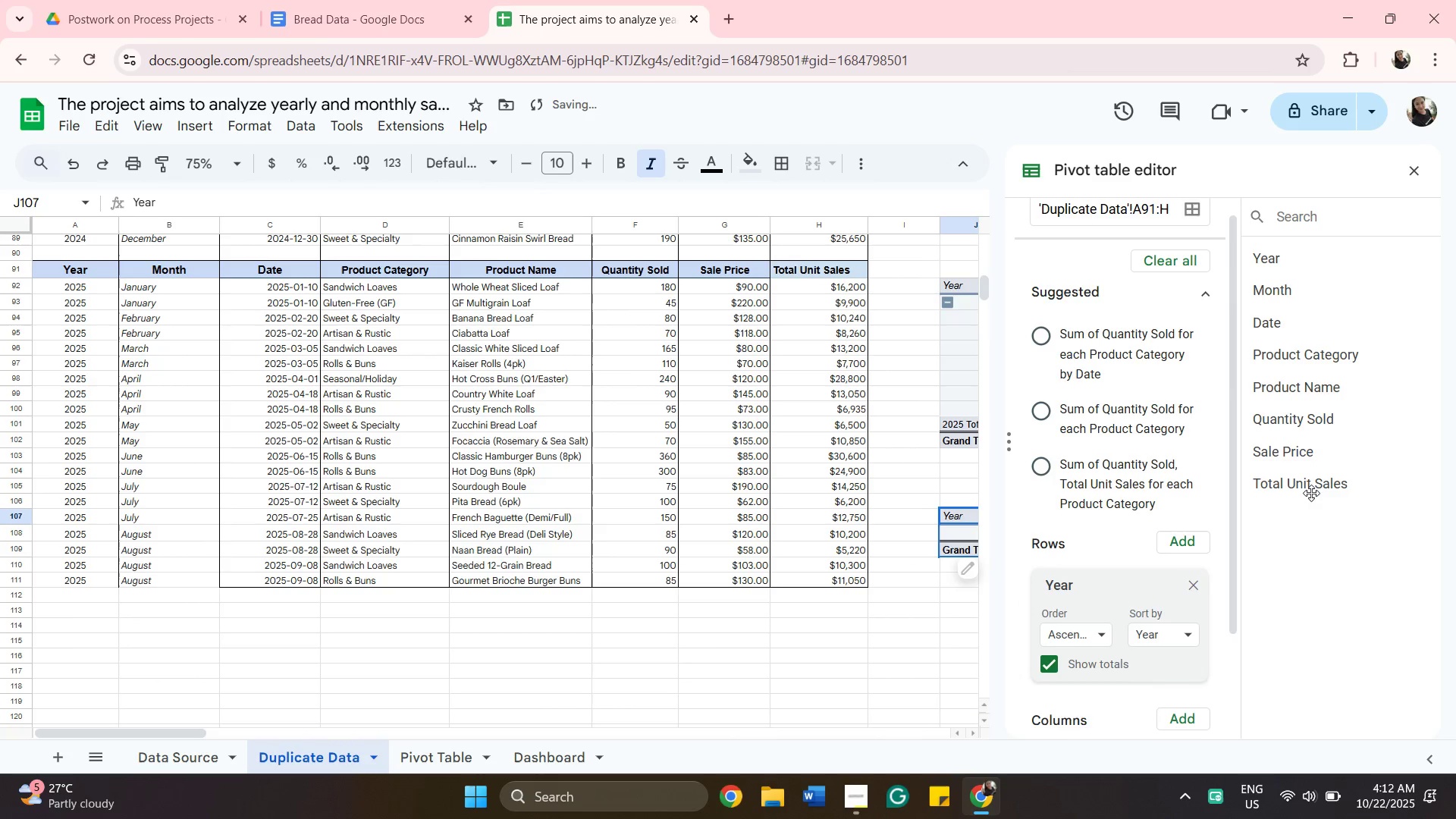 
scroll: coordinate [1131, 576], scroll_direction: down, amount: 4.0
 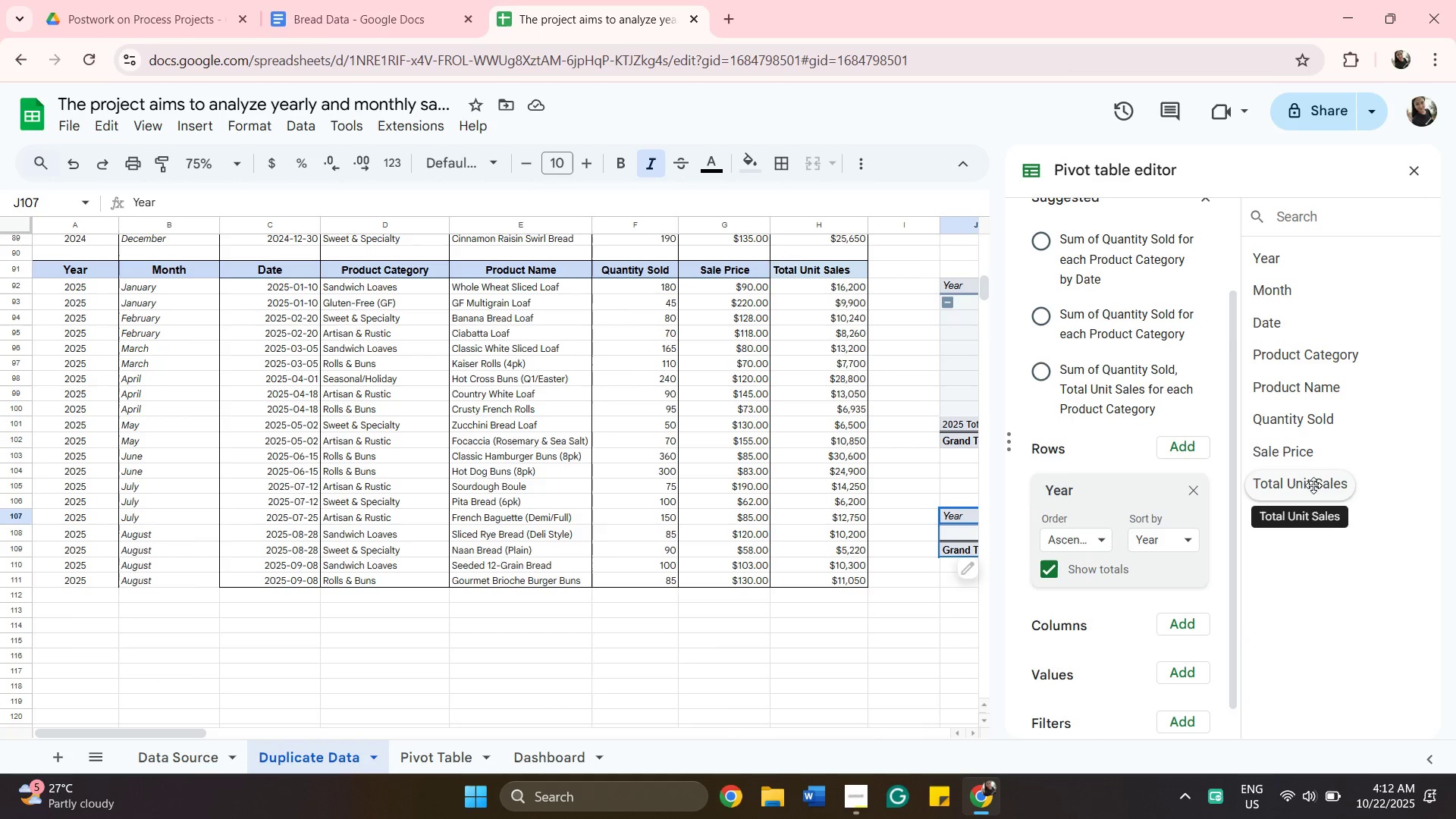 
mouse_move([1301, 373])
 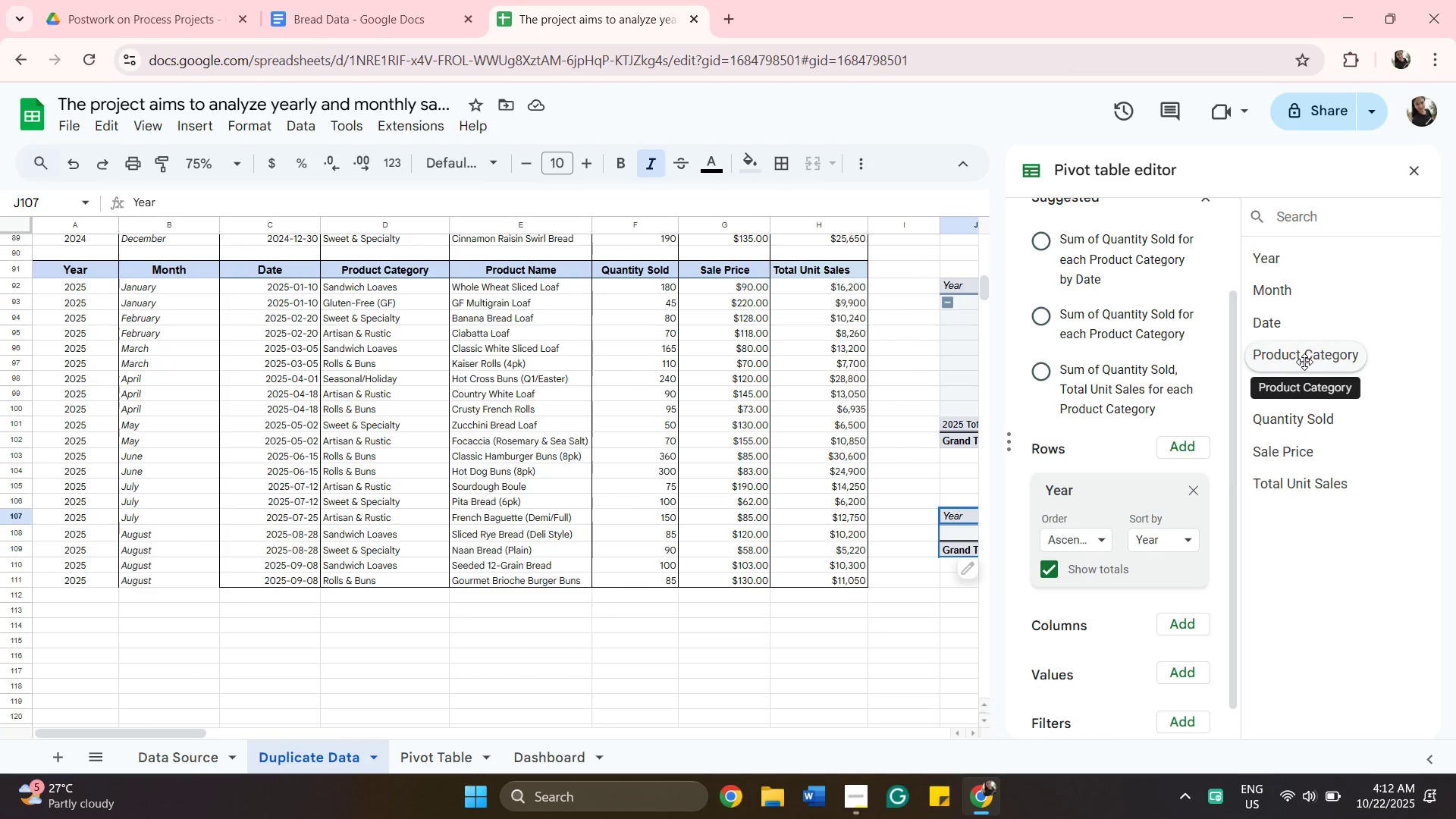 
left_click_drag(start_coordinate=[1304, 362], to_coordinate=[1119, 680])
 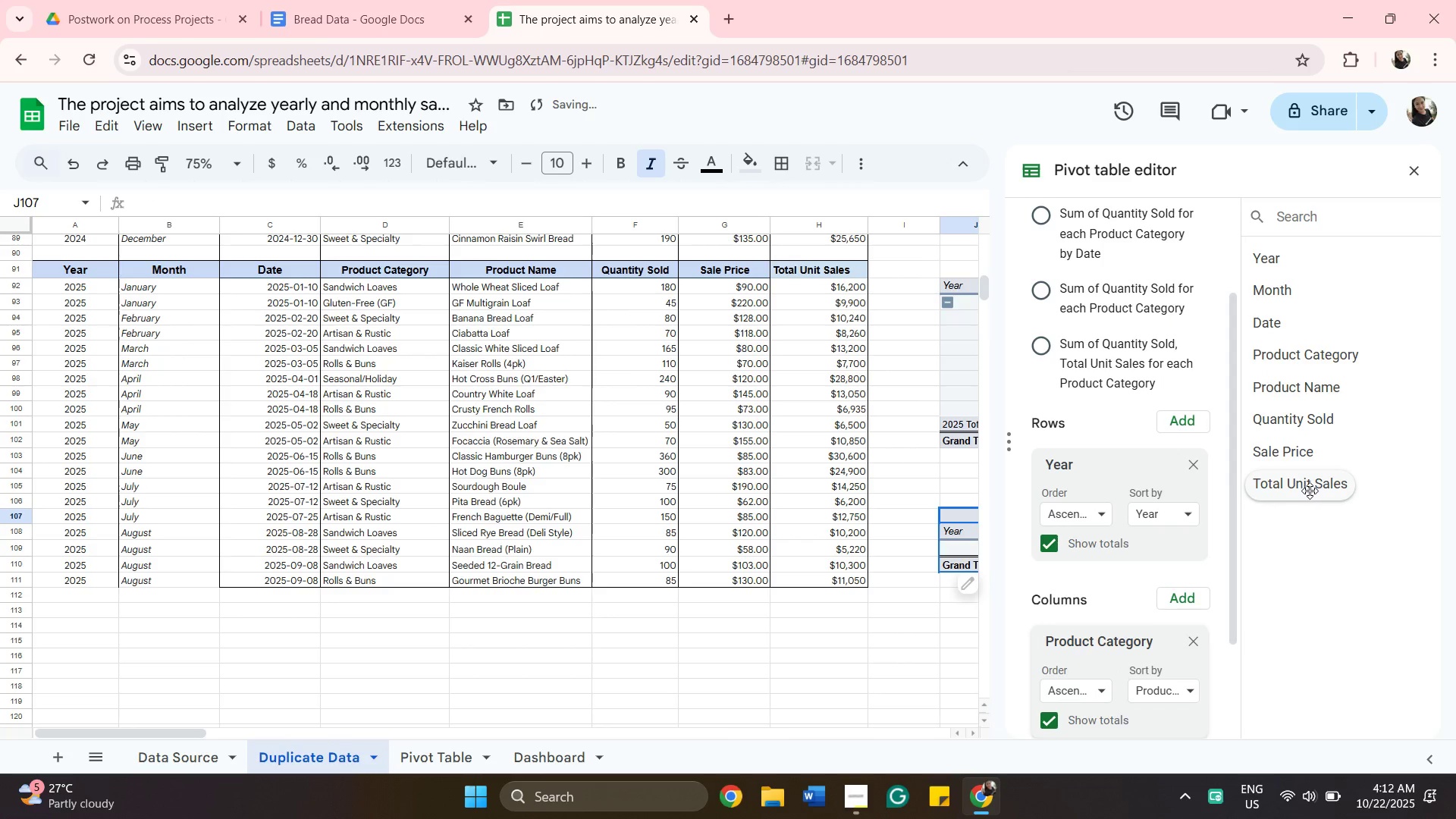 
left_click_drag(start_coordinate=[1310, 491], to_coordinate=[1178, 701])
 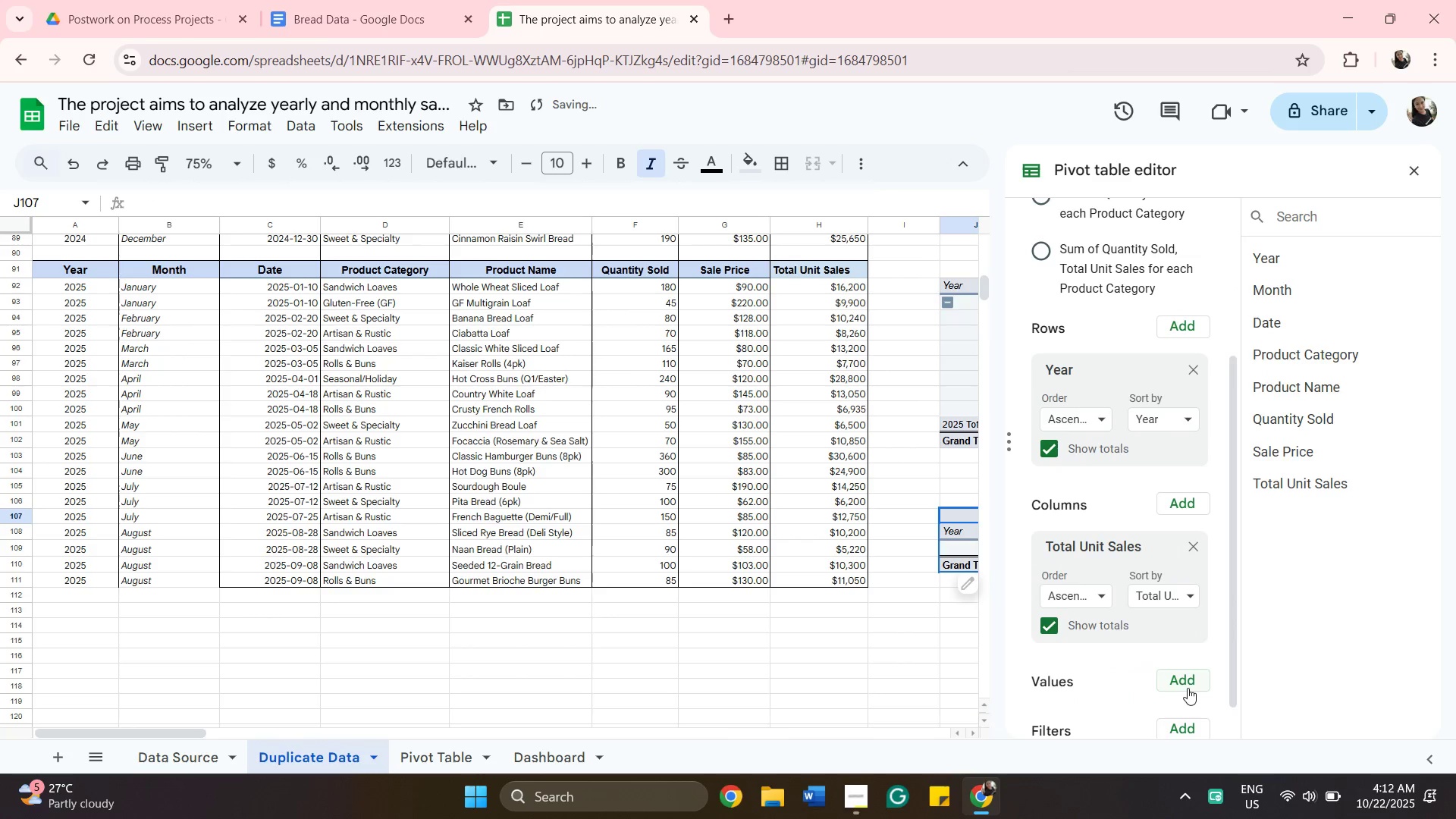 
scroll: coordinate [1276, 598], scroll_direction: down, amount: 5.0
 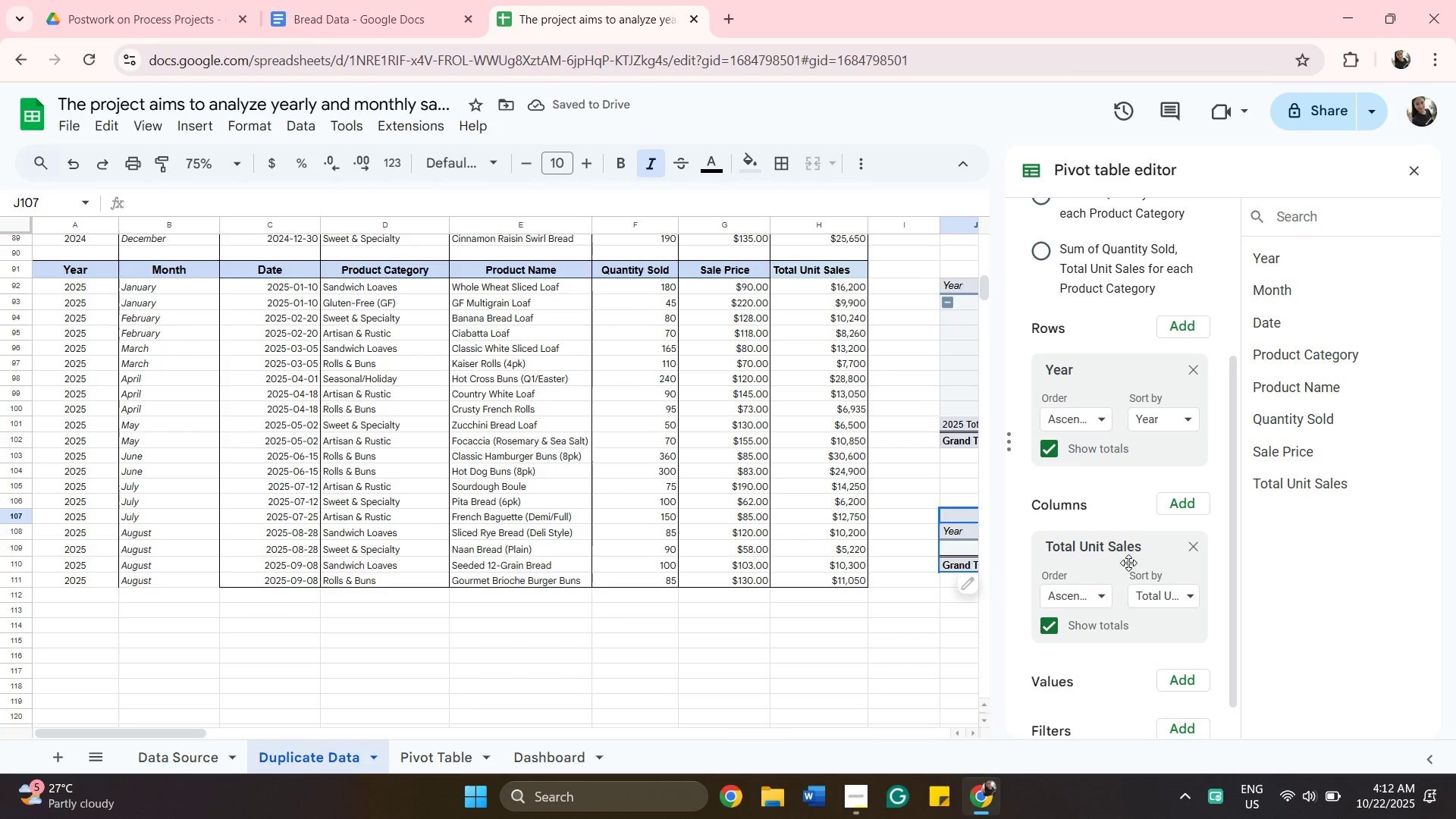 
left_click_drag(start_coordinate=[1128, 563], to_coordinate=[1174, 685])
 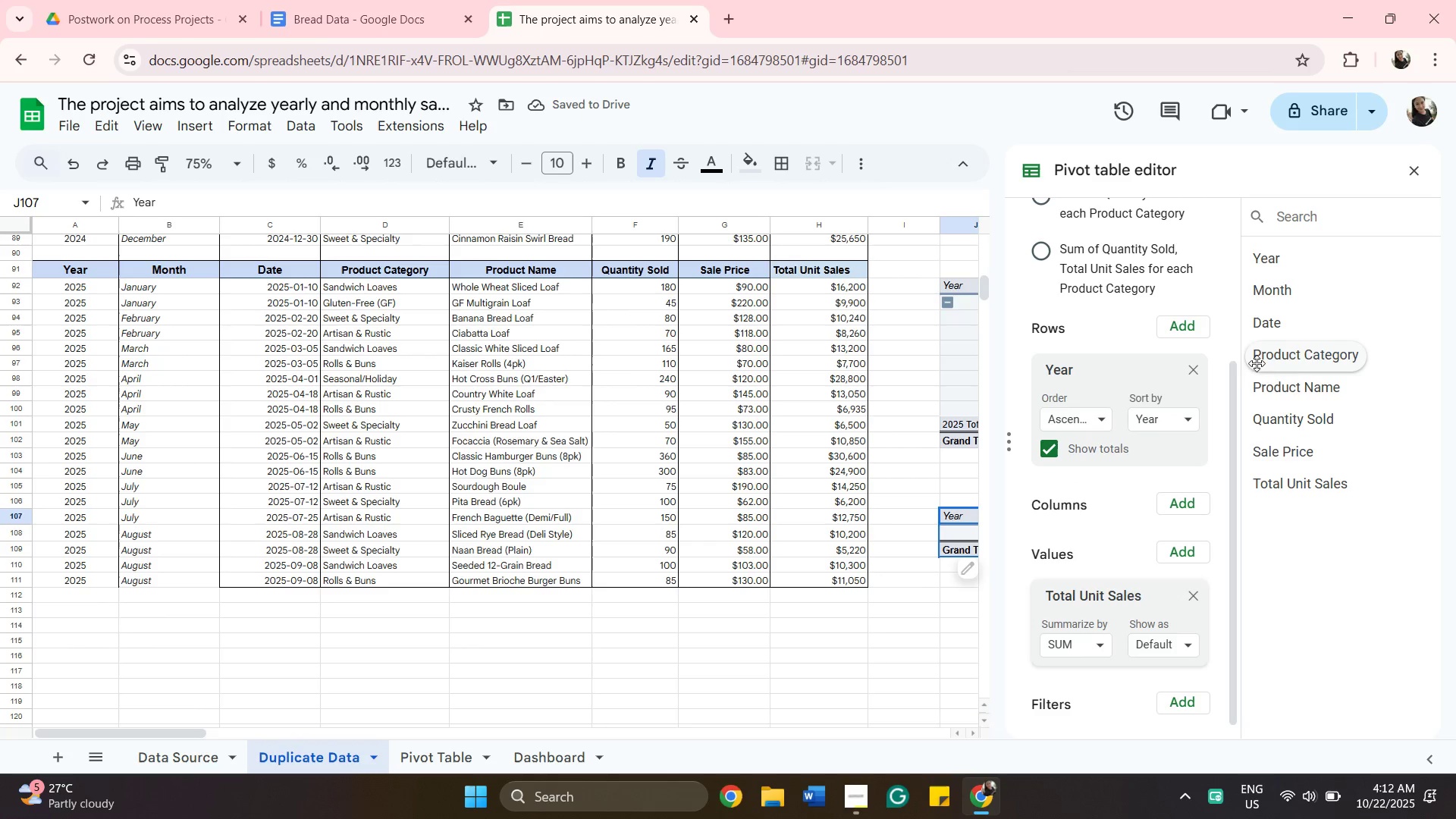 
wait(5.1)
 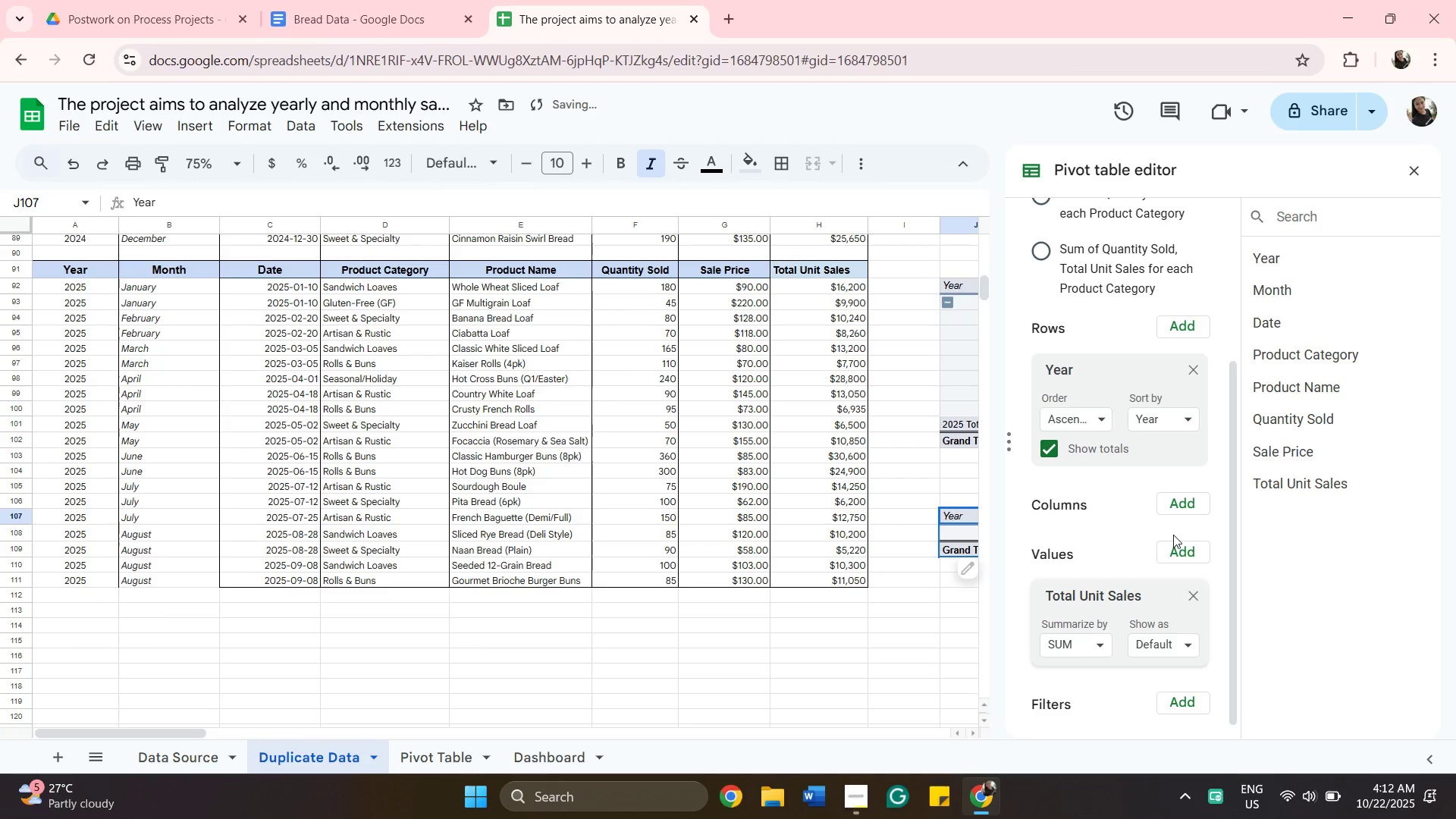 
left_click_drag(start_coordinate=[1315, 358], to_coordinate=[1102, 480])
 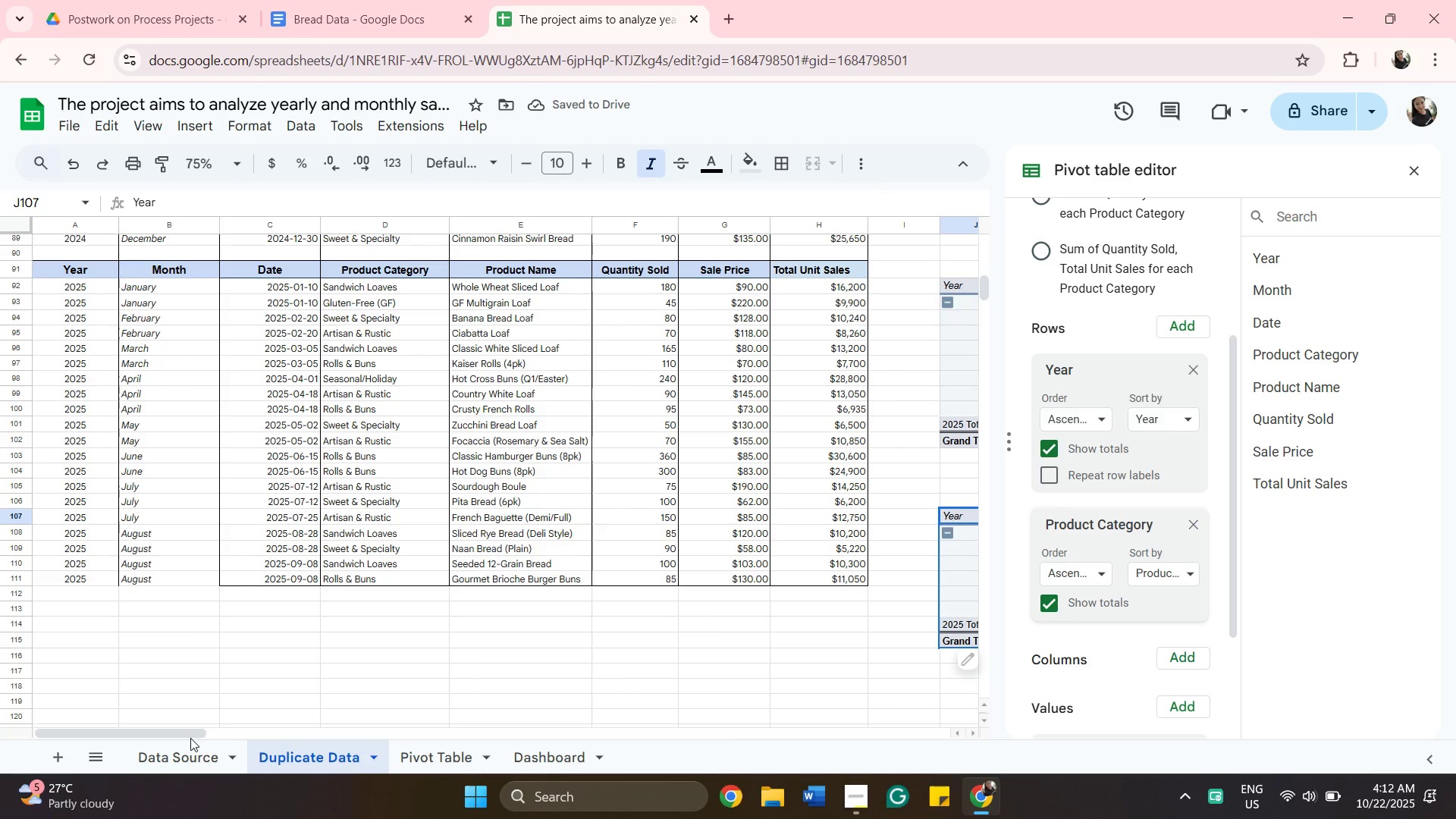 
wait(5.88)
 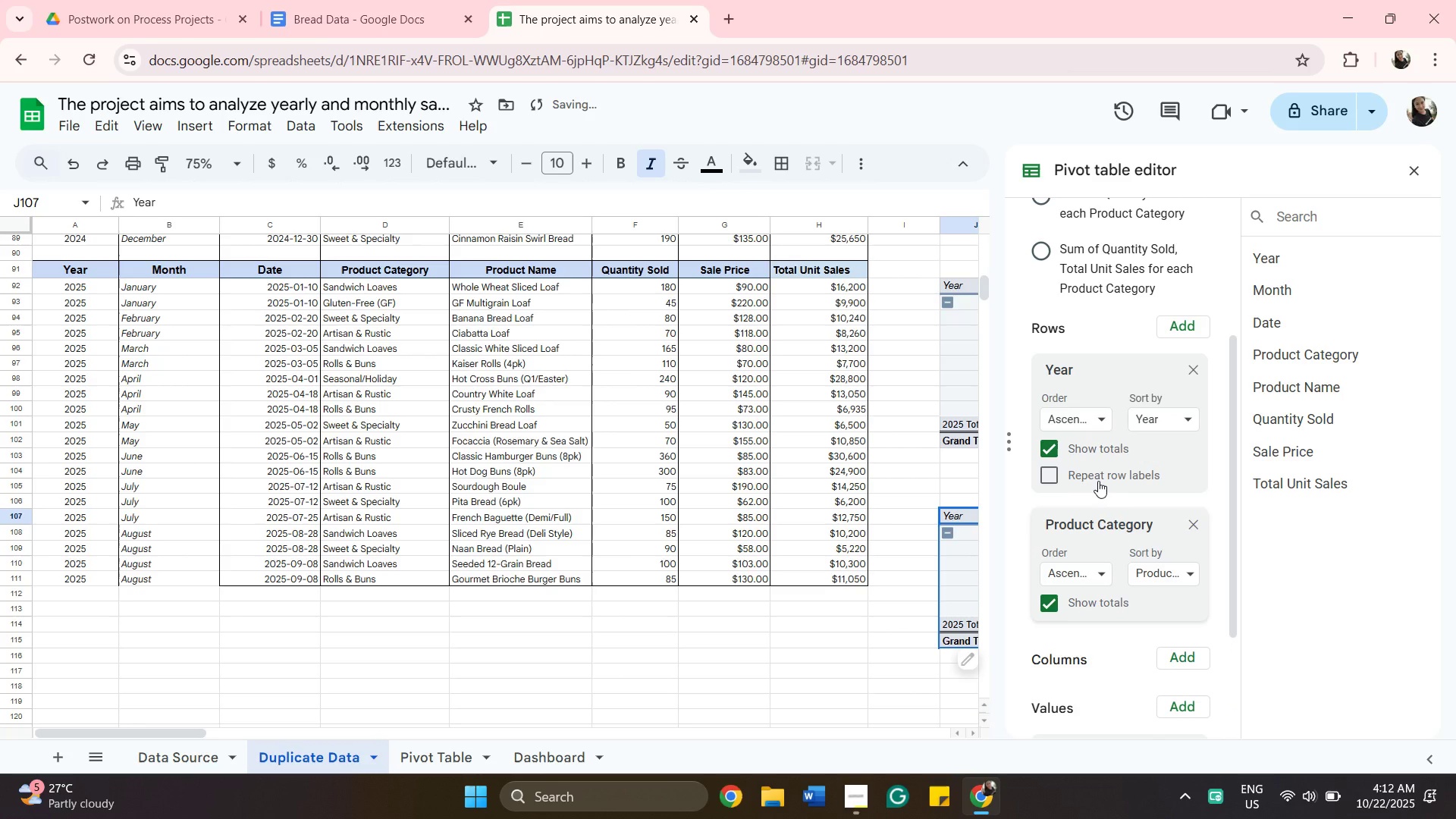 
left_click_drag(start_coordinate=[193, 736], to_coordinate=[265, 733])
 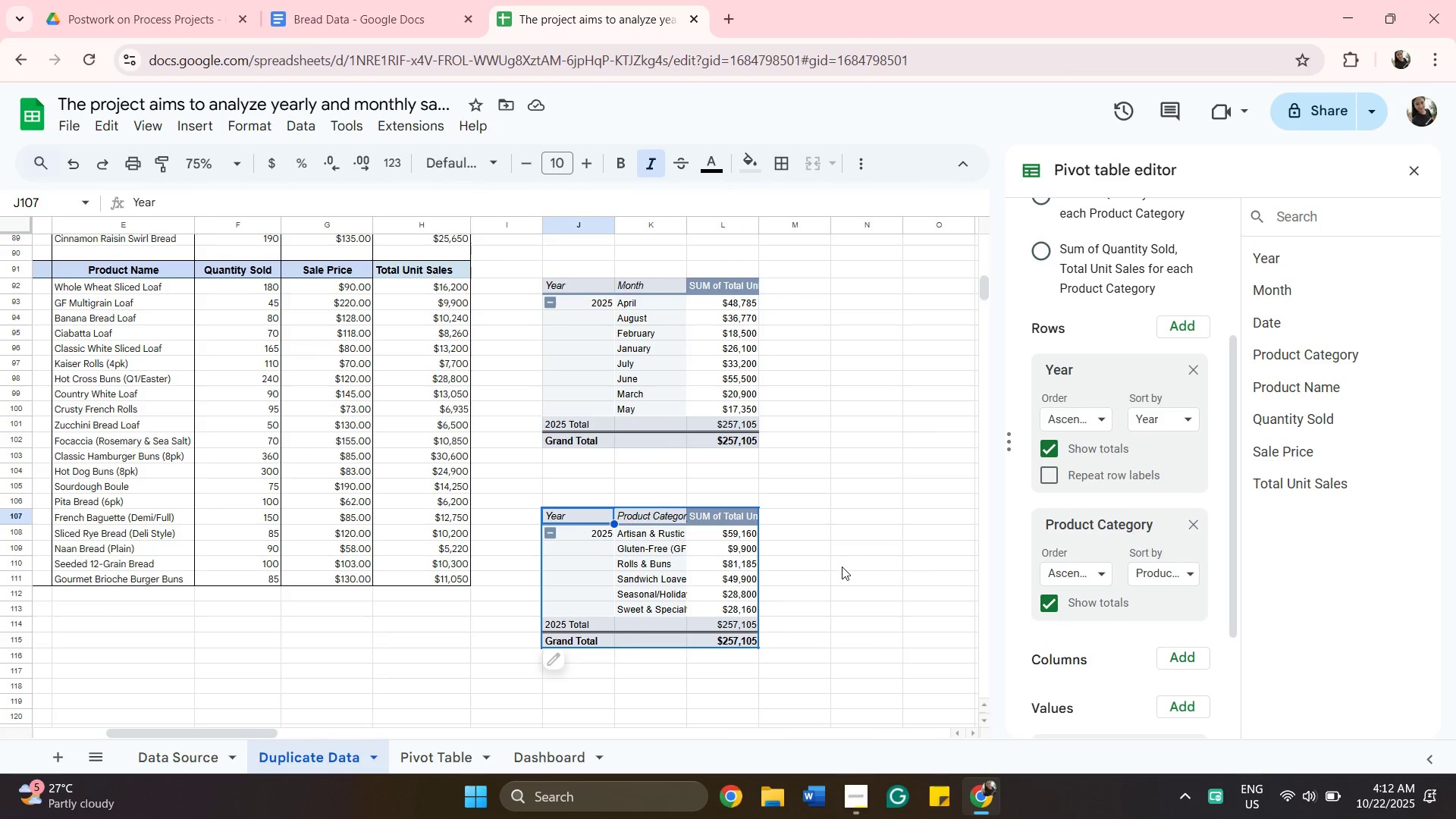 
scroll: coordinate [839, 538], scroll_direction: up, amount: 4.0
 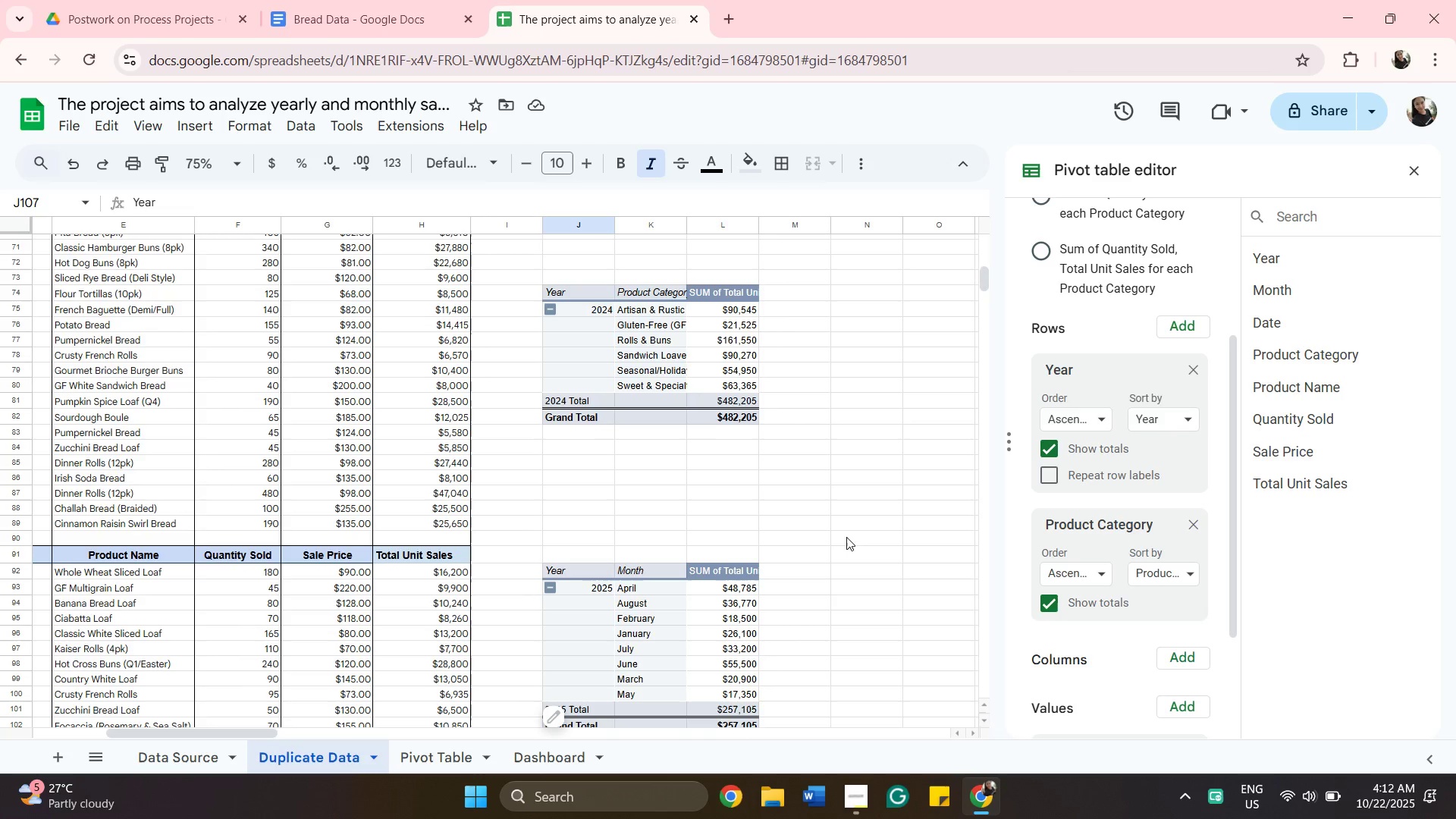 
wait(15.53)
 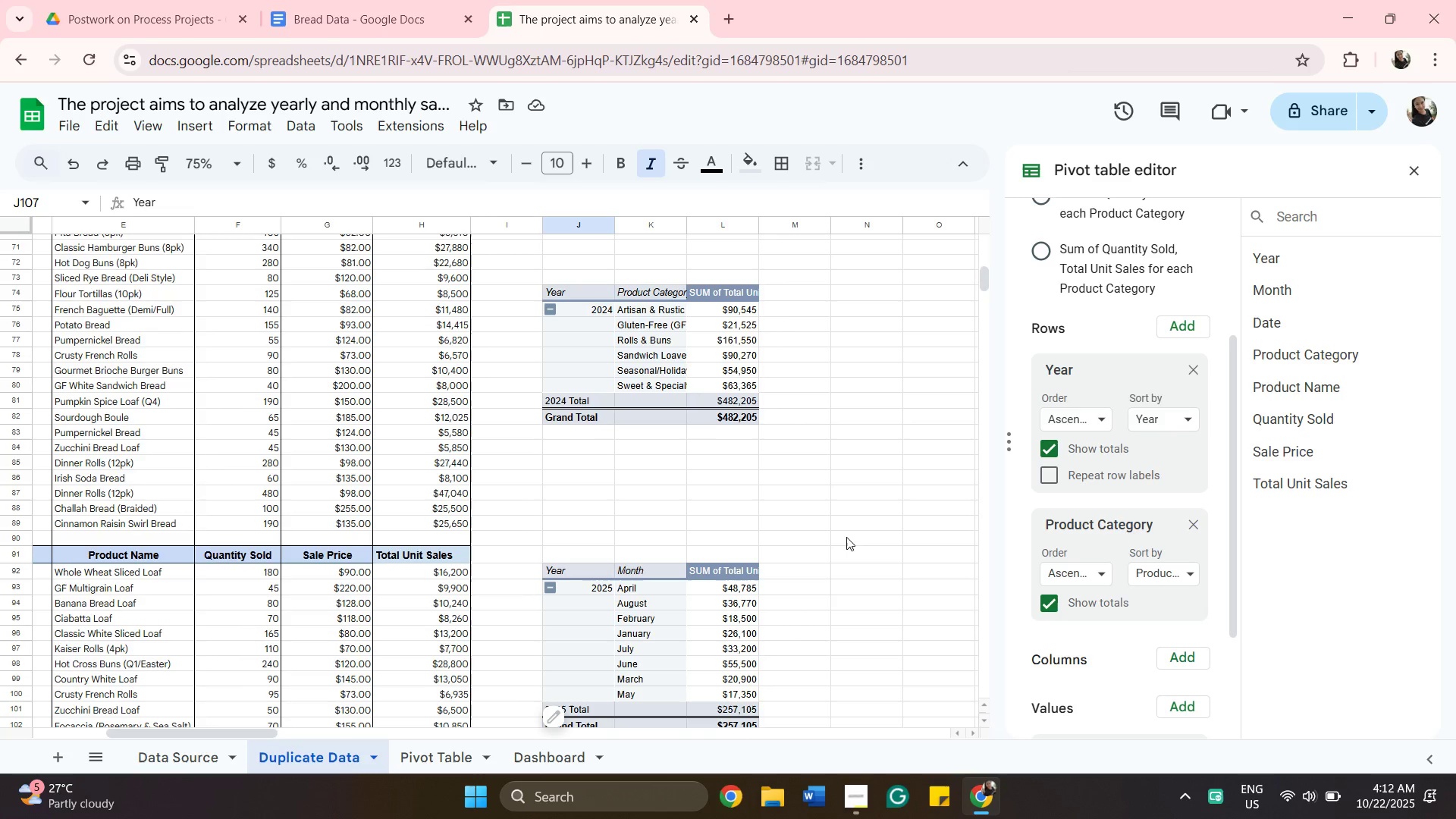 
left_click([1413, 174])
 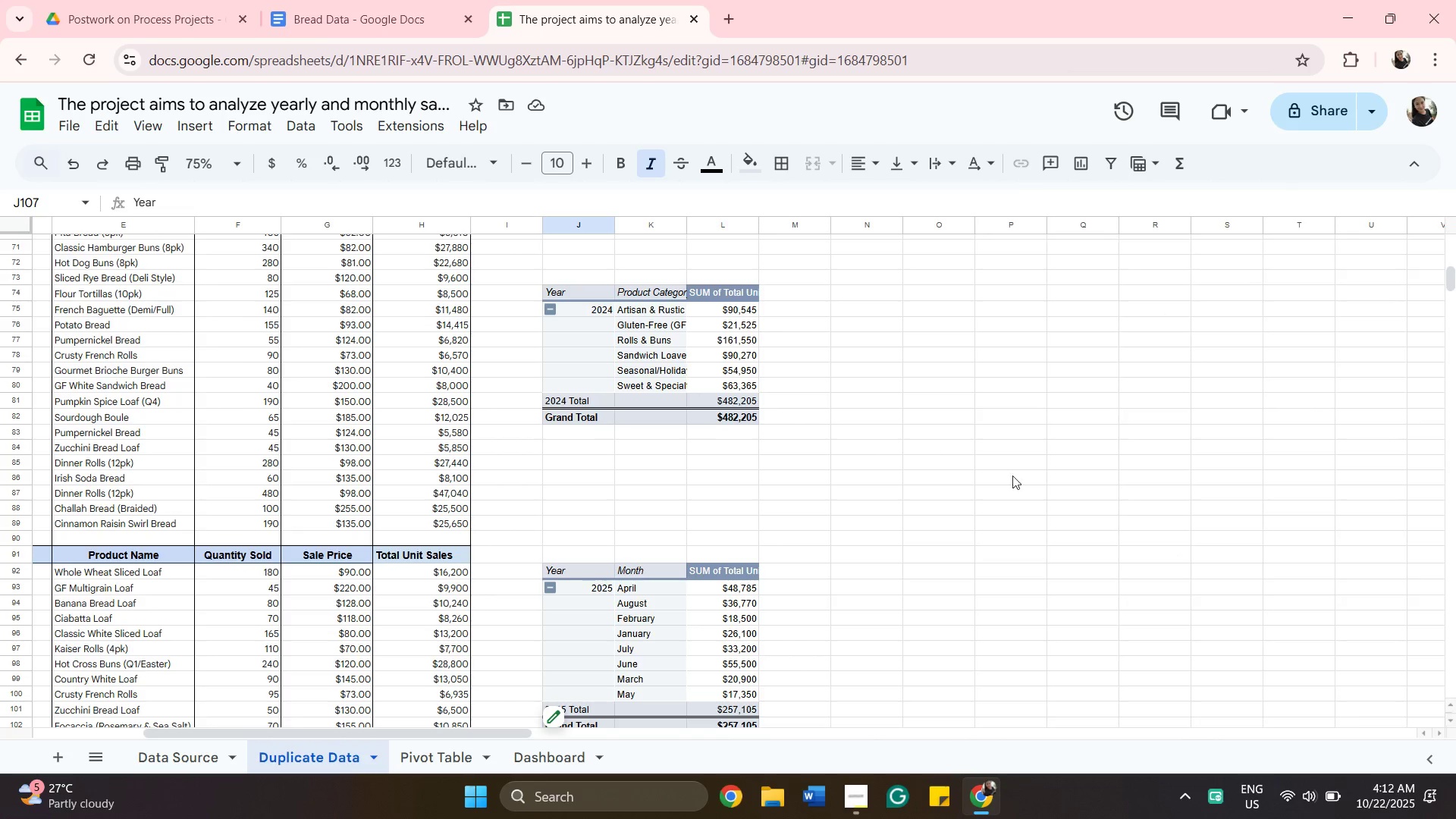 
scroll: coordinate [843, 544], scroll_direction: up, amount: 11.0
 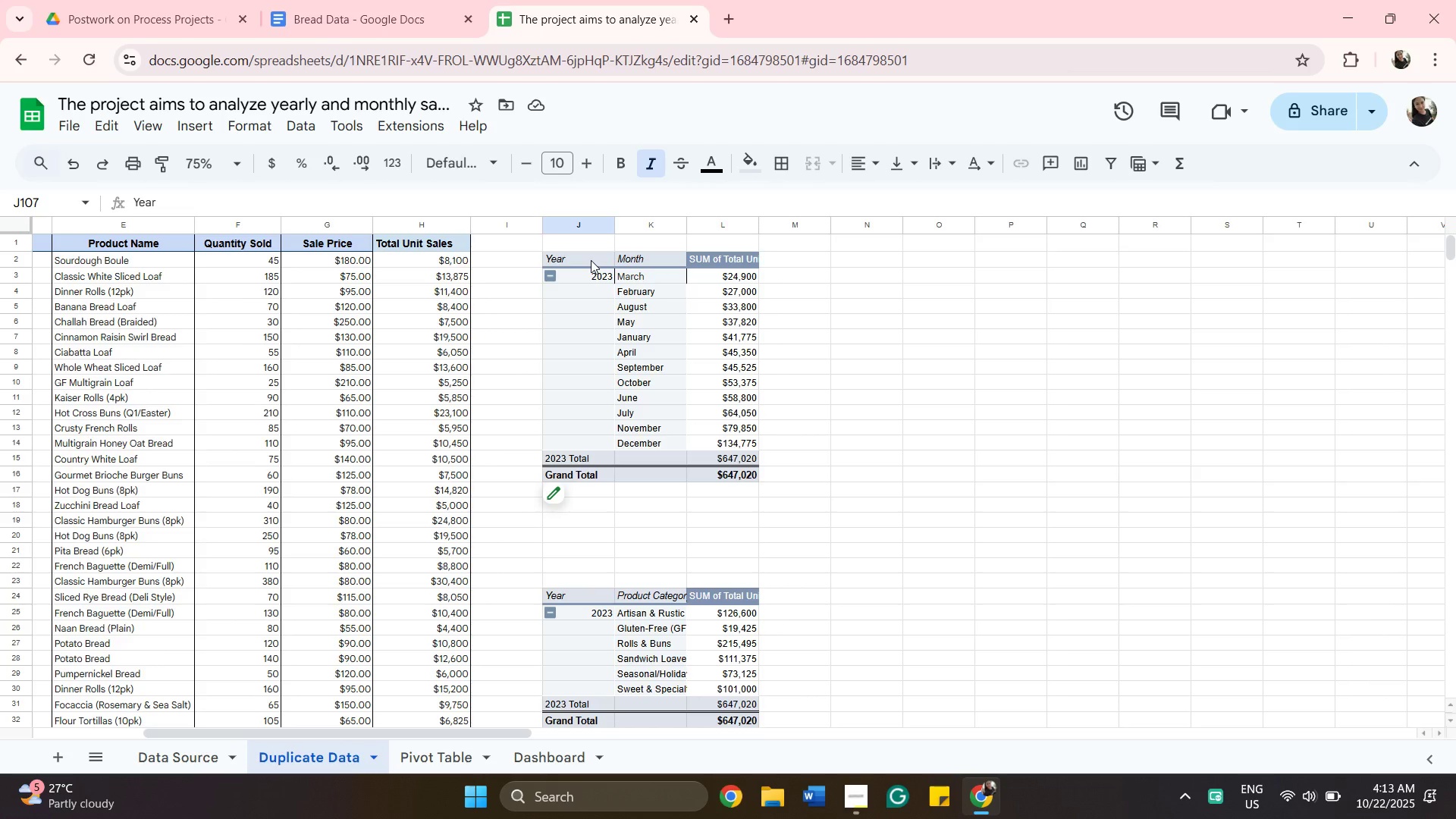 
wait(7.04)
 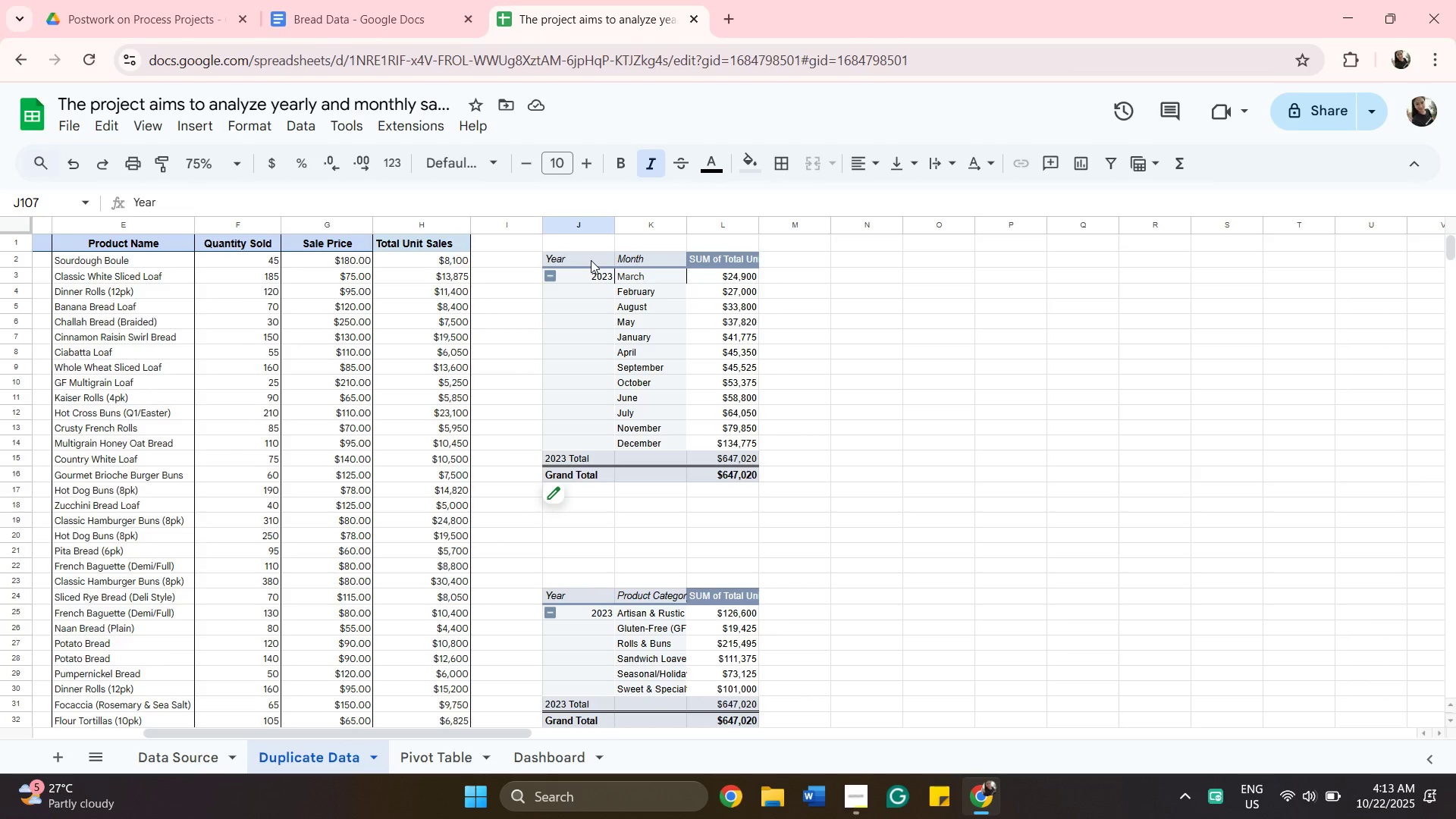 
left_click([592, 271])
 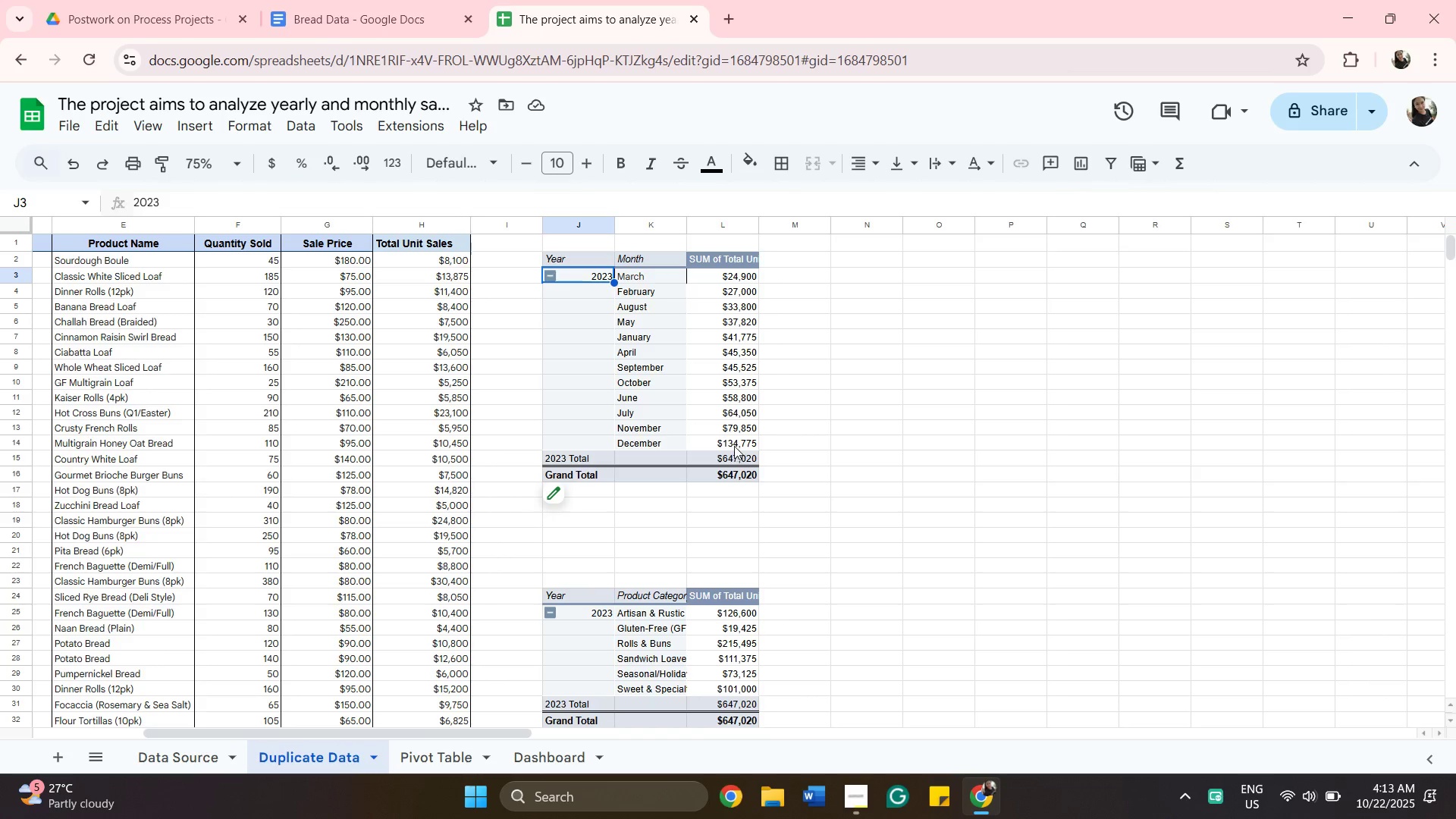 
hold_key(key=ShiftLeft, duration=0.6)
left_click([734, 446])
 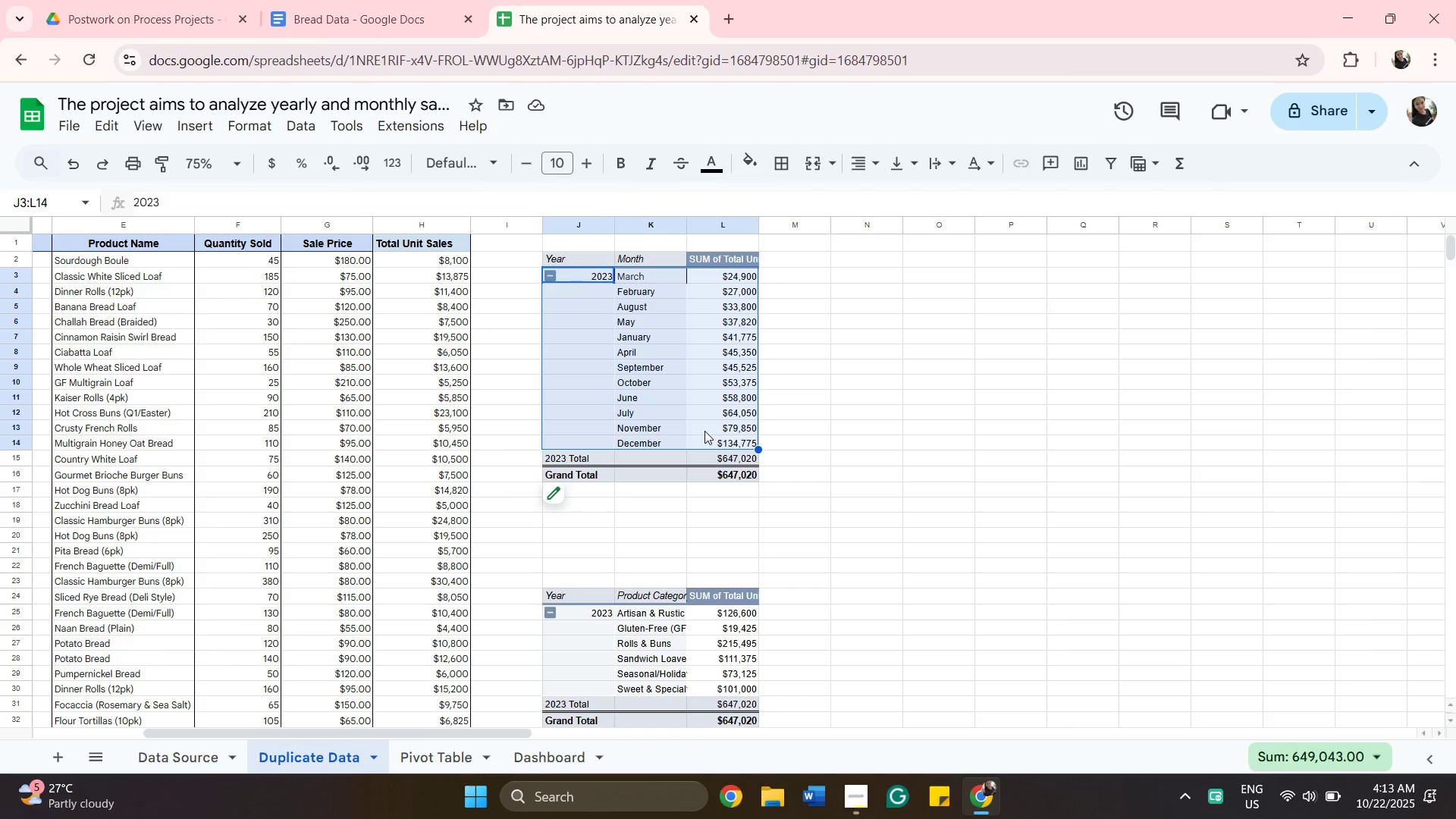 
wait(8.72)
 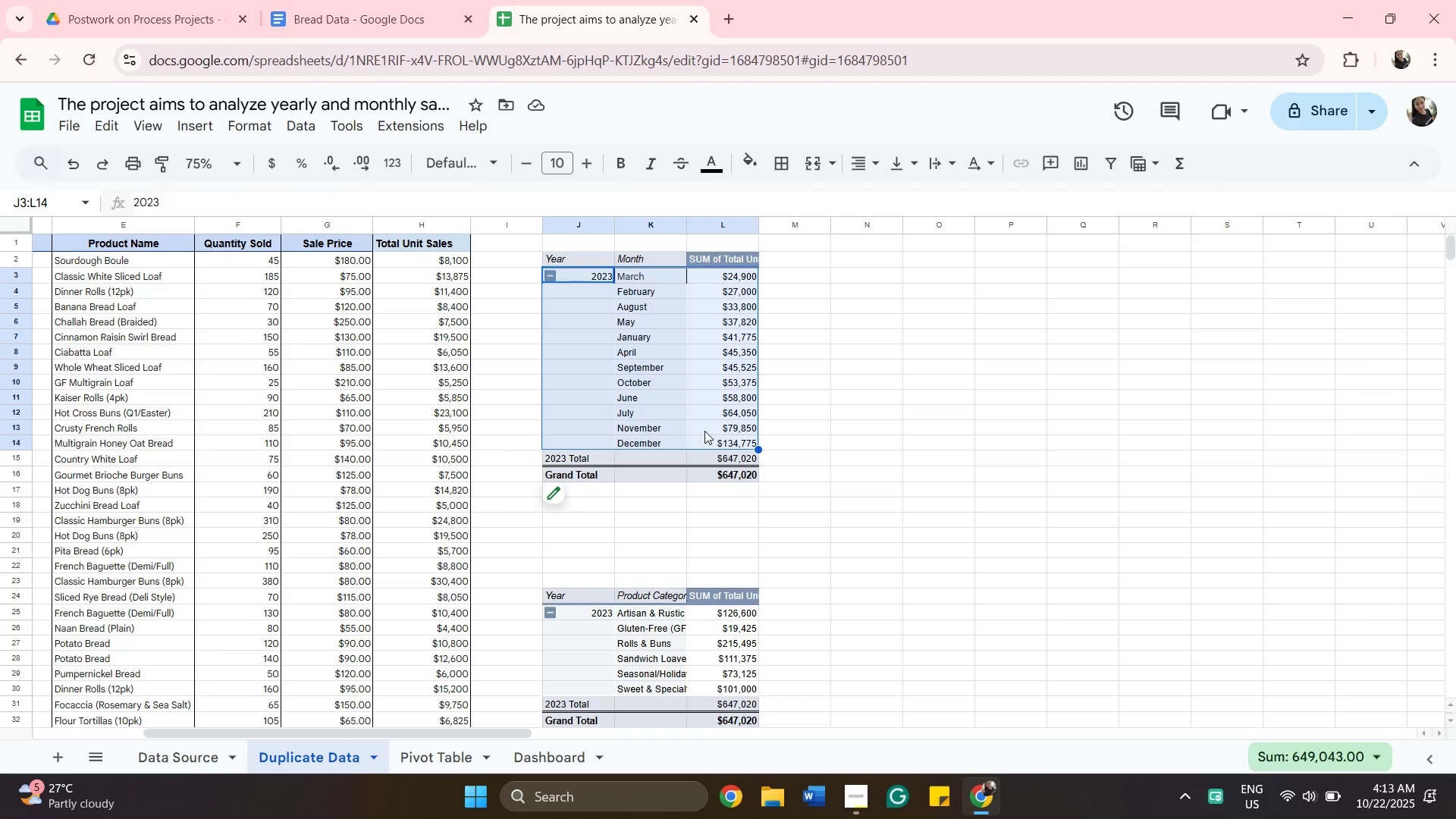 
left_click([585, 257])
 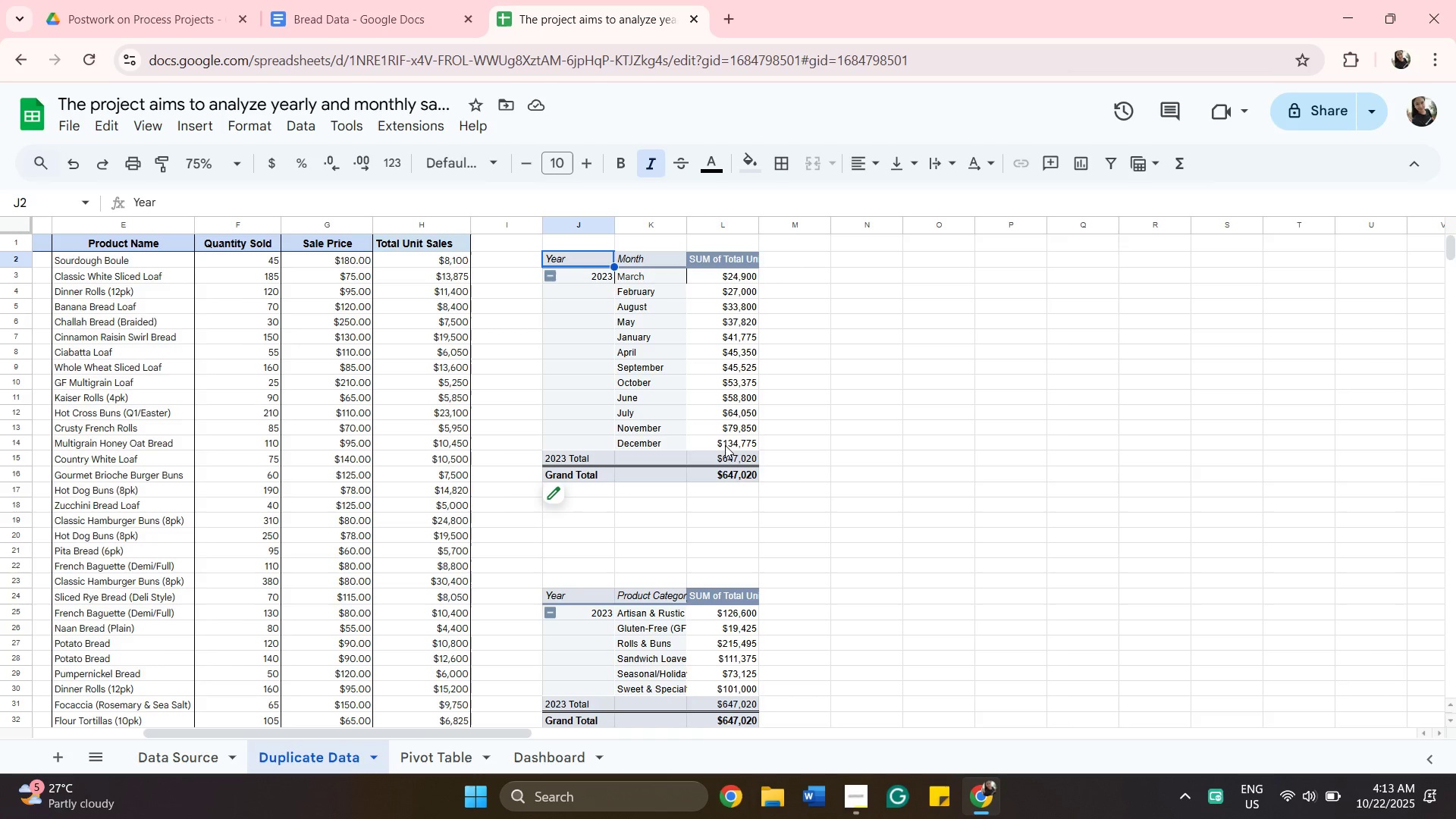 
hold_key(key=ShiftLeft, duration=0.38)
left_click([727, 440])
 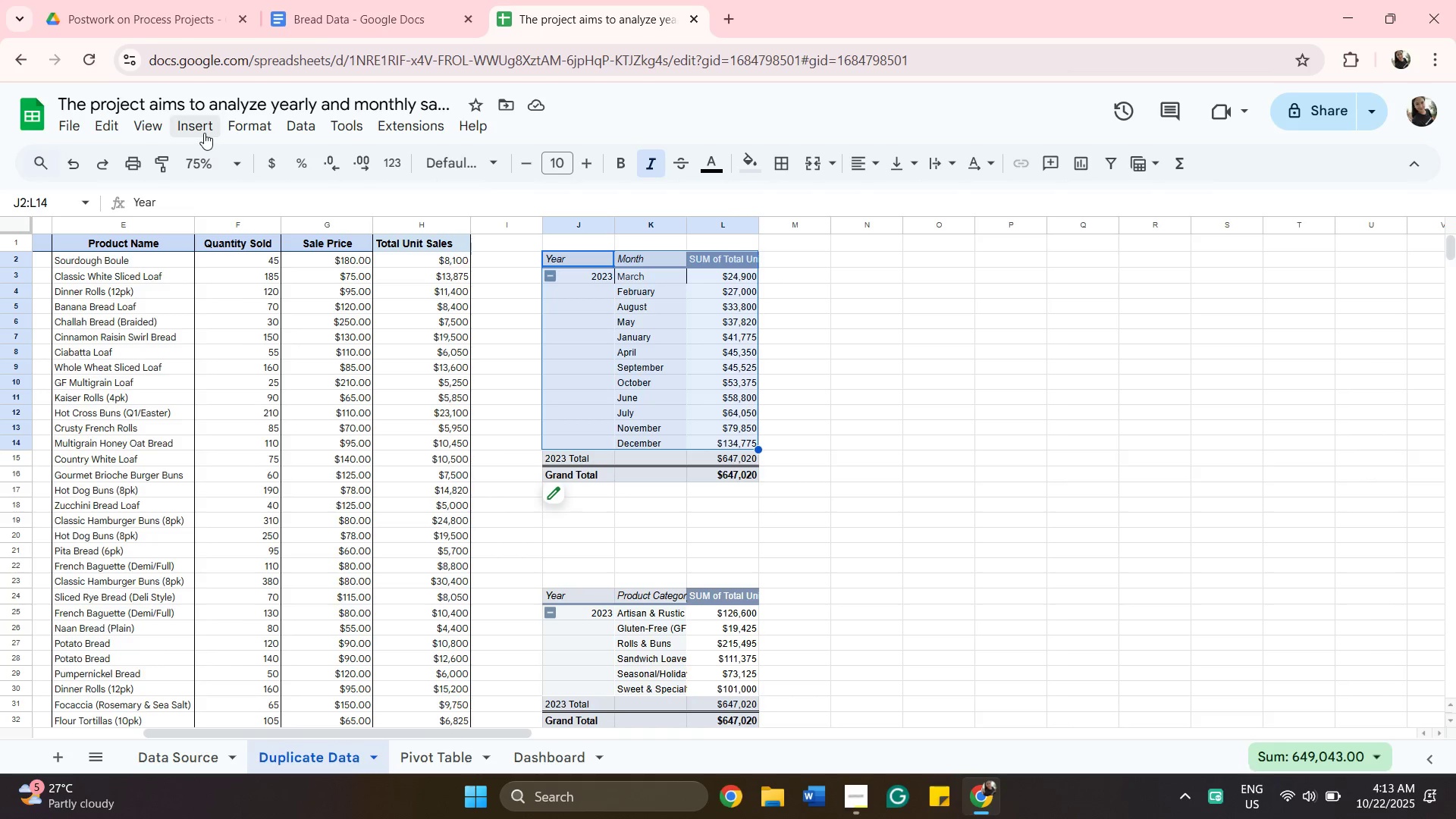 
left_click([204, 133])
 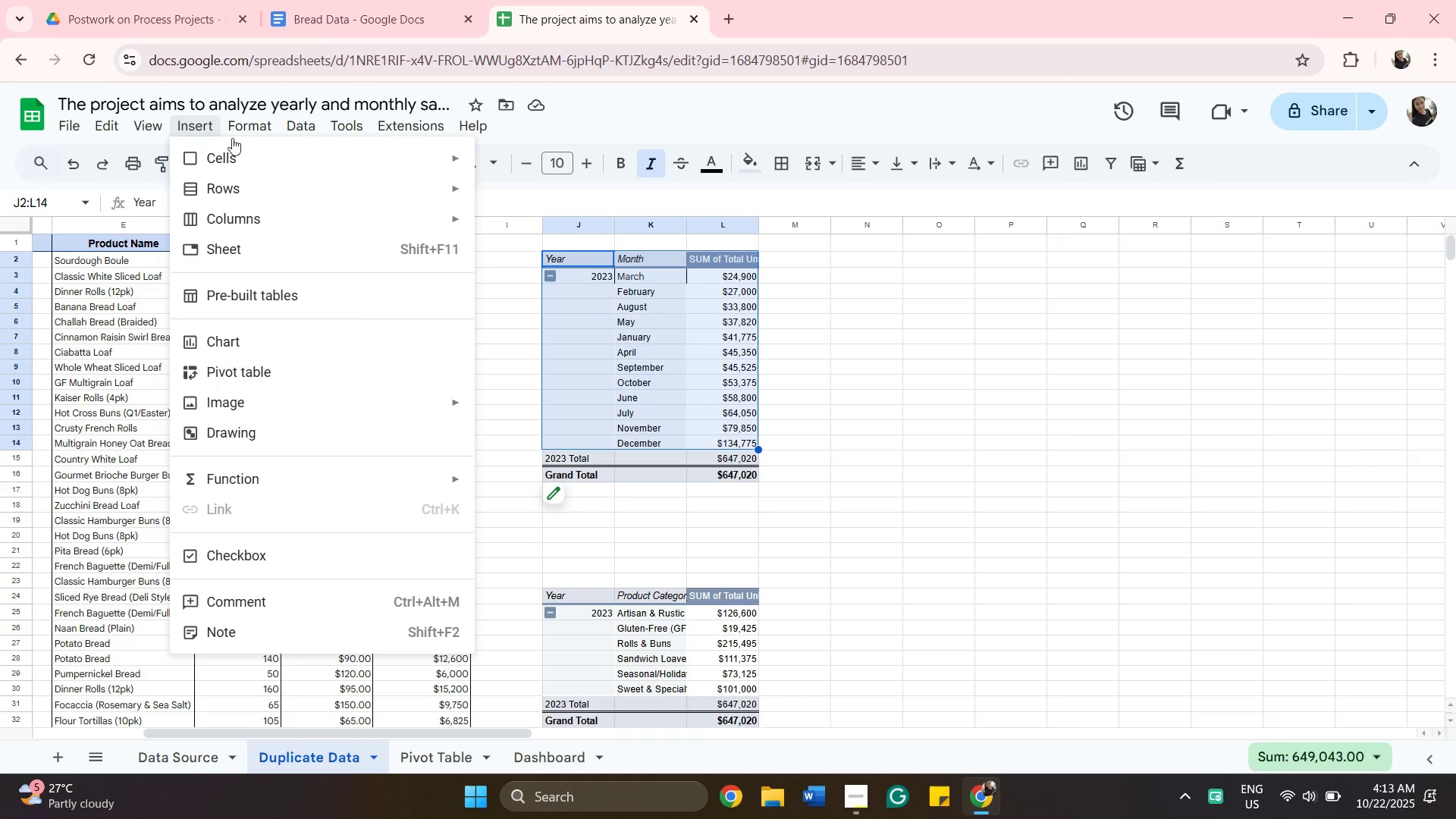 
mouse_move([265, 163])
 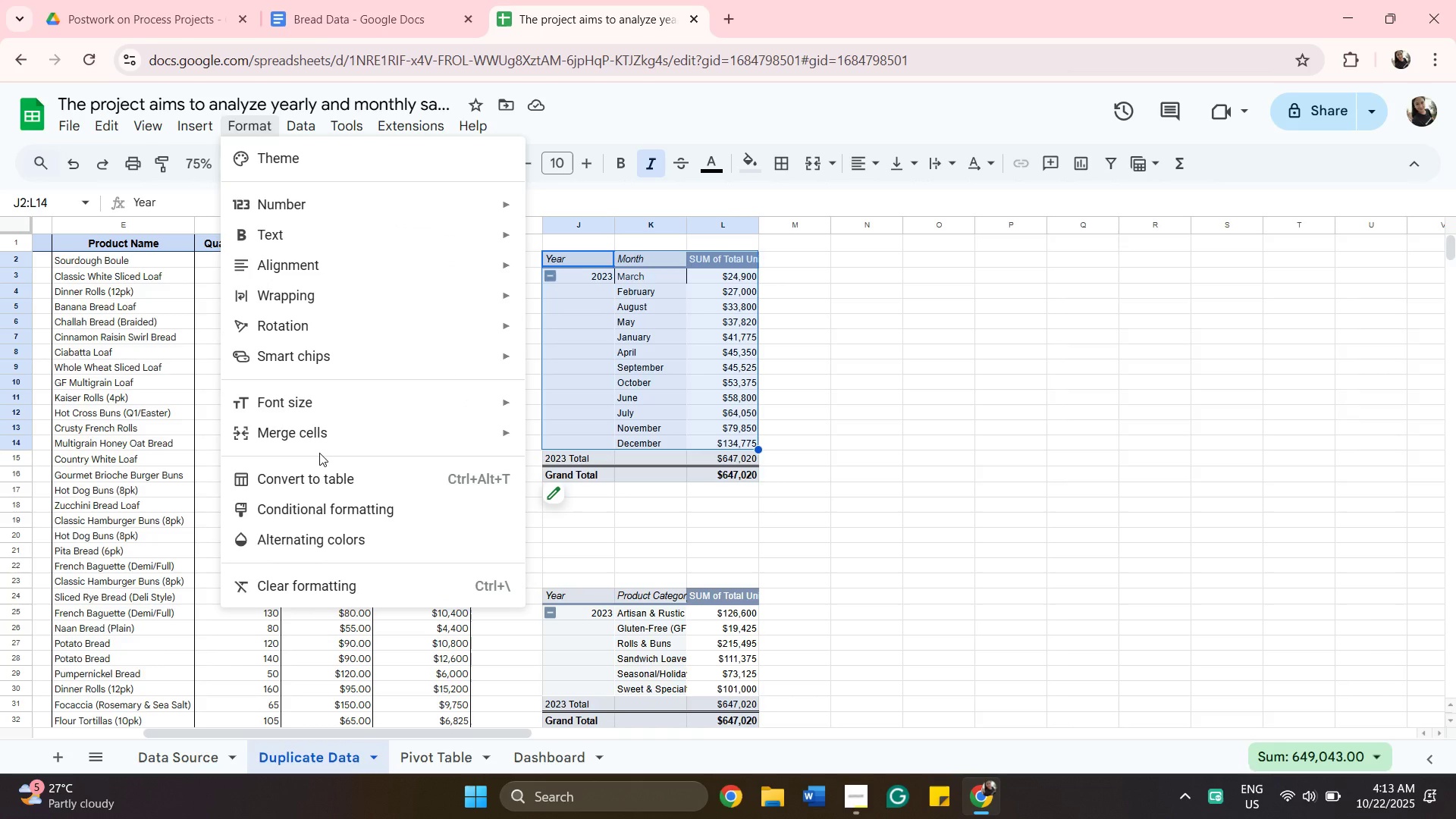 
wait(8.8)
 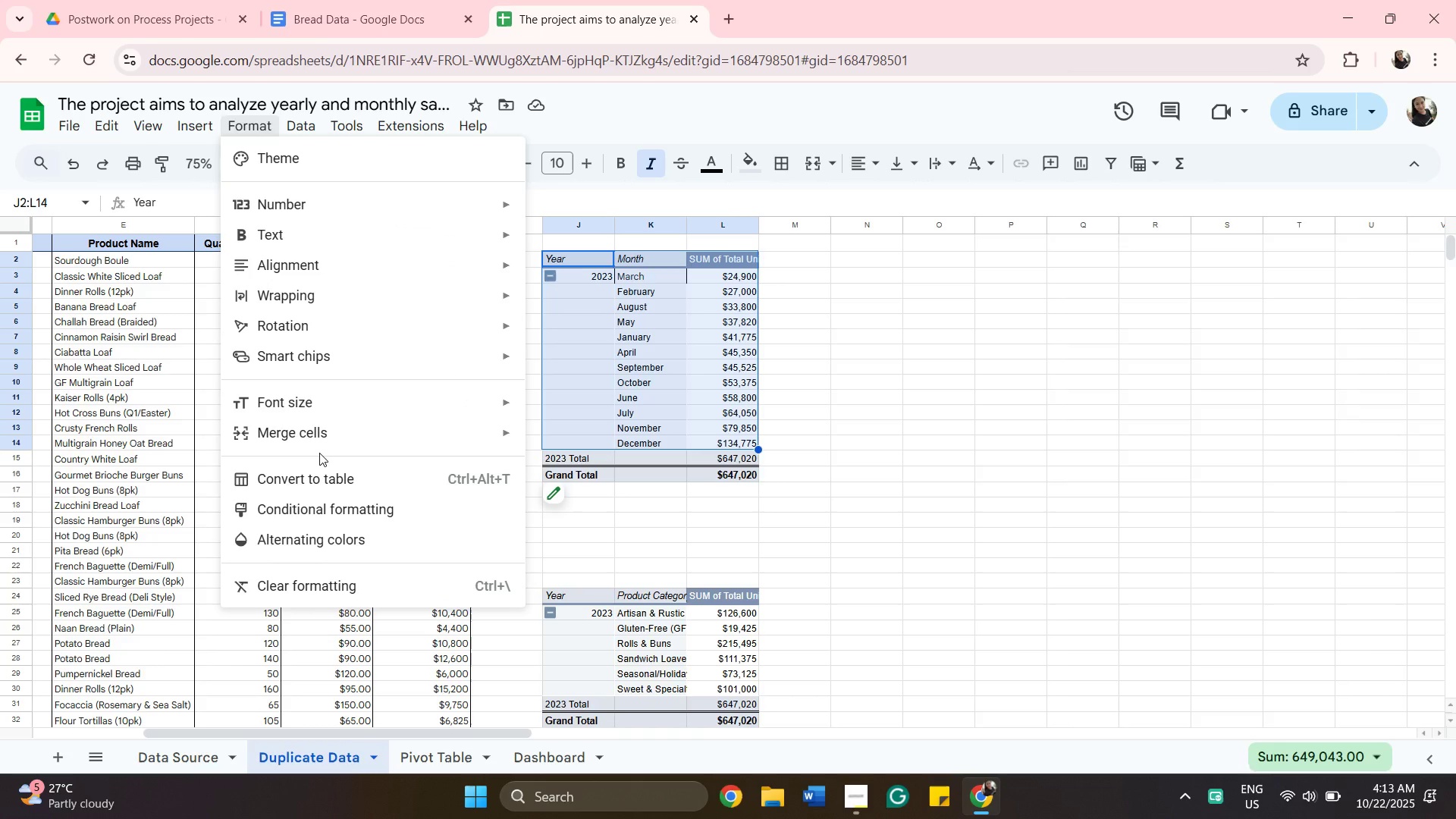 
left_click([197, 127])
 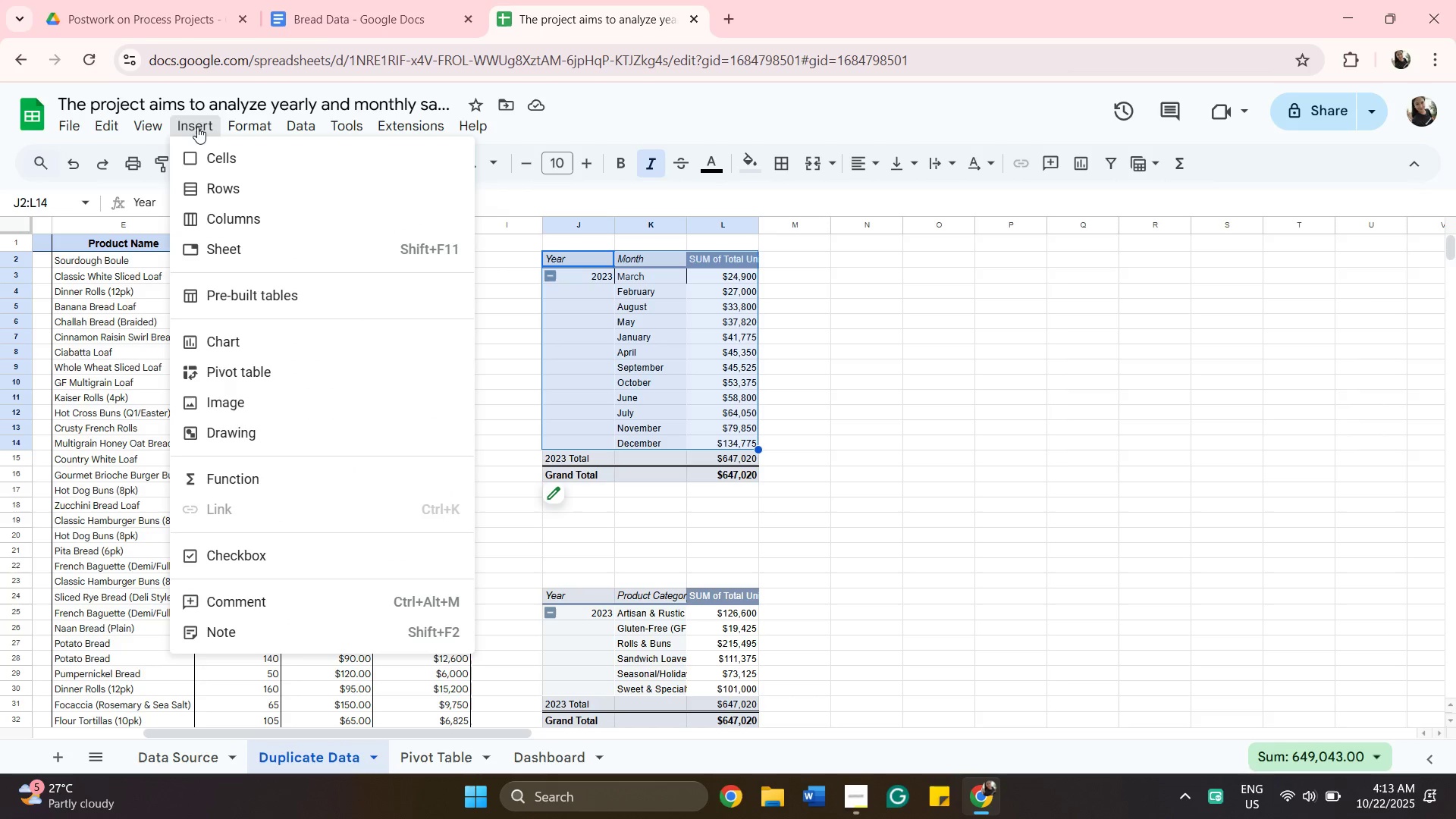 
left_click([197, 127])
 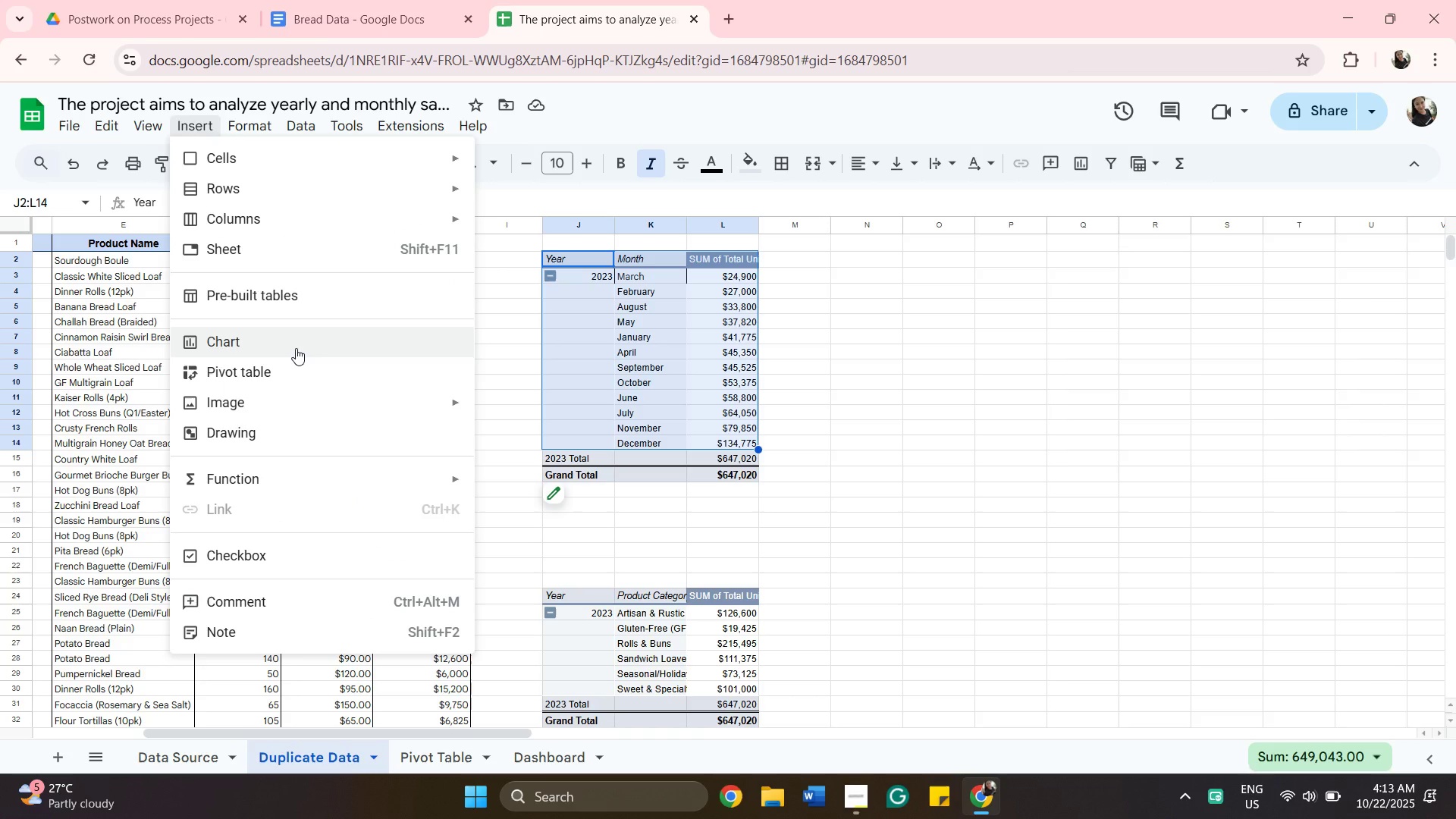 
left_click([296, 348])
 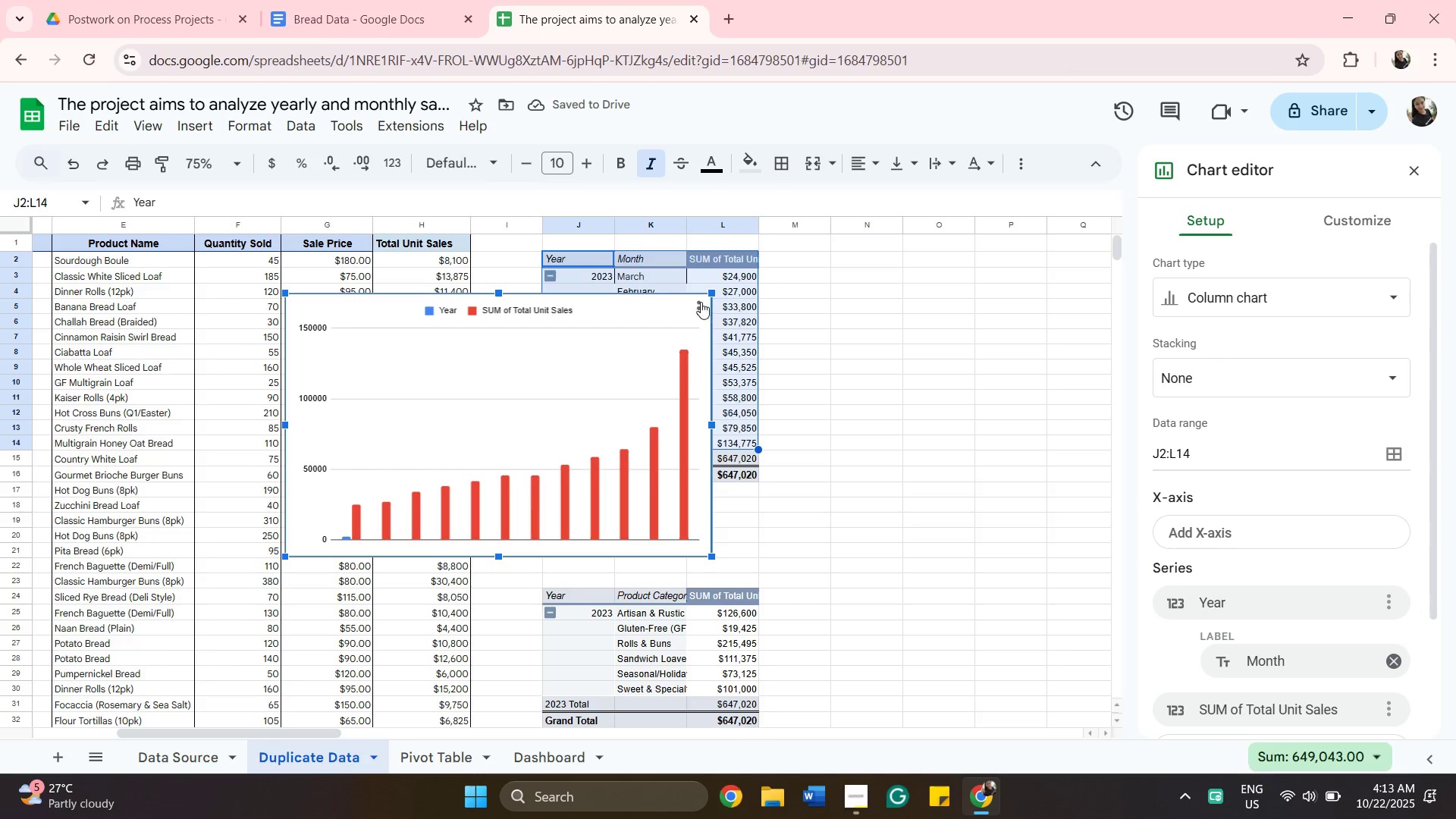 
wait(7.08)
 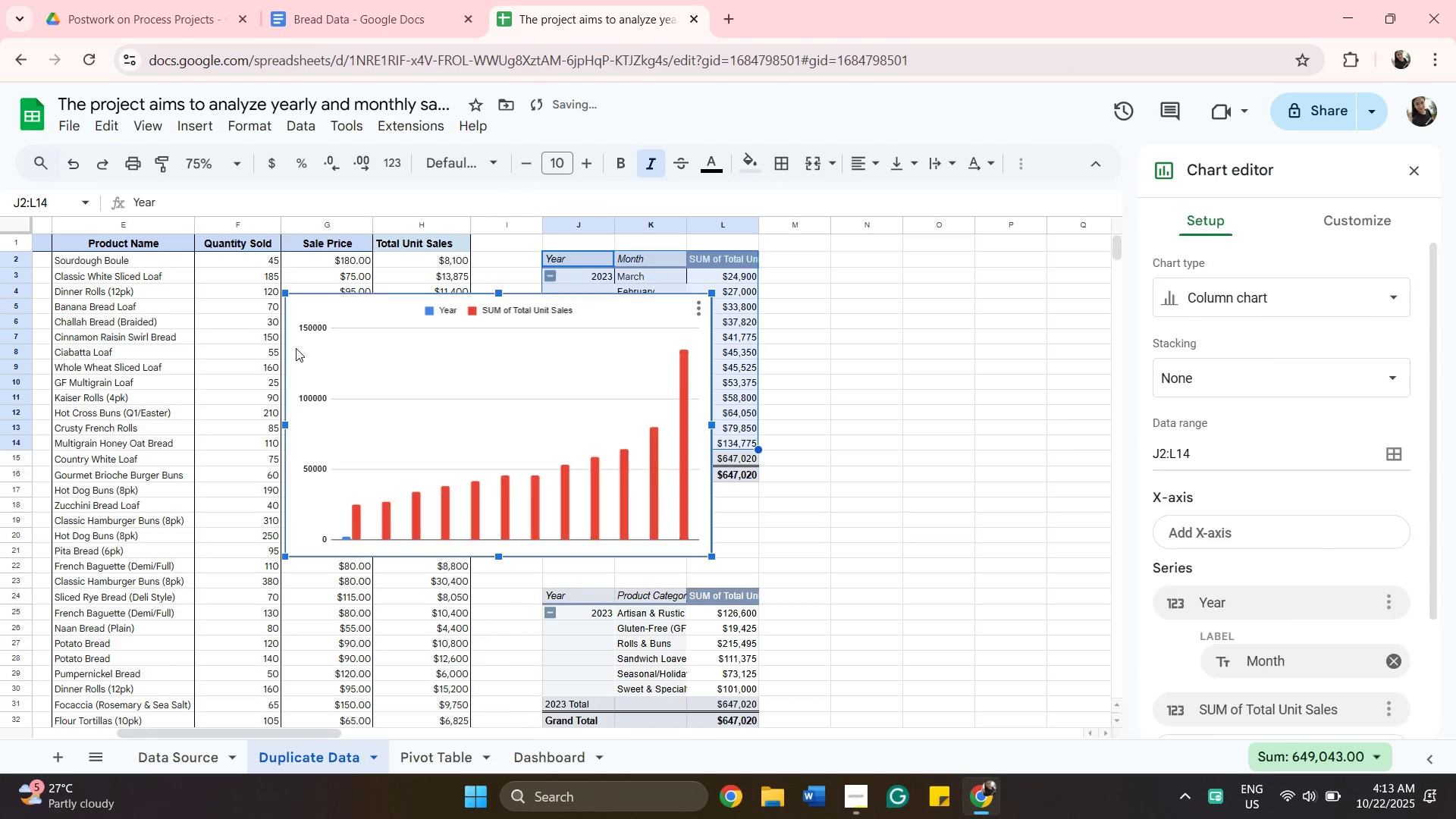 
left_click([701, 301])
 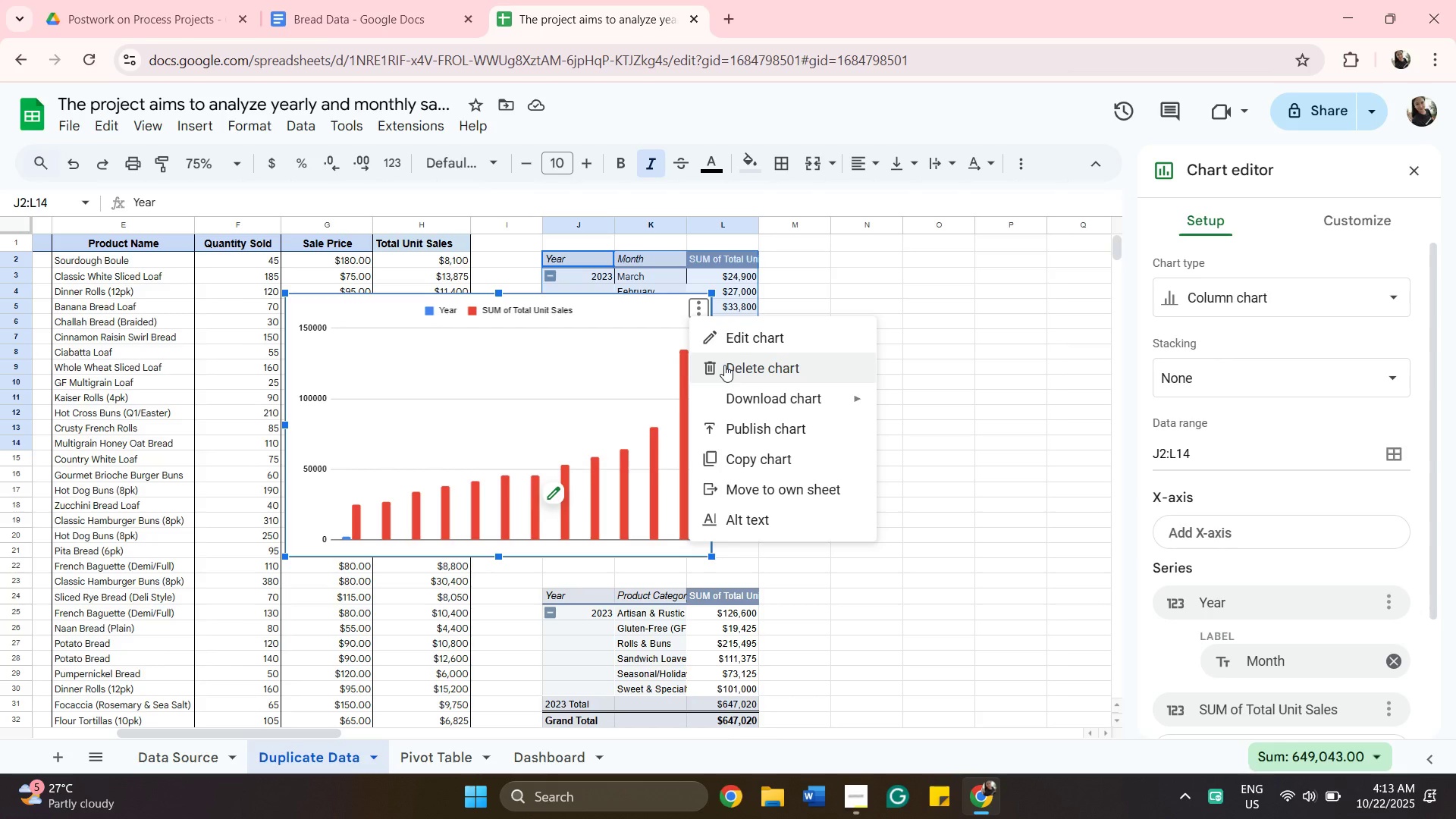 
left_click([724, 365])
 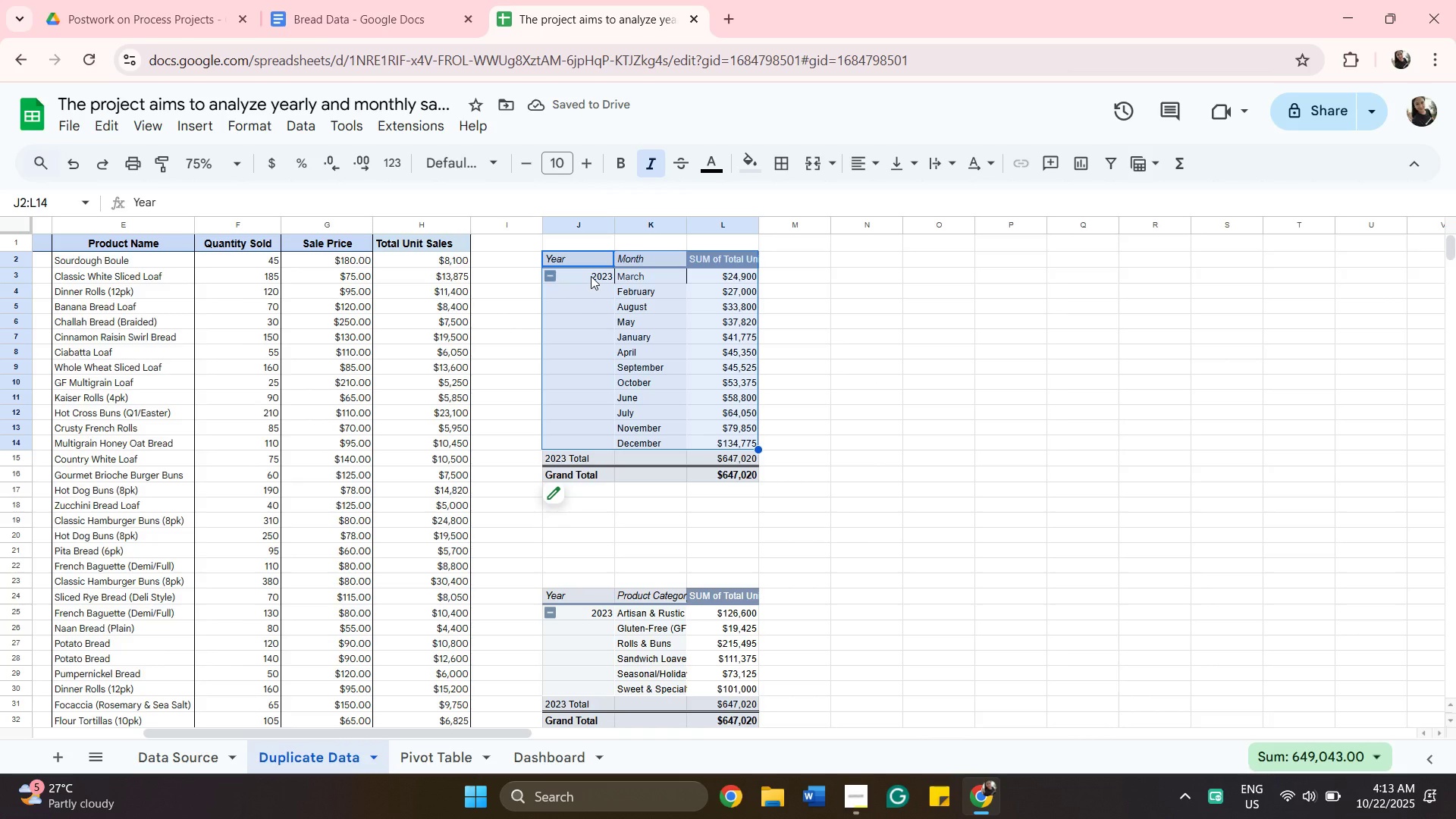 
left_click([591, 276])
 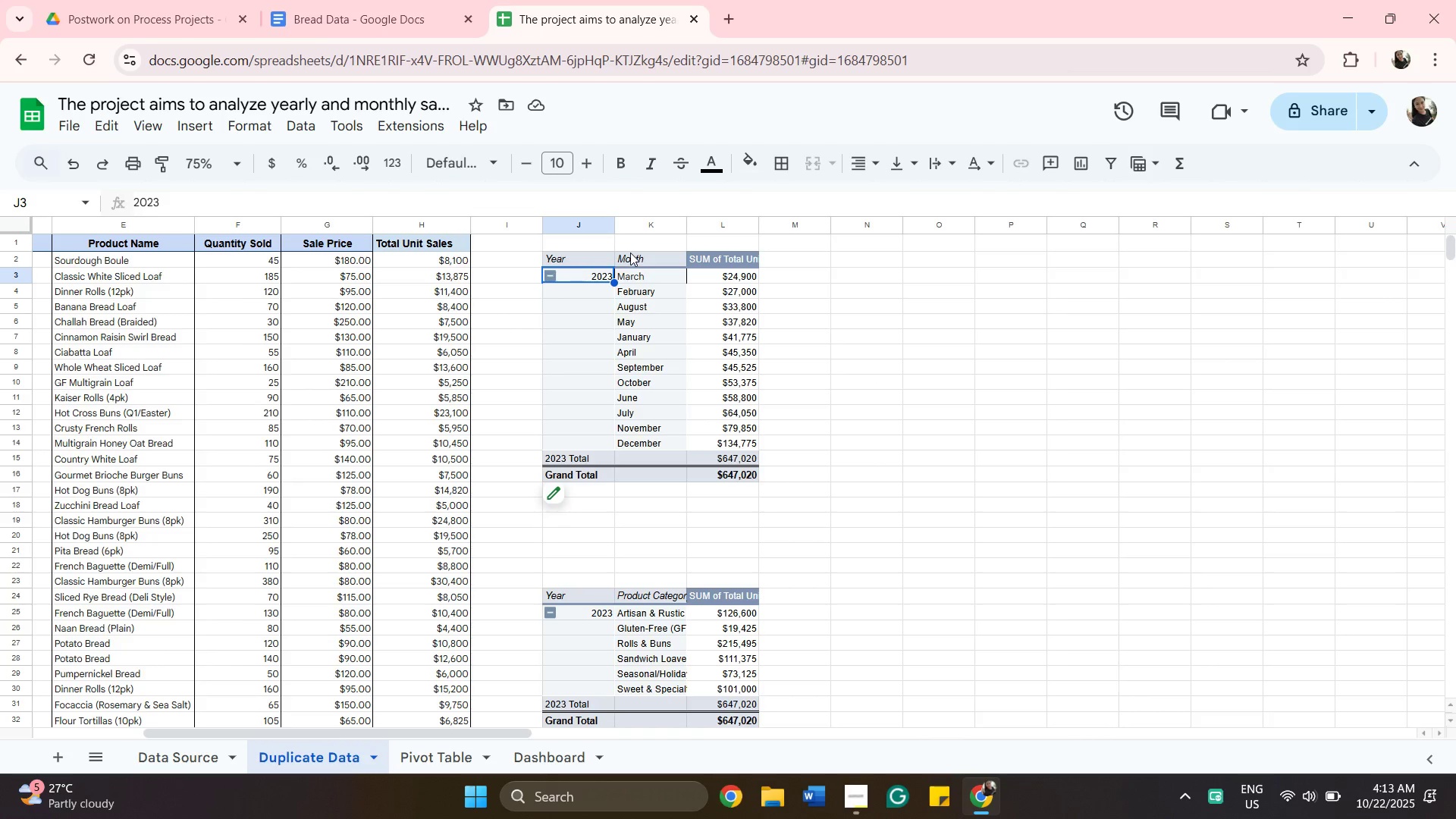 
left_click([631, 253])
 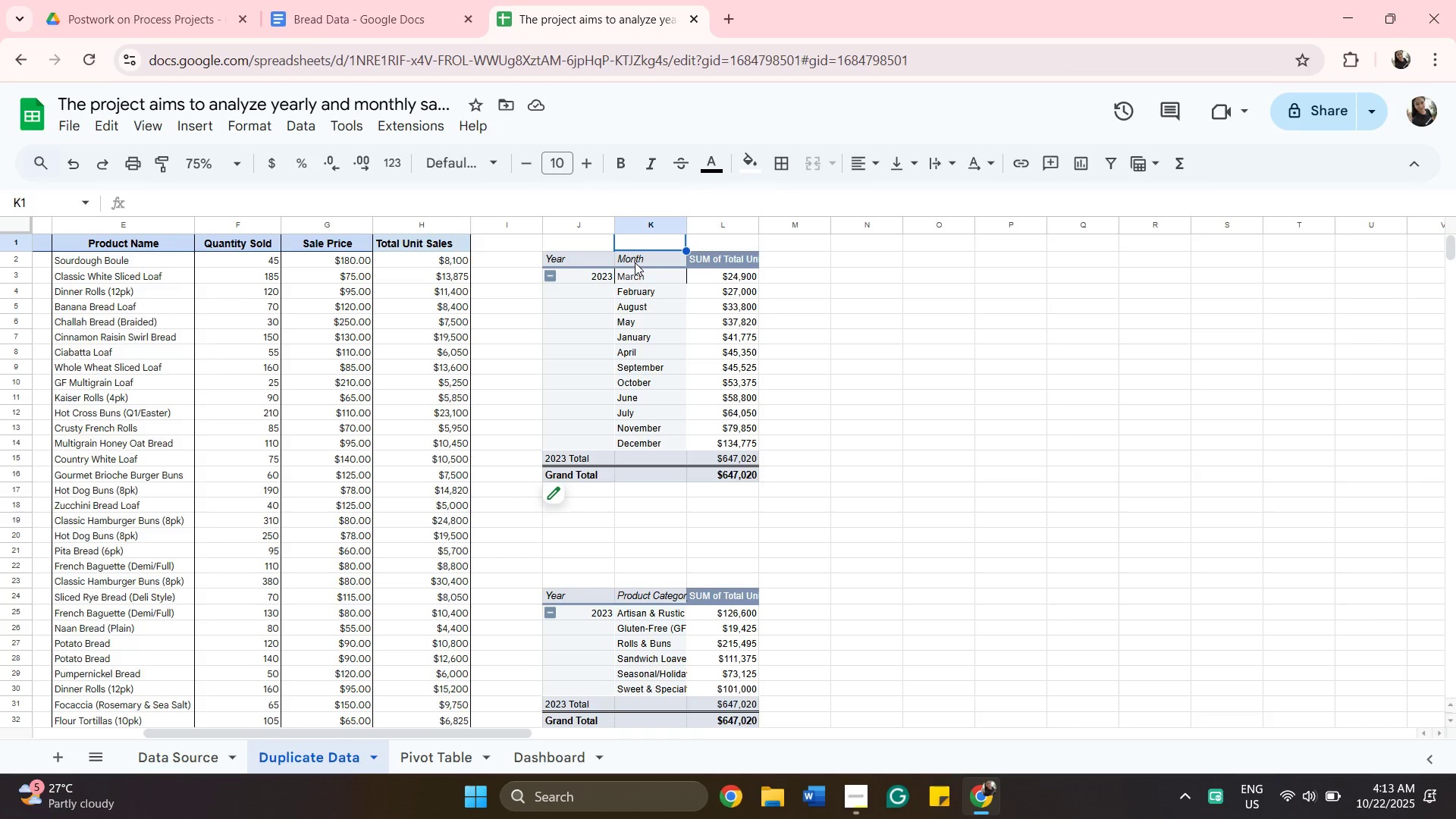 
left_click([635, 262])
 